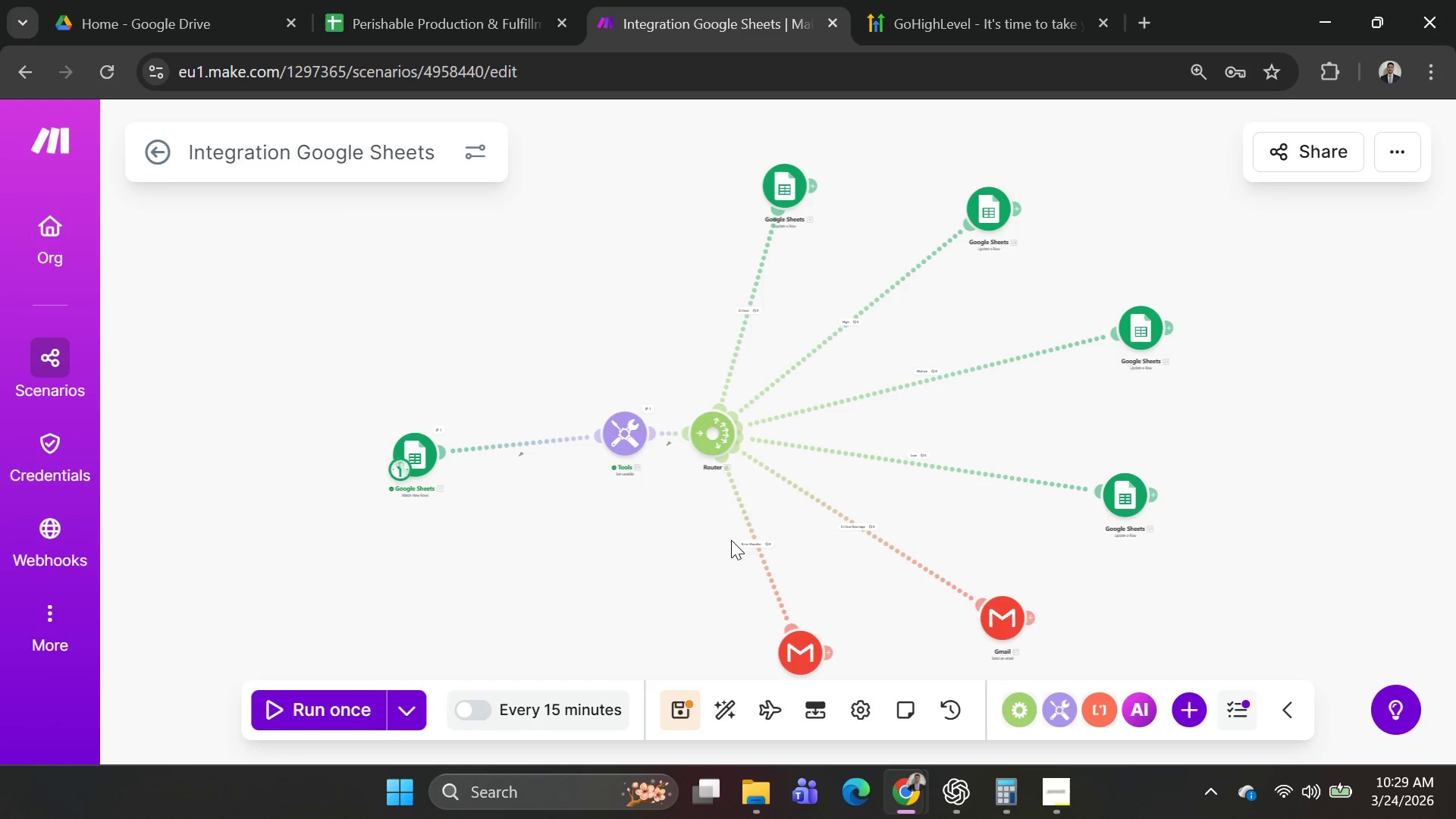 
wait(9.67)
 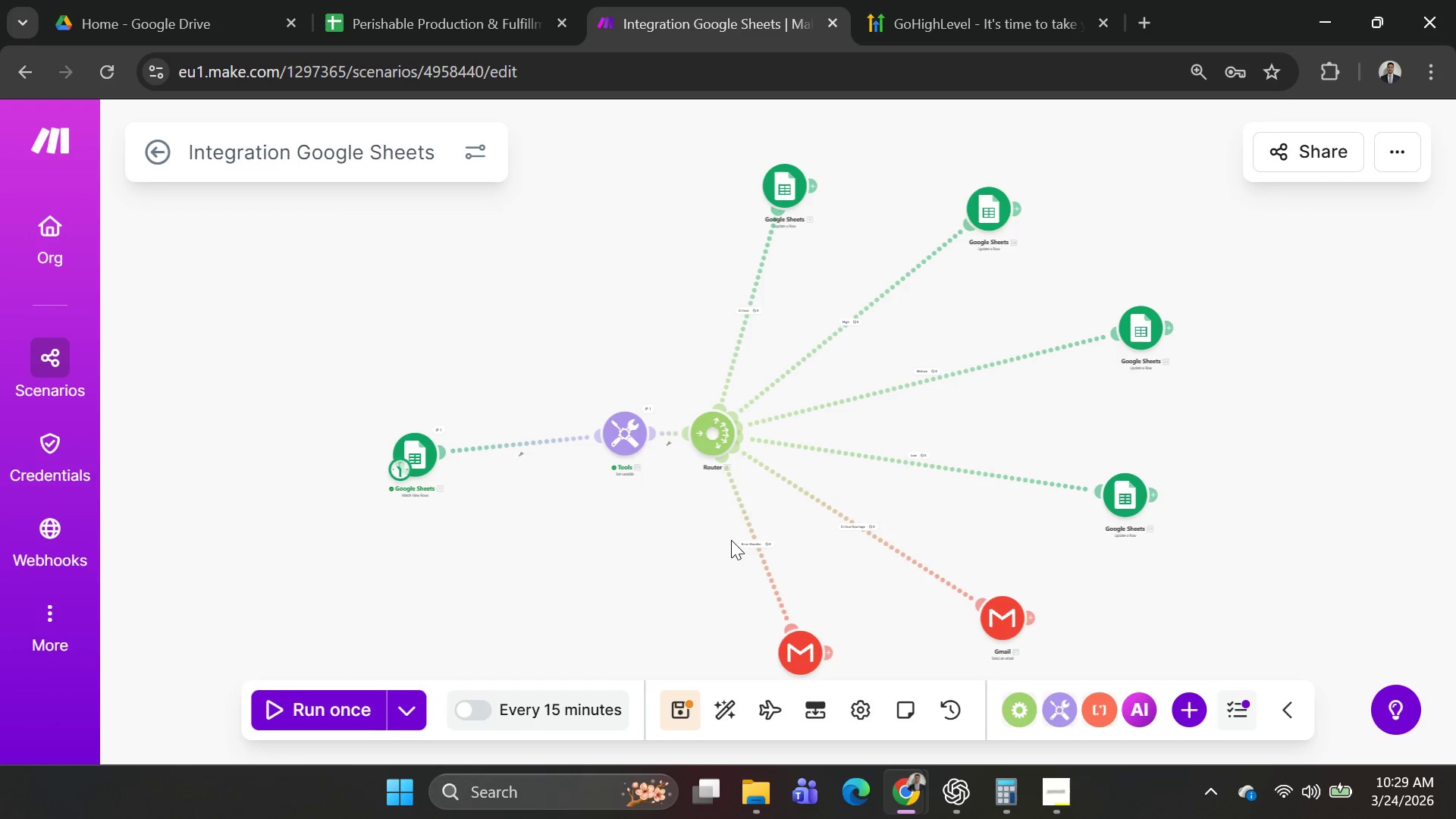 
left_click([752, 303])
 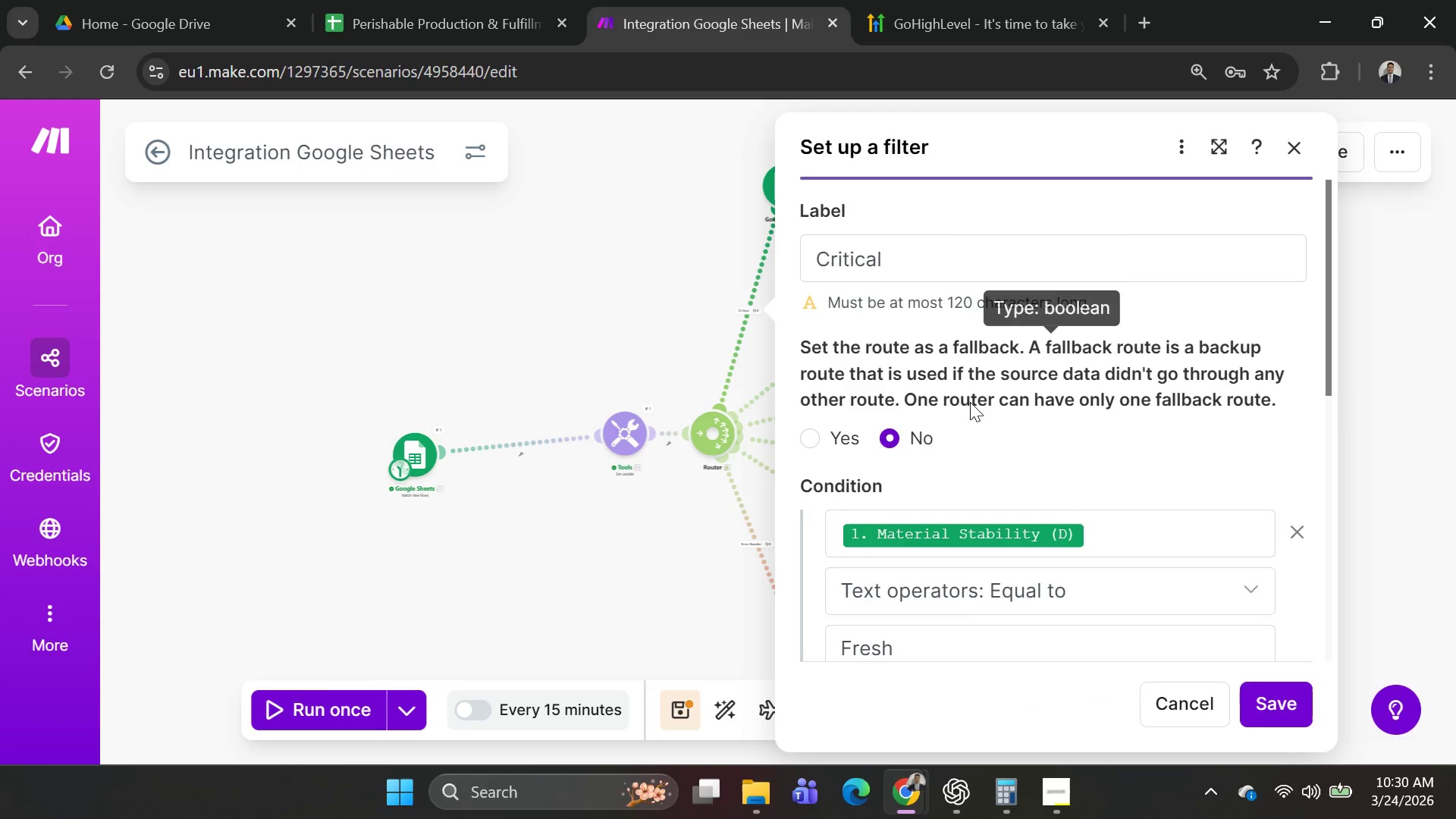 
scroll: coordinate [1016, 443], scroll_direction: down, amount: 3.0
 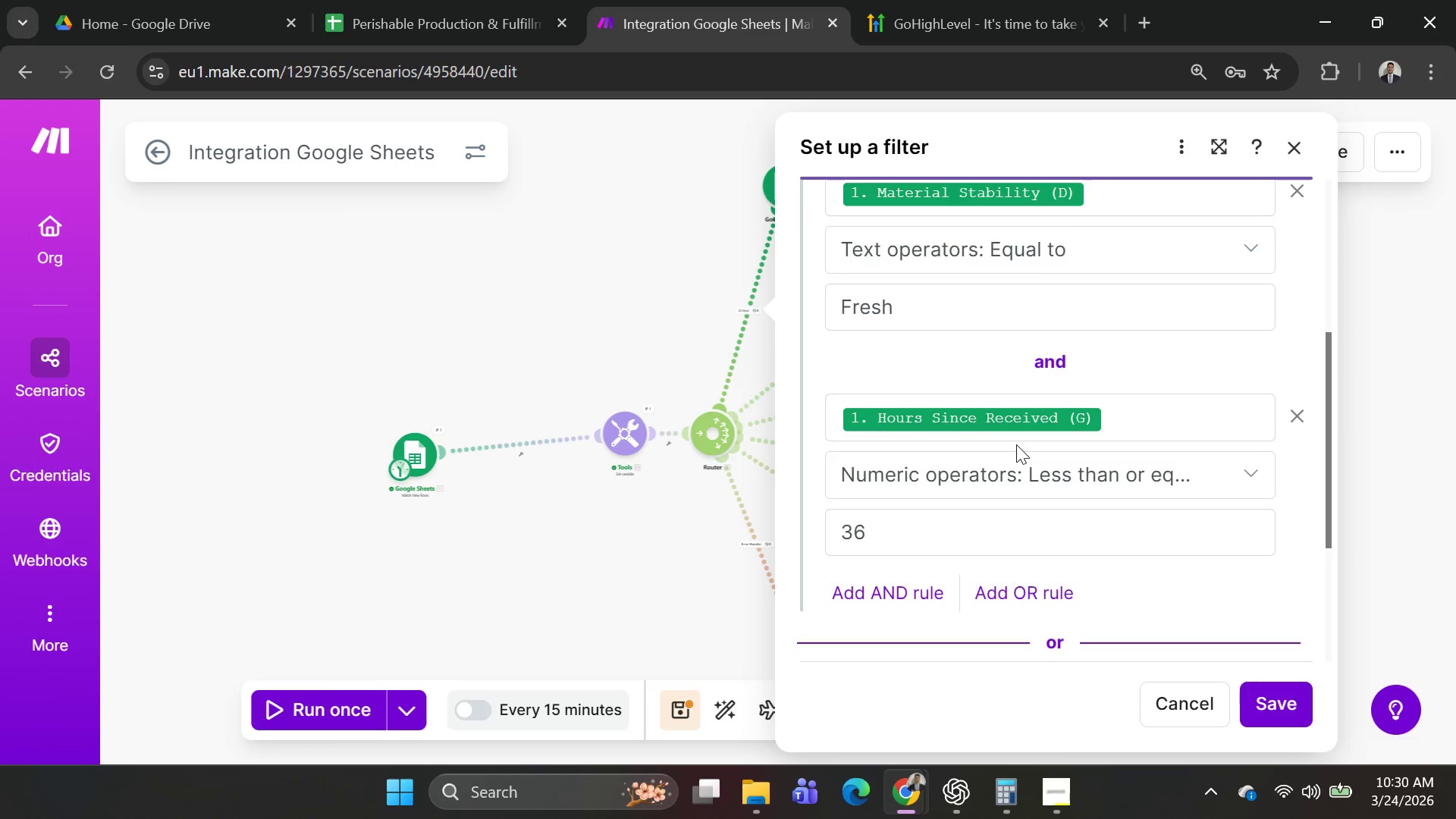 
scroll: coordinate [1016, 444], scroll_direction: up, amount: 2.0
 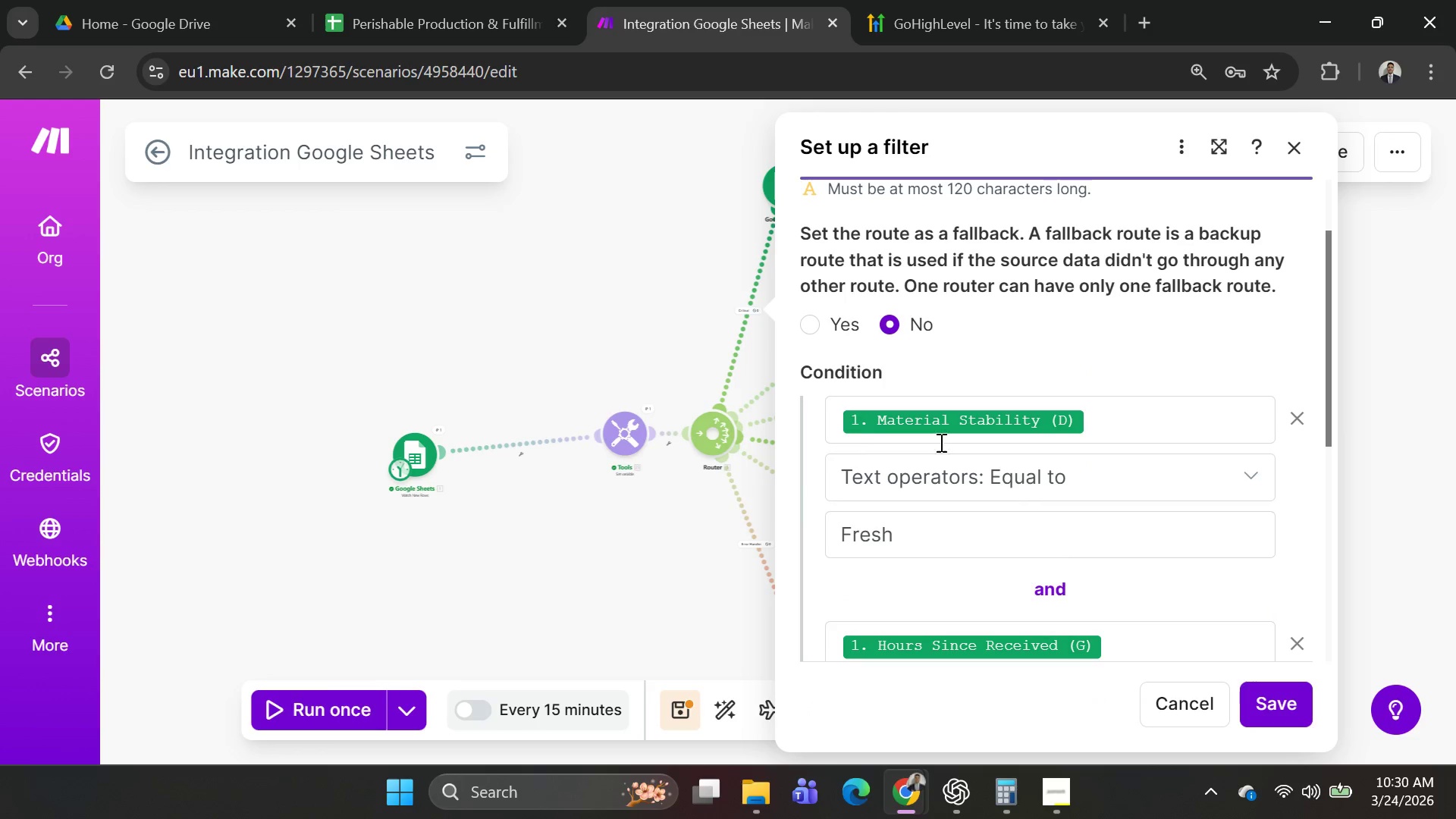 
scroll: coordinate [1011, 457], scroll_direction: down, amount: 1.0
 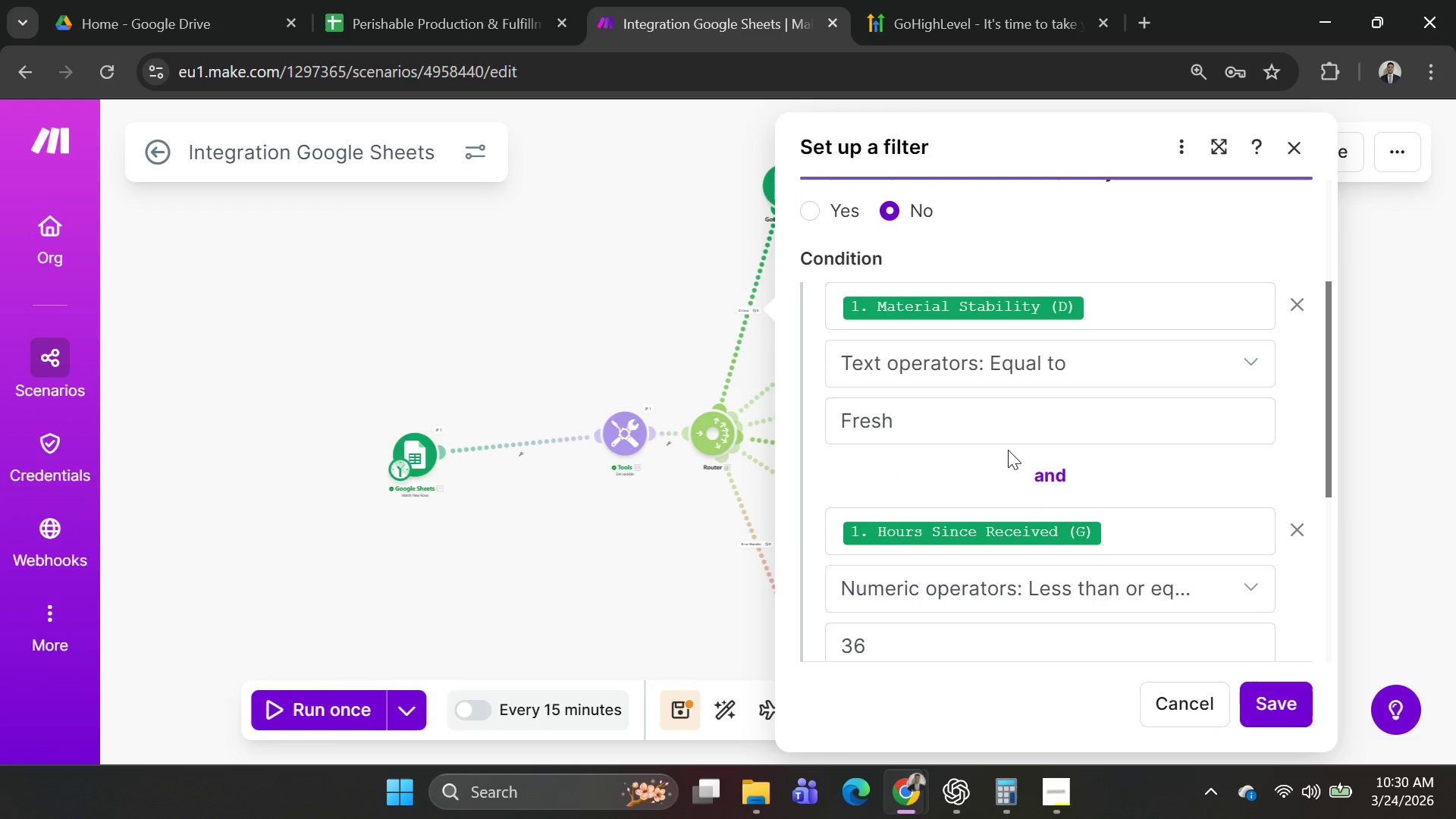 
left_click([1008, 450])
 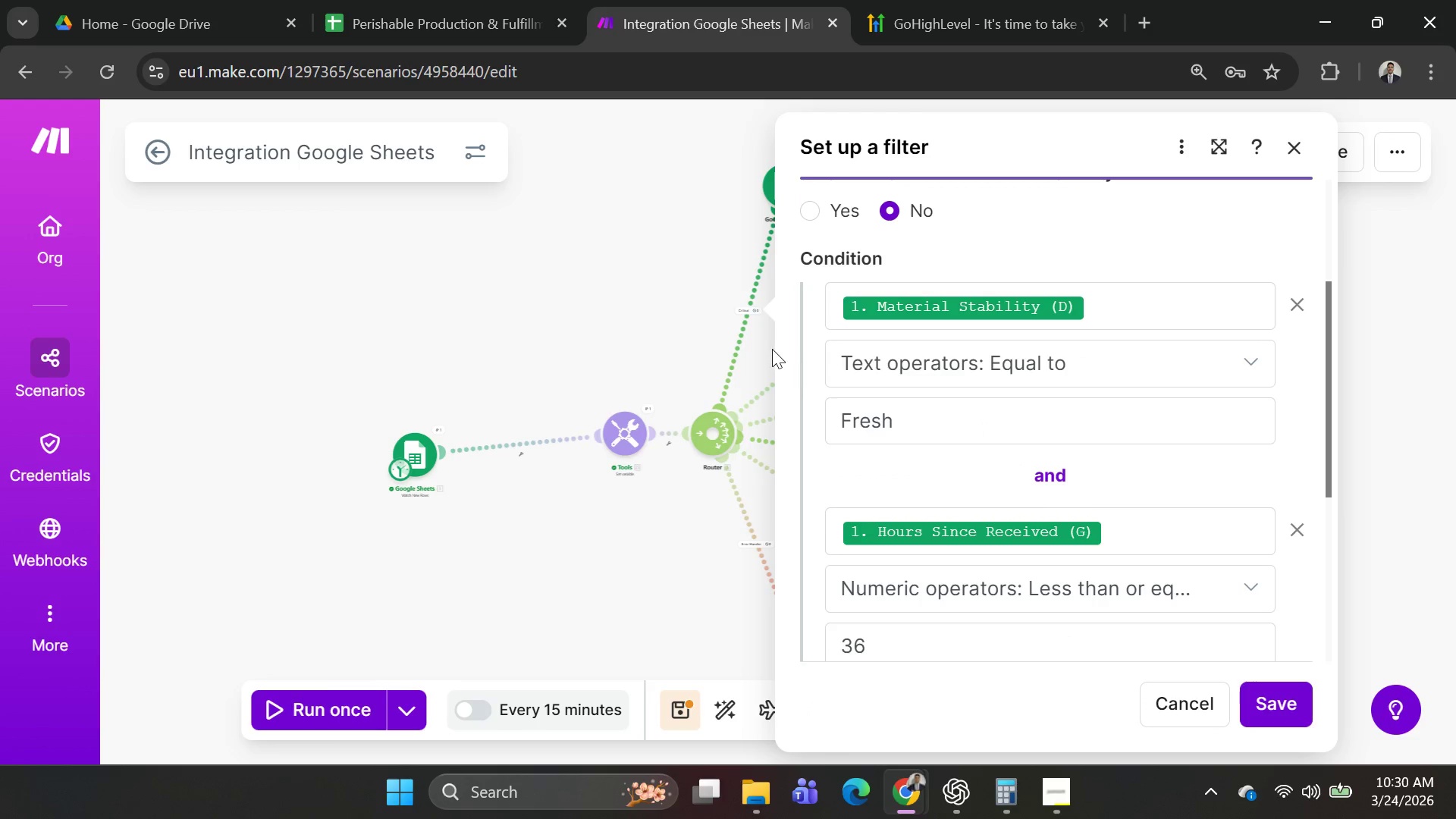 
left_click([742, 314])
 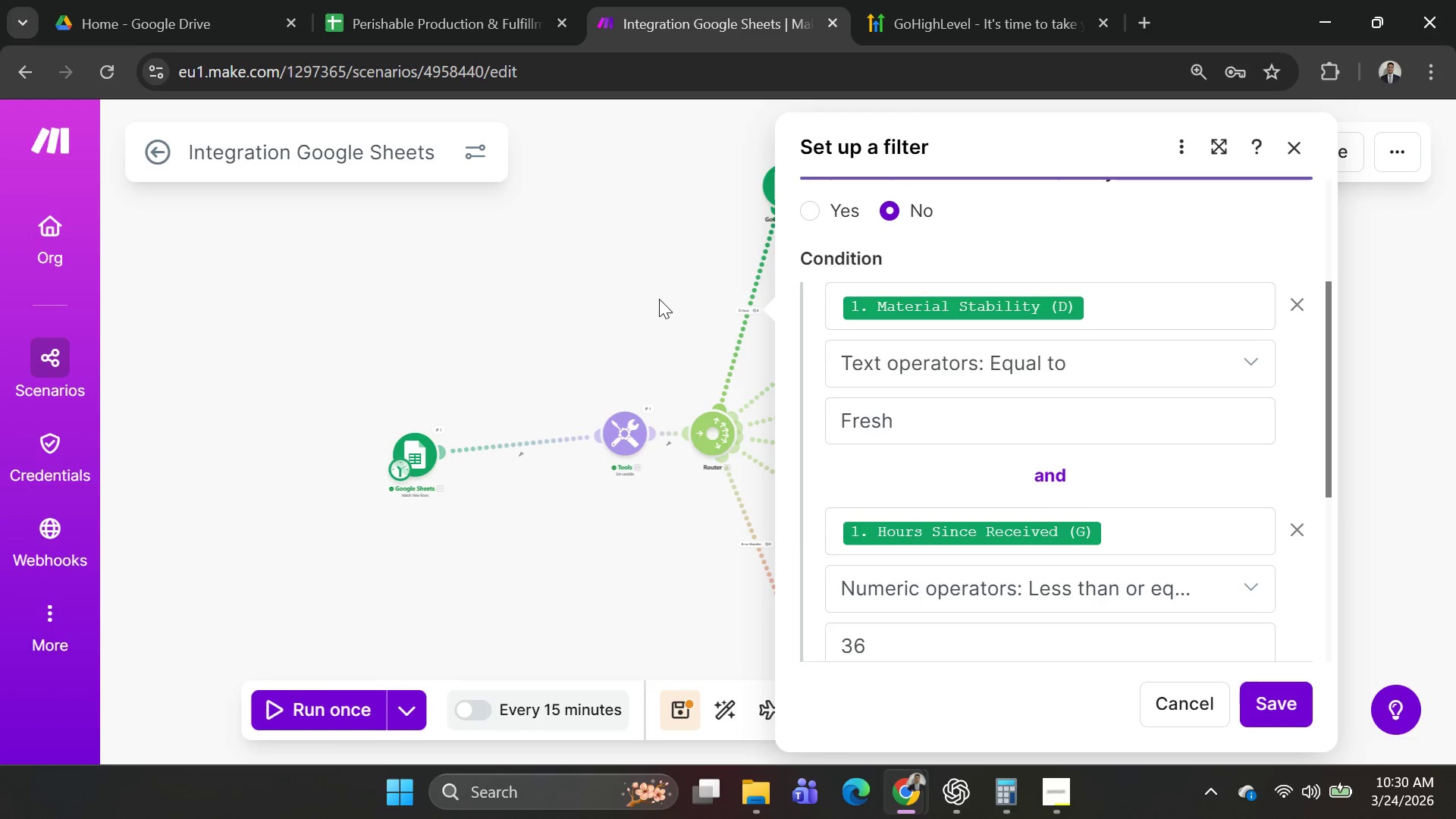 
left_click([659, 299])
 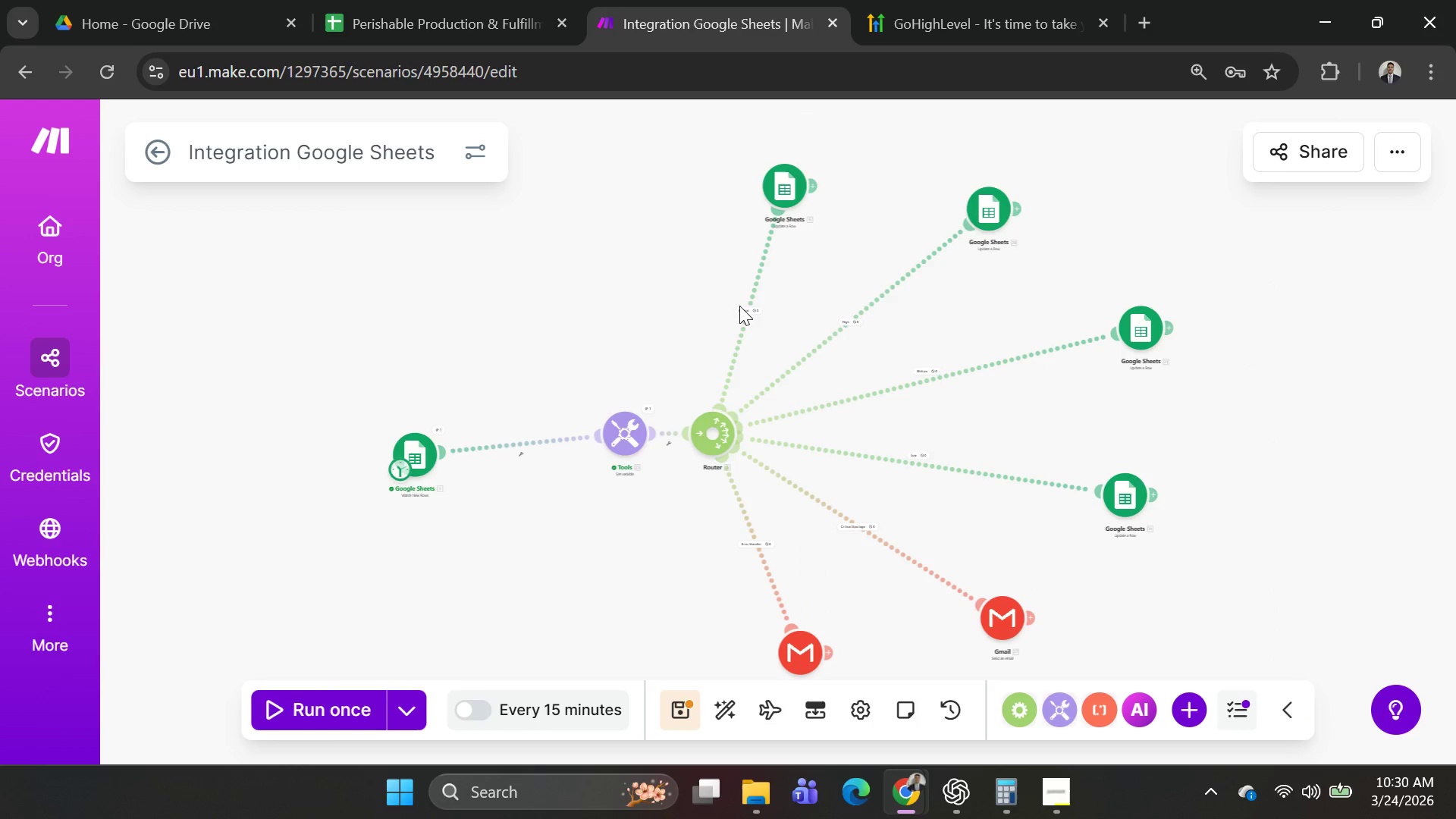 
left_click([740, 306])
 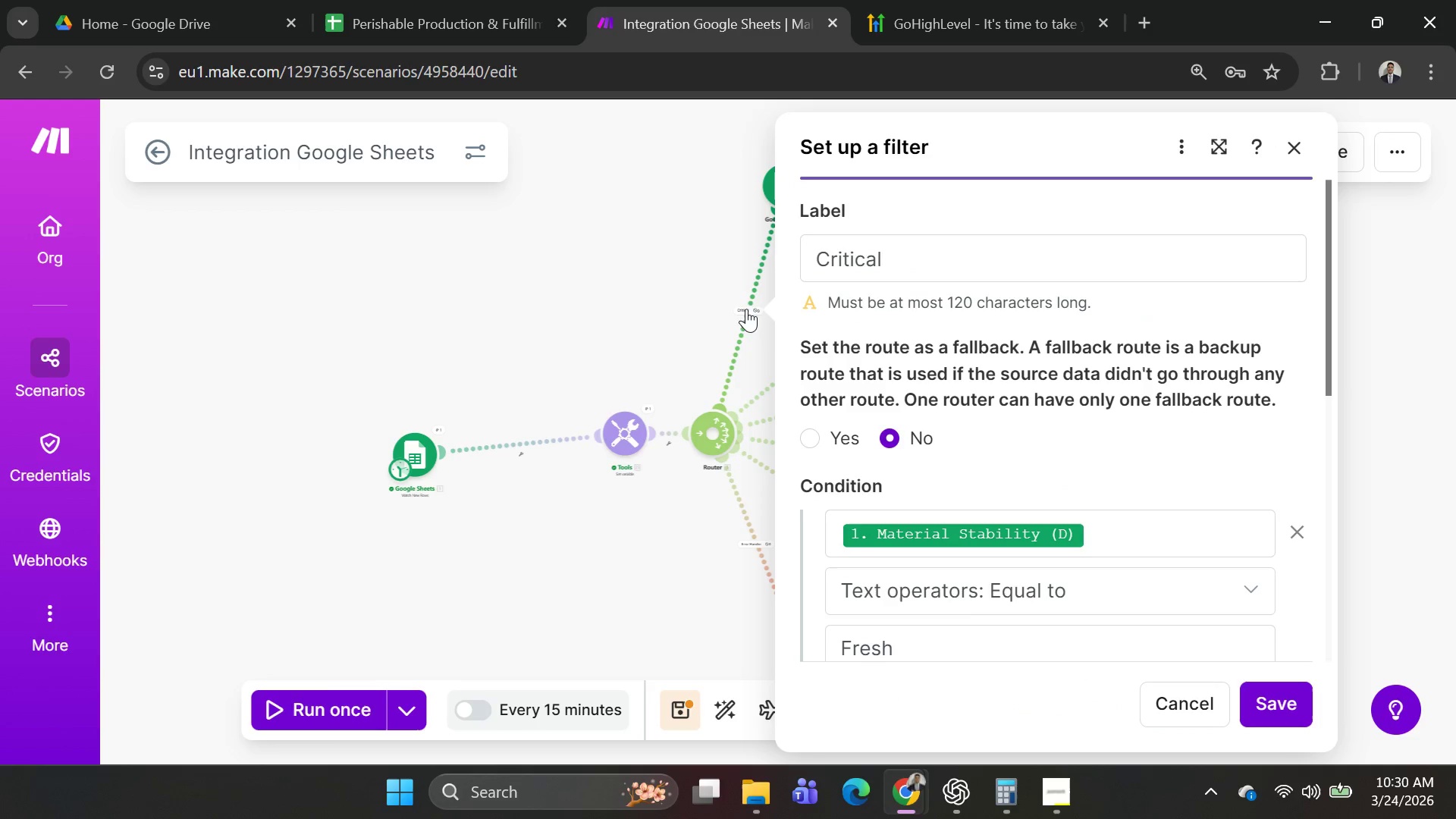 
left_click([751, 309])
 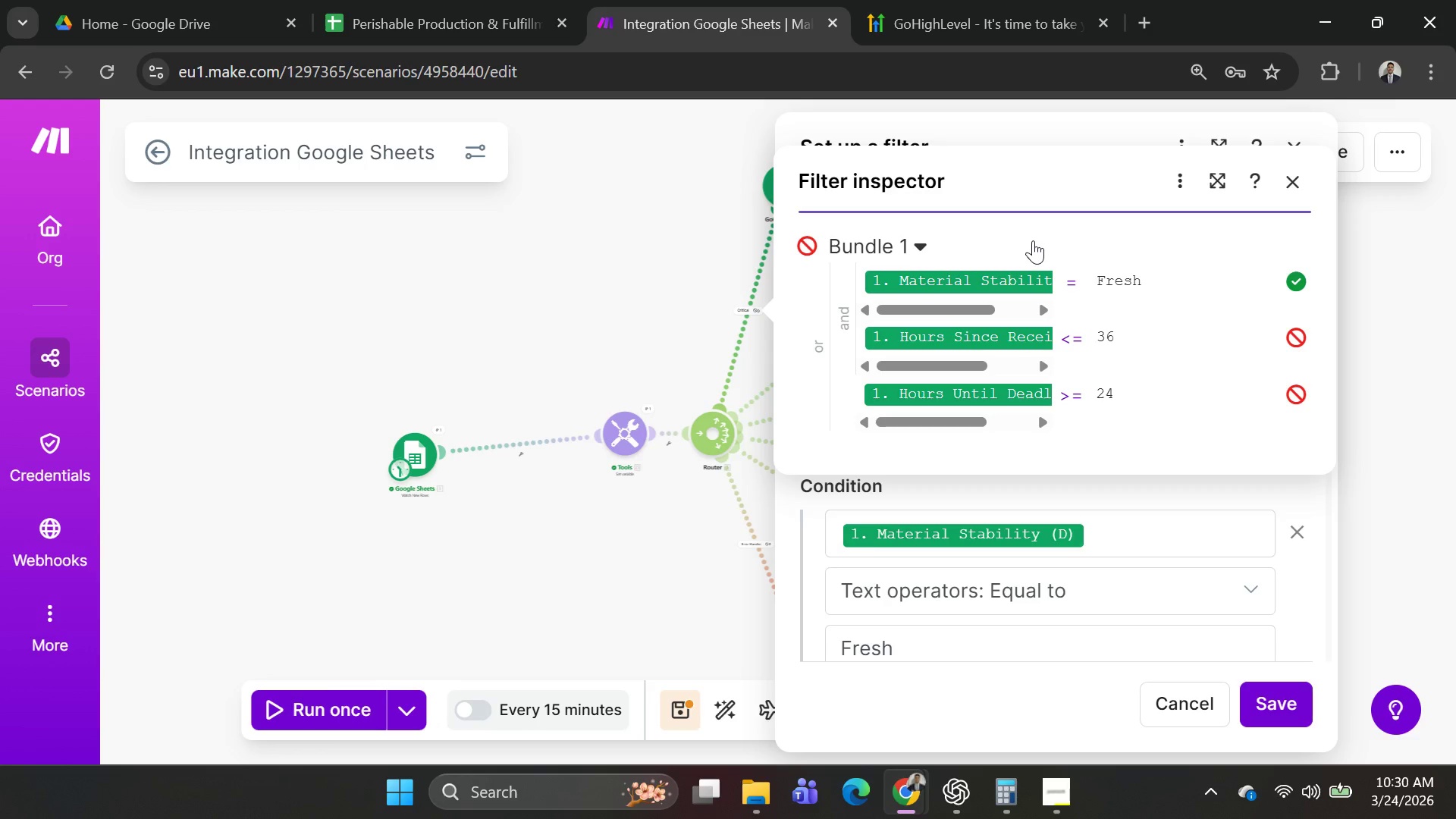 
wait(18.14)
 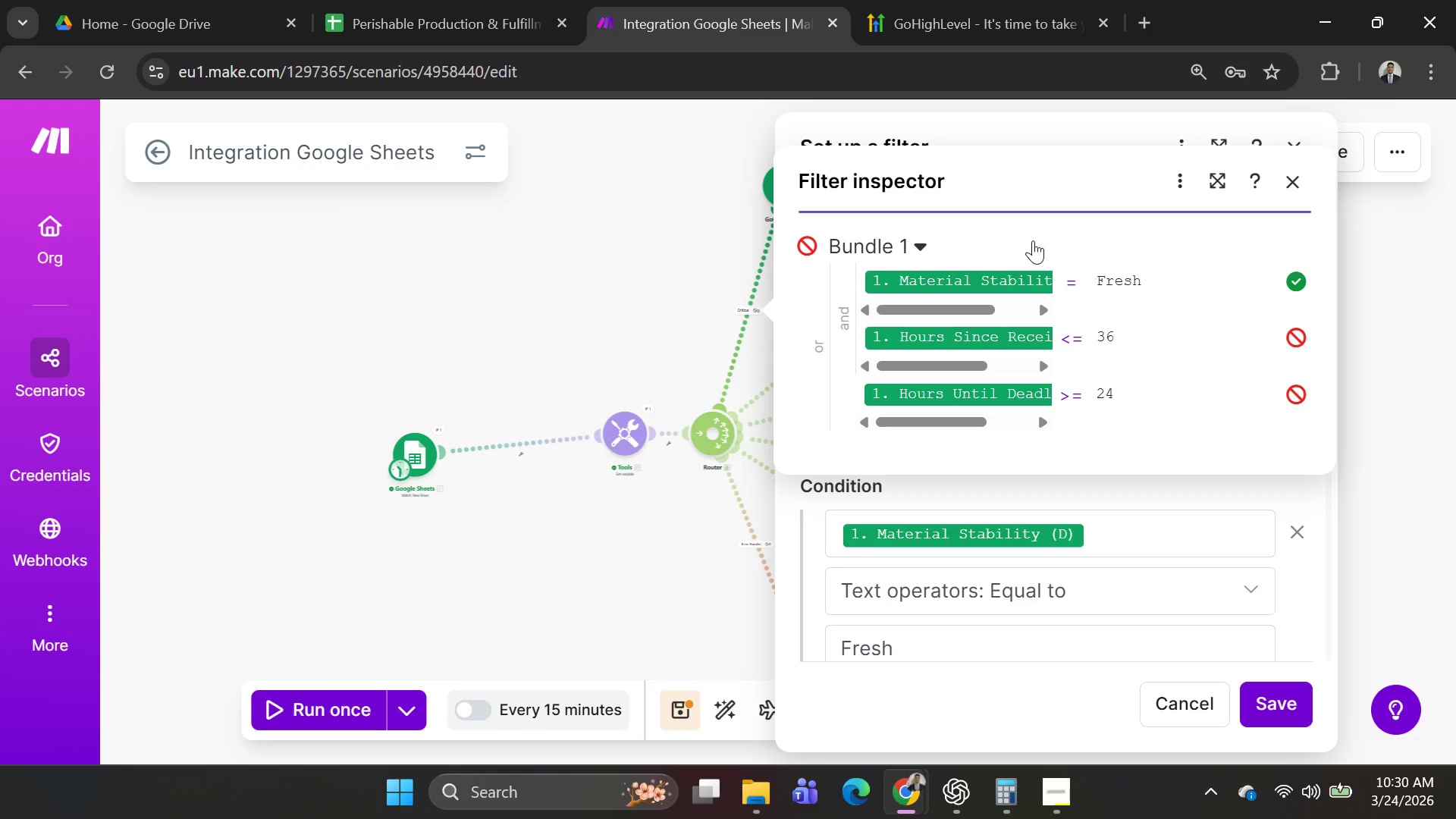 
left_click([611, 346])
 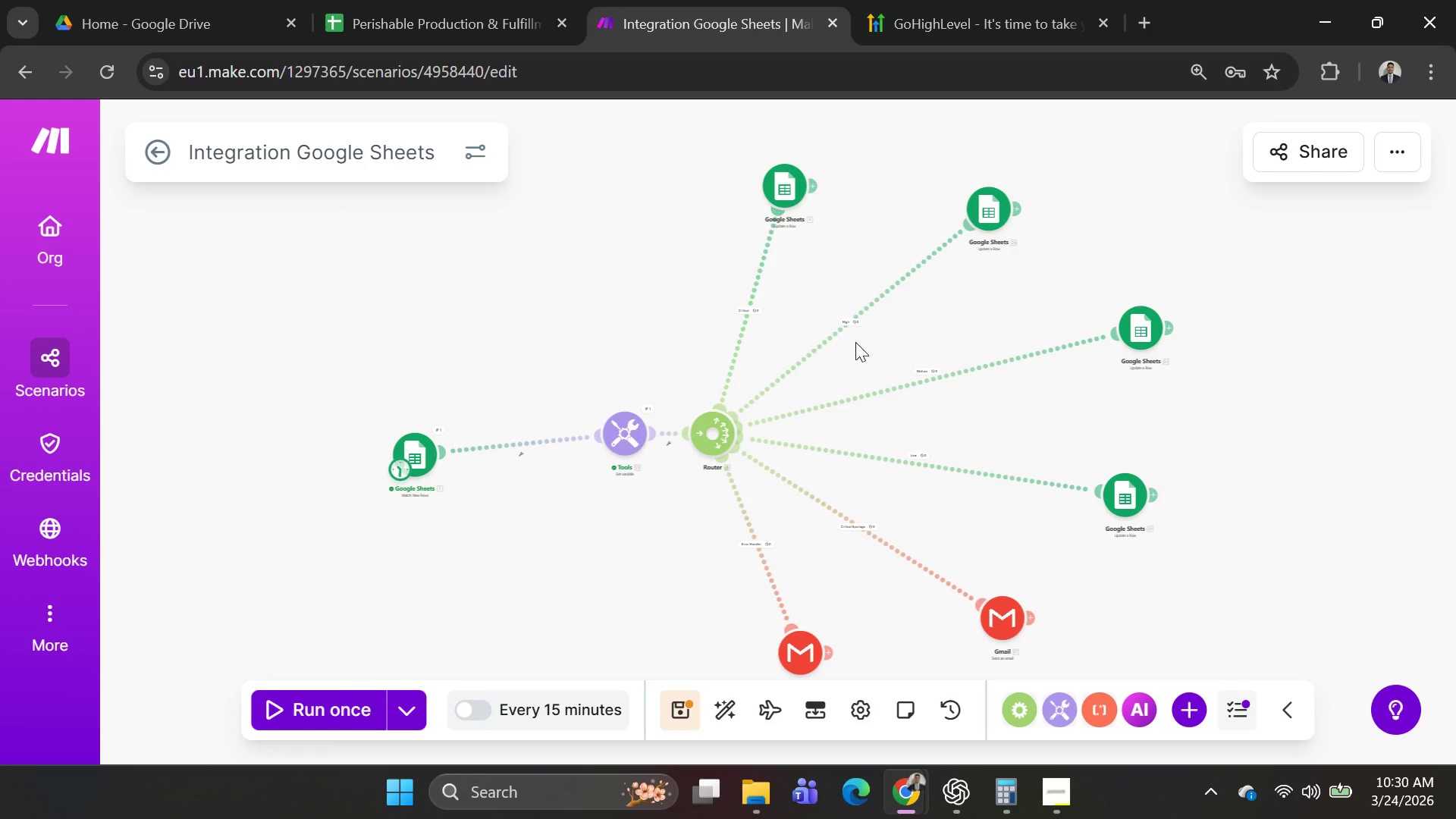 
left_click([750, 304])
 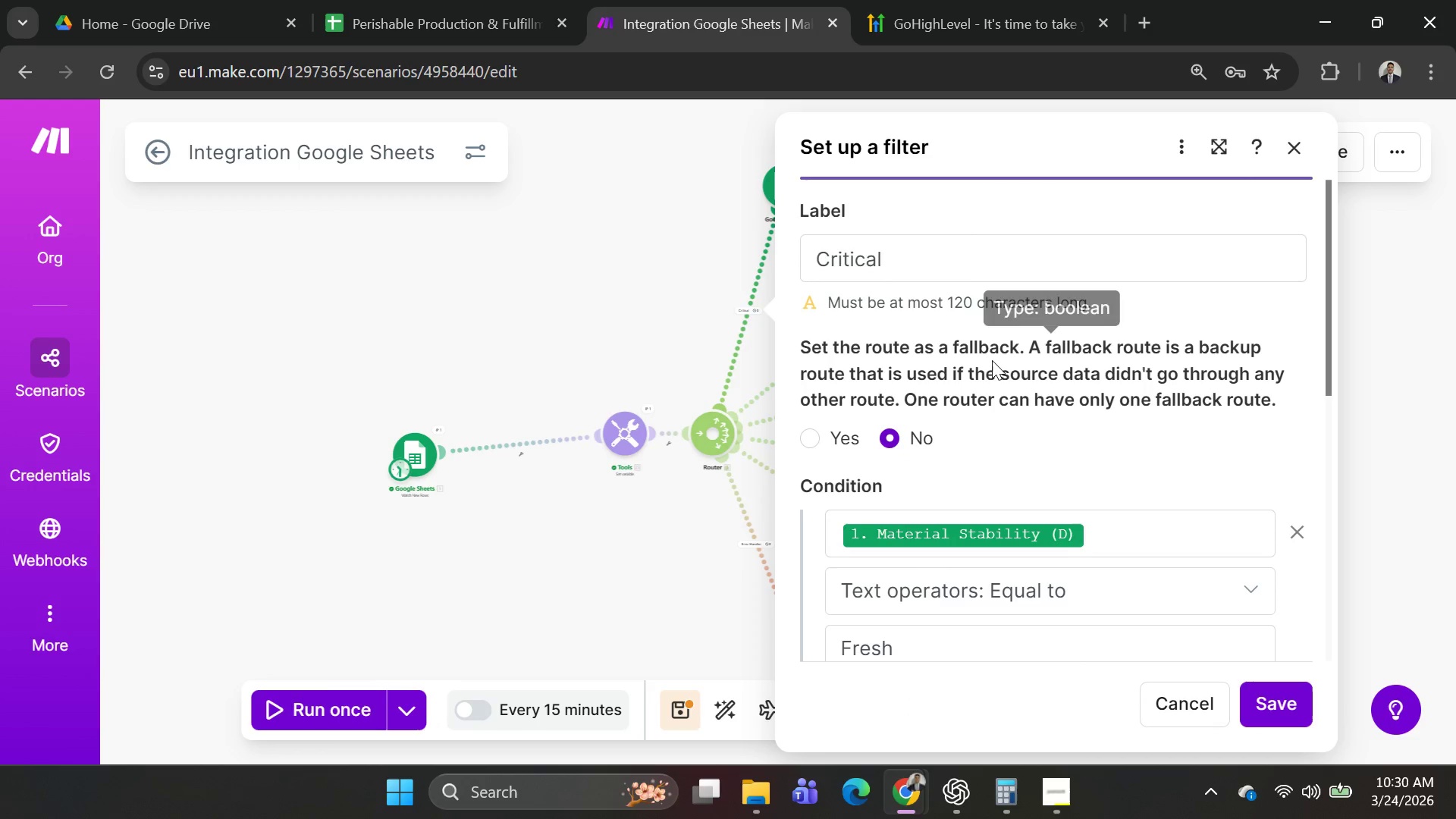 
scroll: coordinate [1081, 464], scroll_direction: down, amount: 9.0
 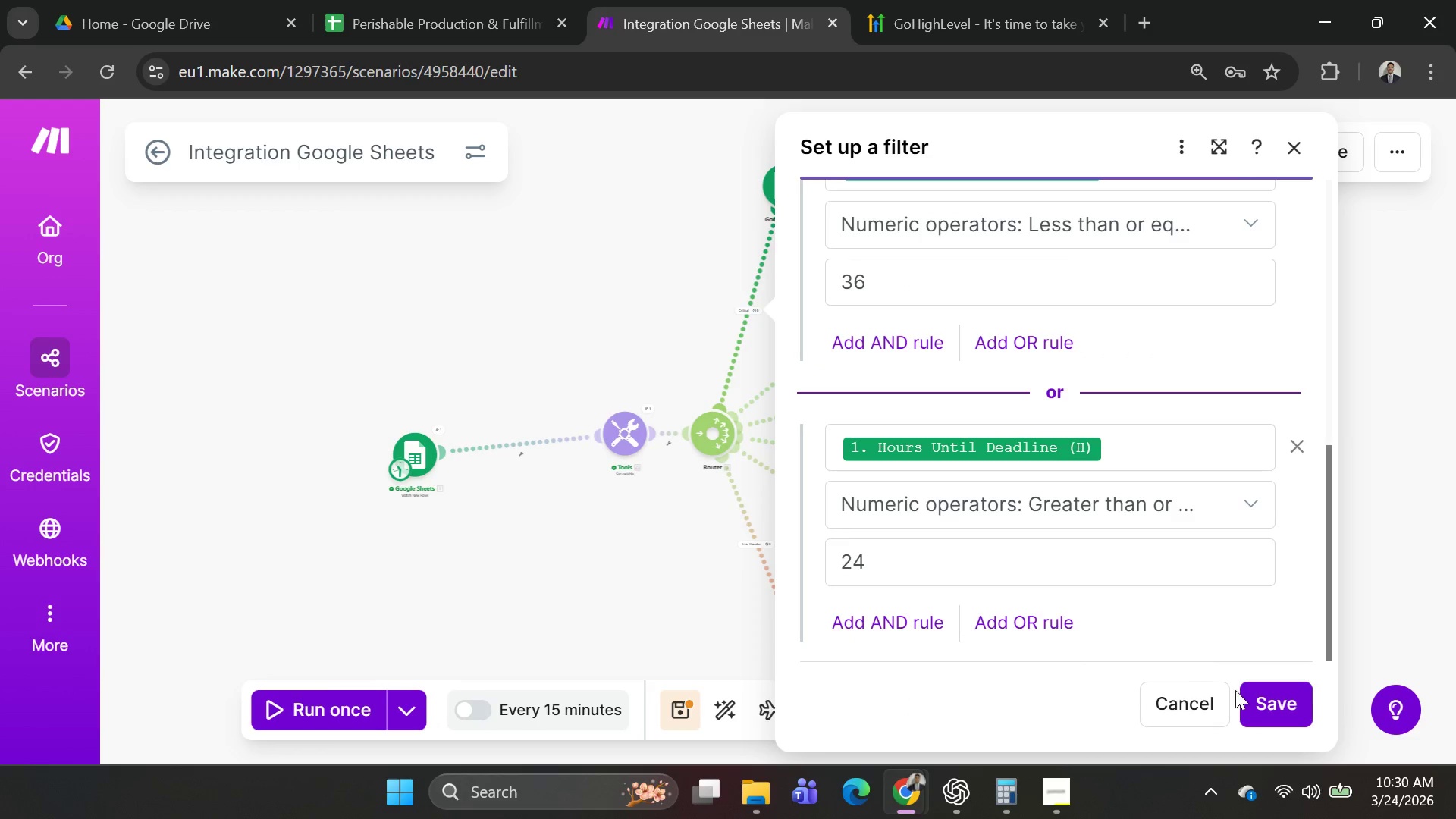 
left_click([1265, 698])
 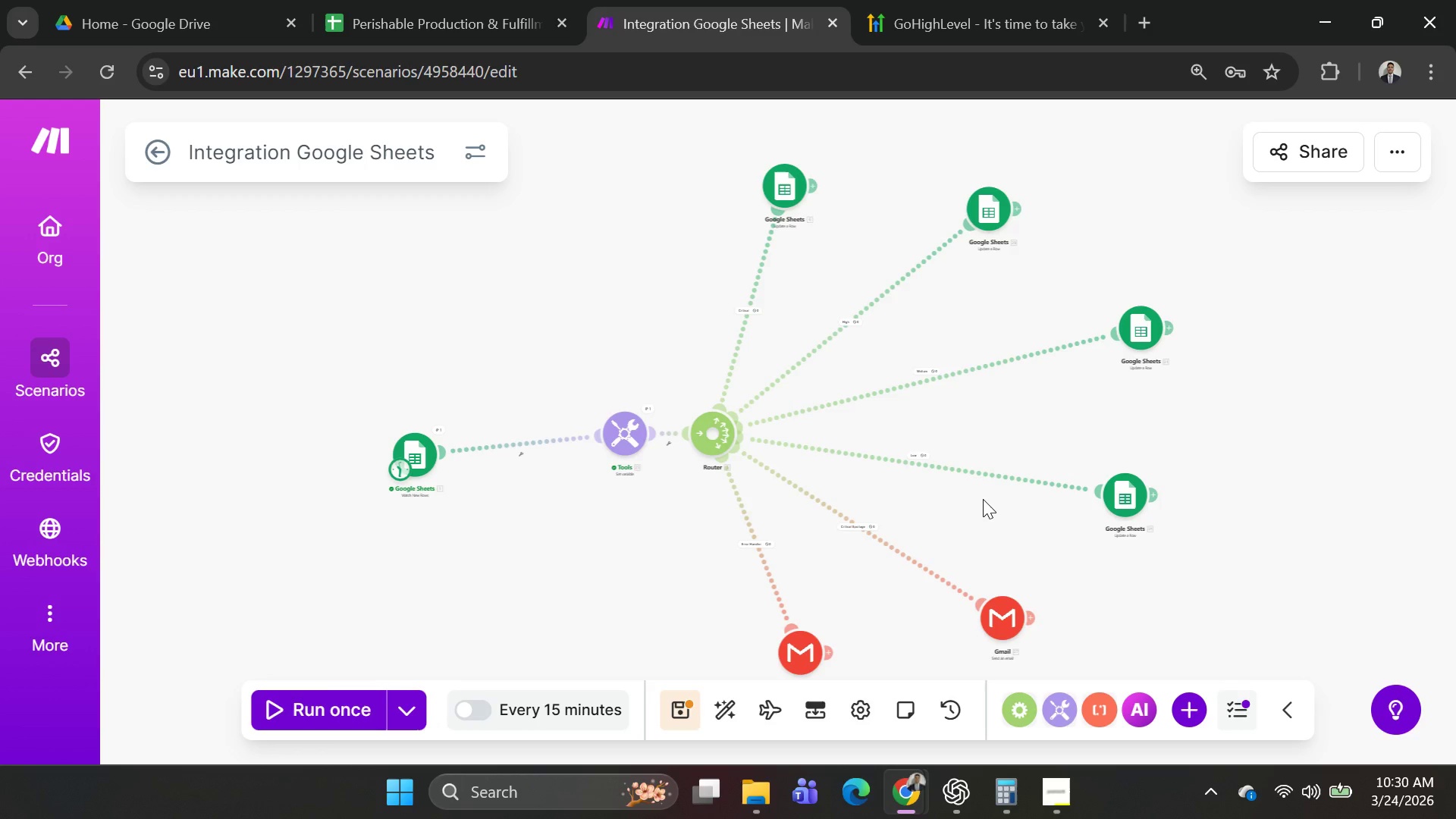 
wait(20.25)
 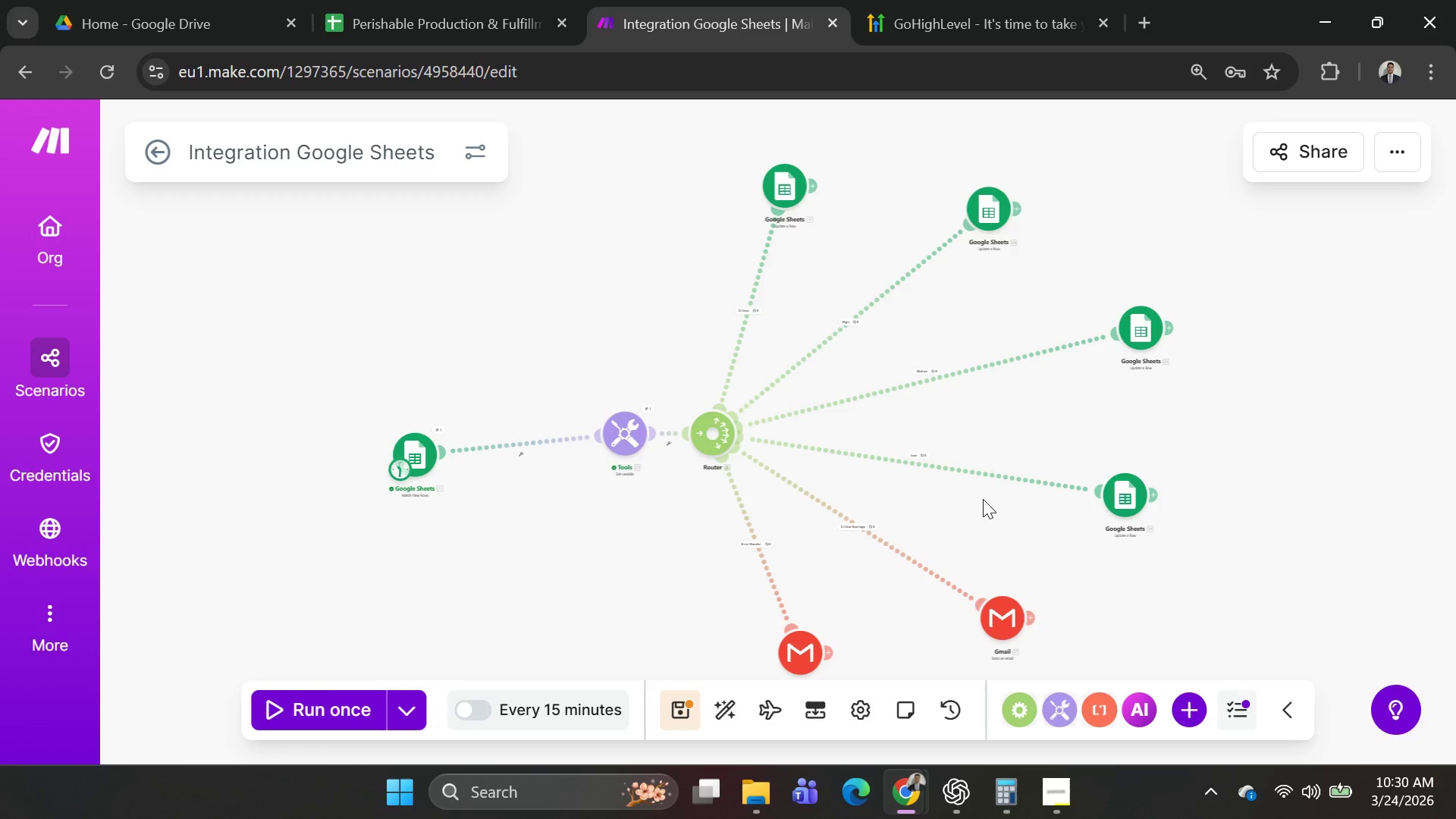 
left_click_drag(start_coordinate=[617, 435], to_coordinate=[545, 443])
 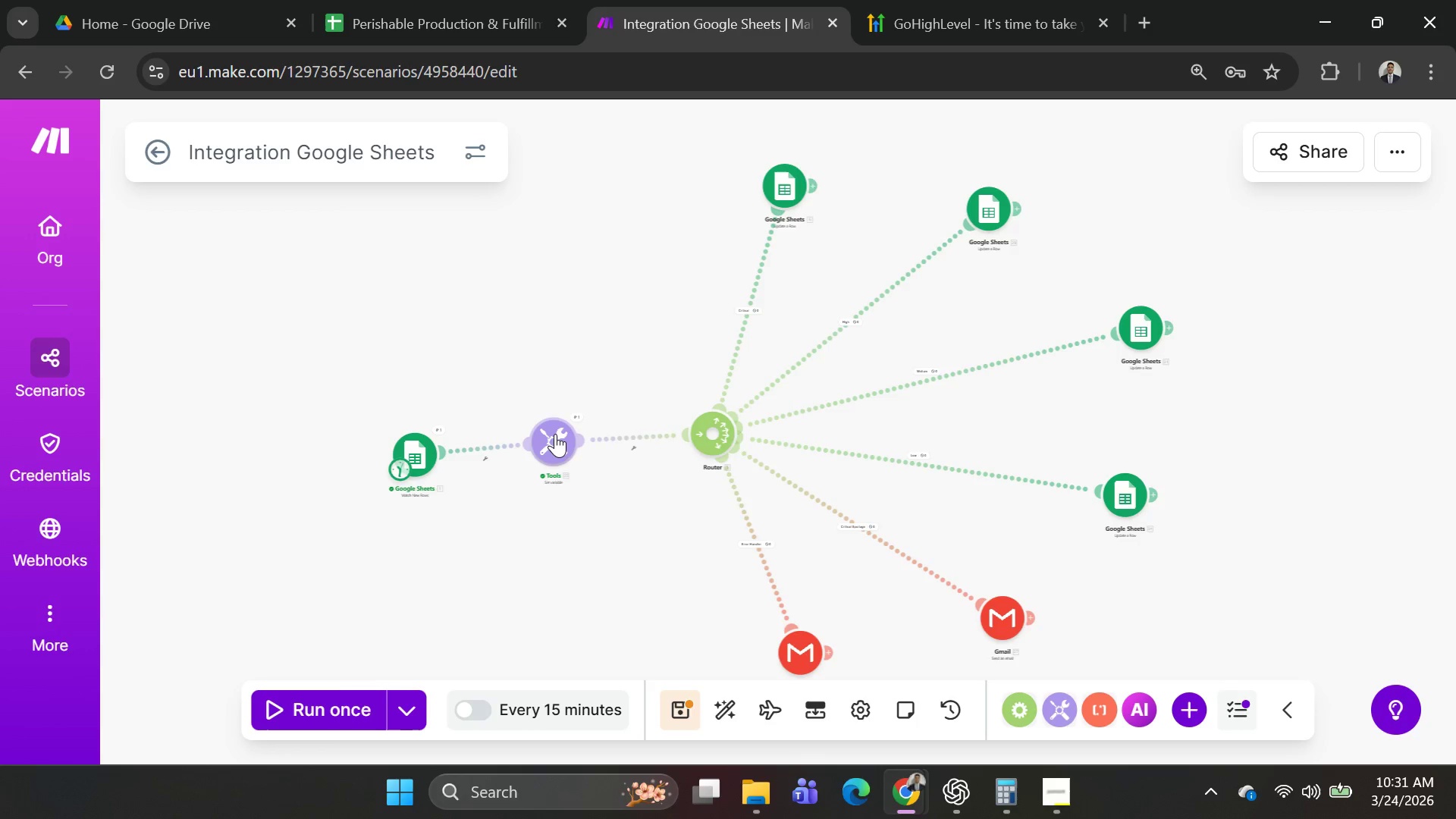 
right_click([555, 434])
 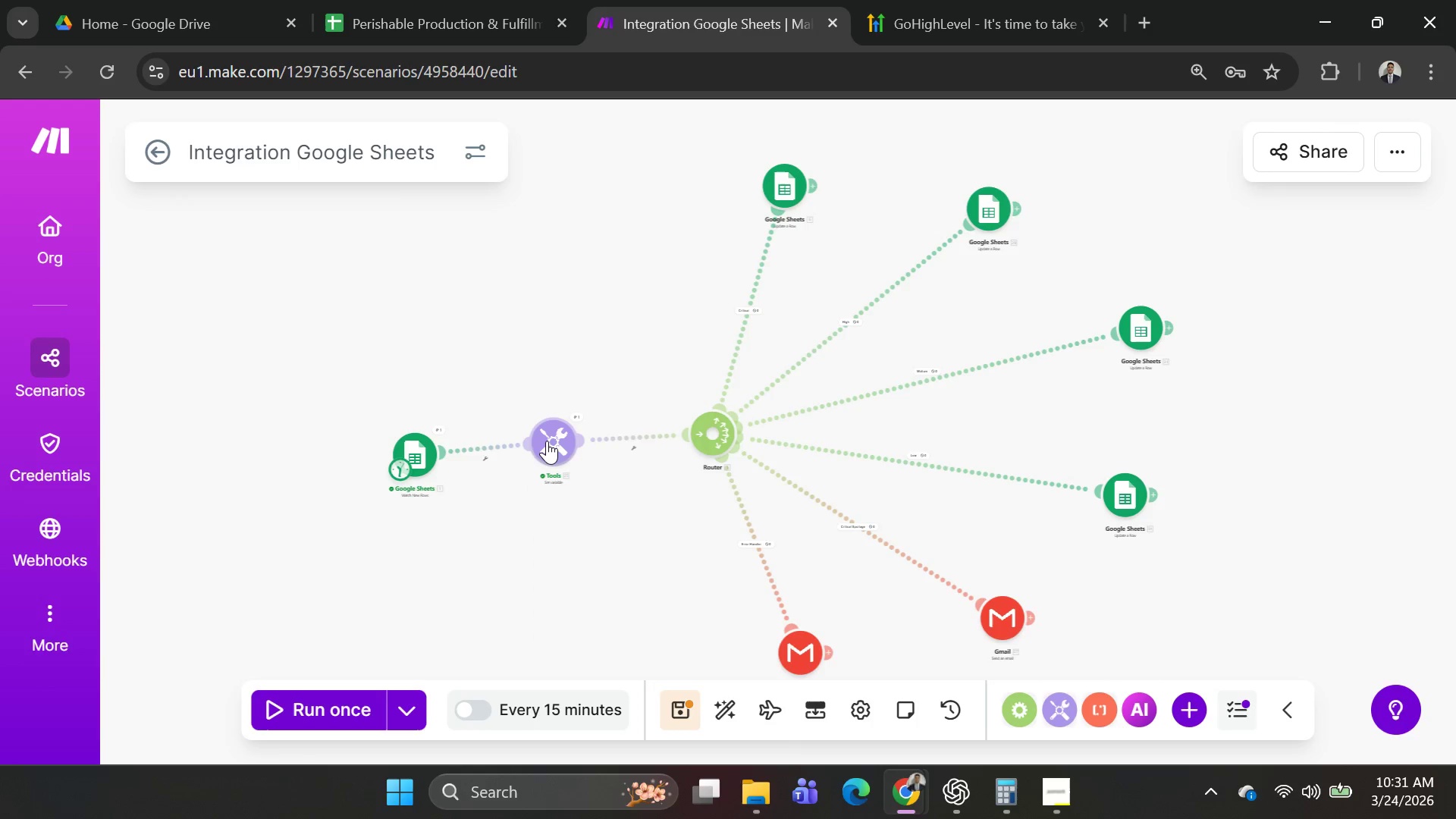 
double_click([547, 441])
 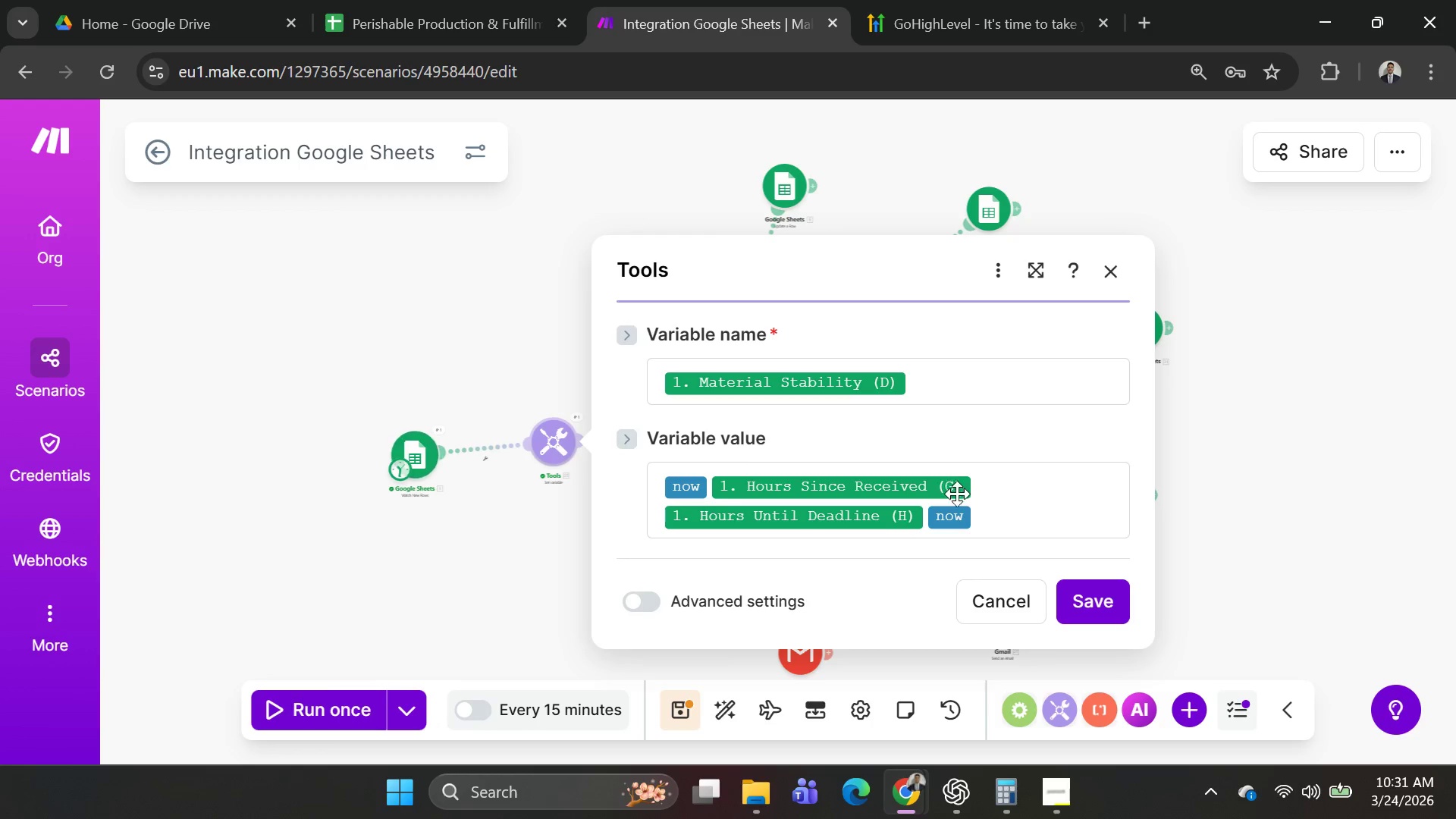 
left_click([1009, 495])
 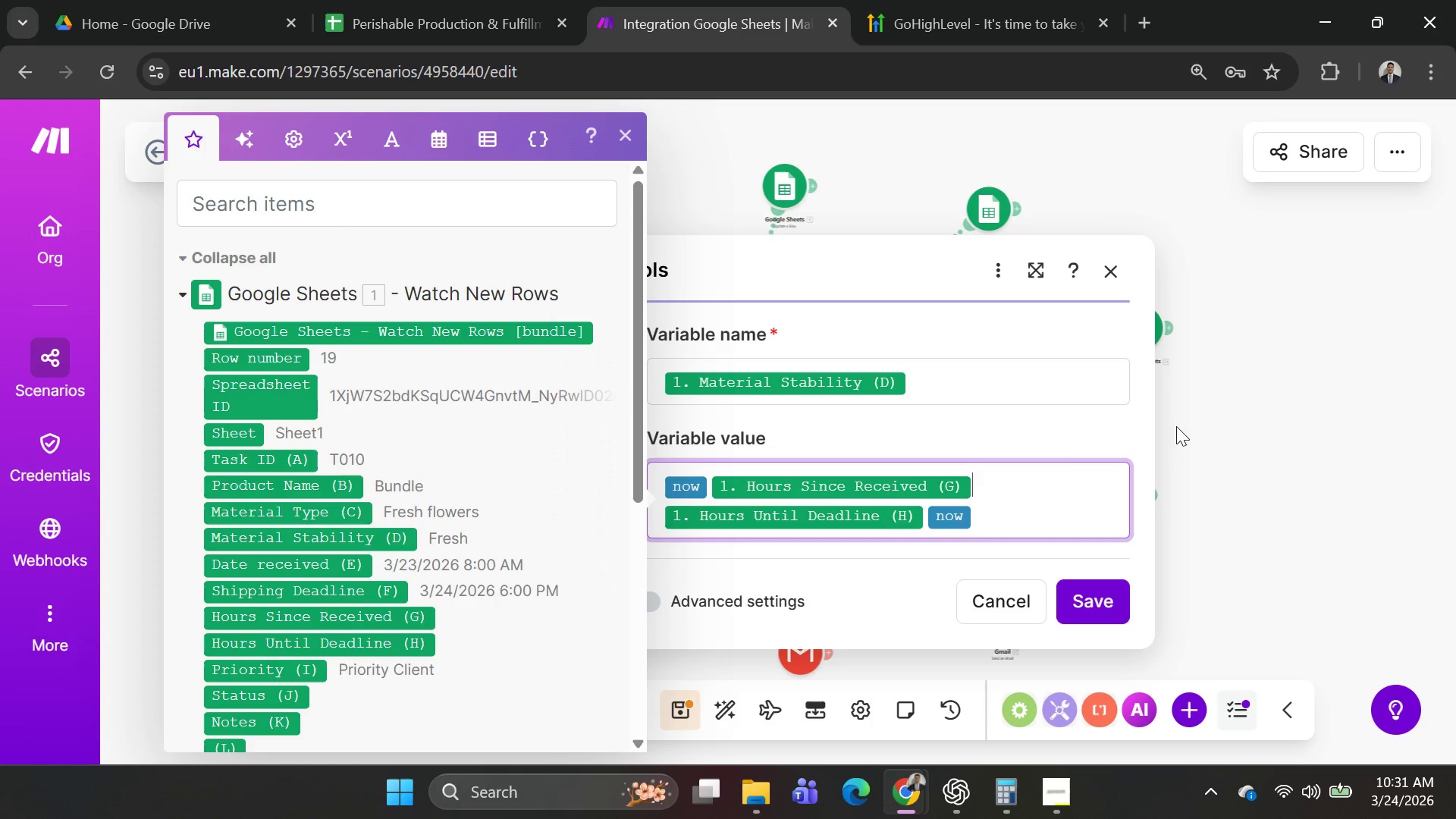 
left_click([1280, 404])
 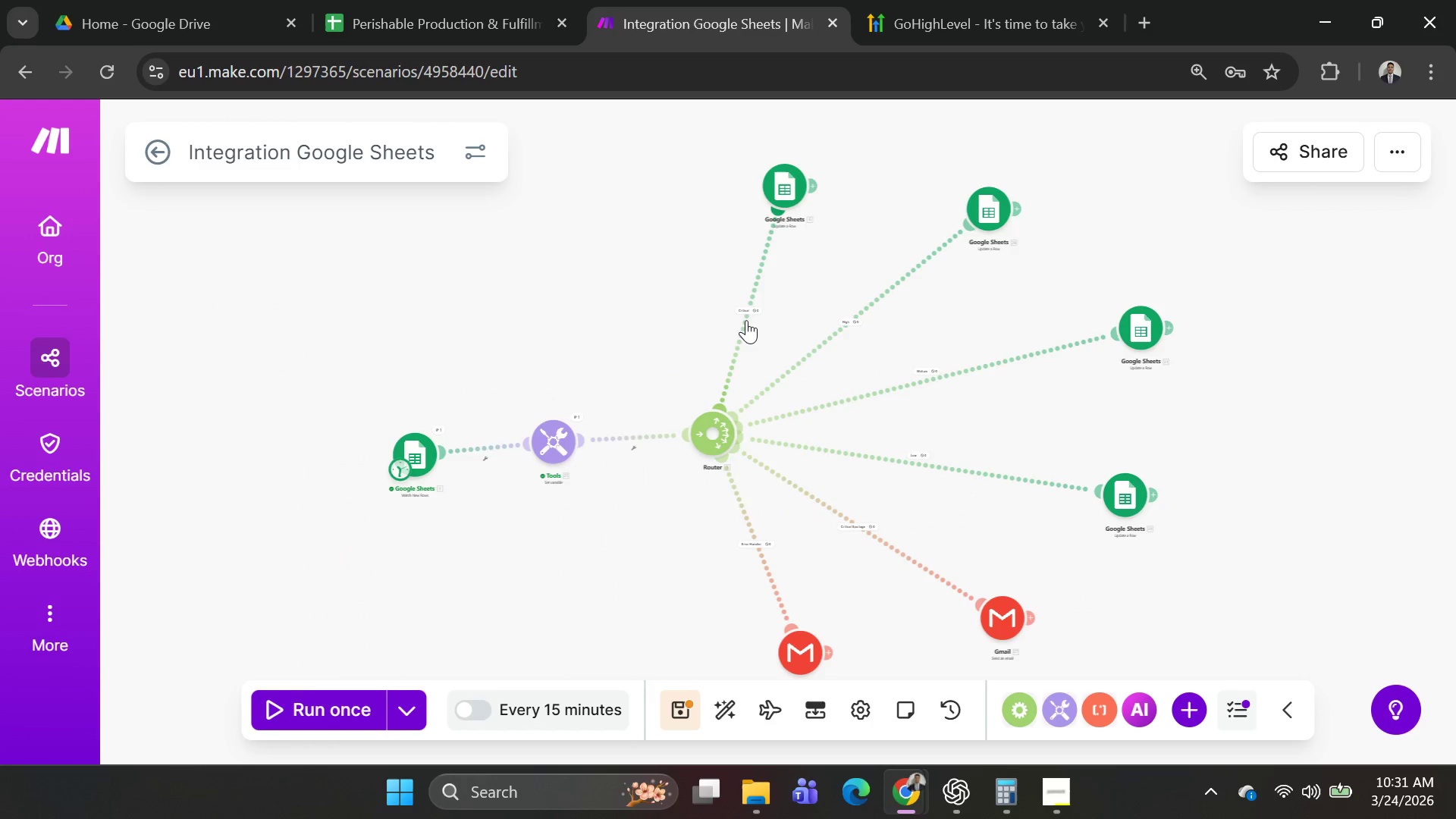 
left_click([748, 308])
 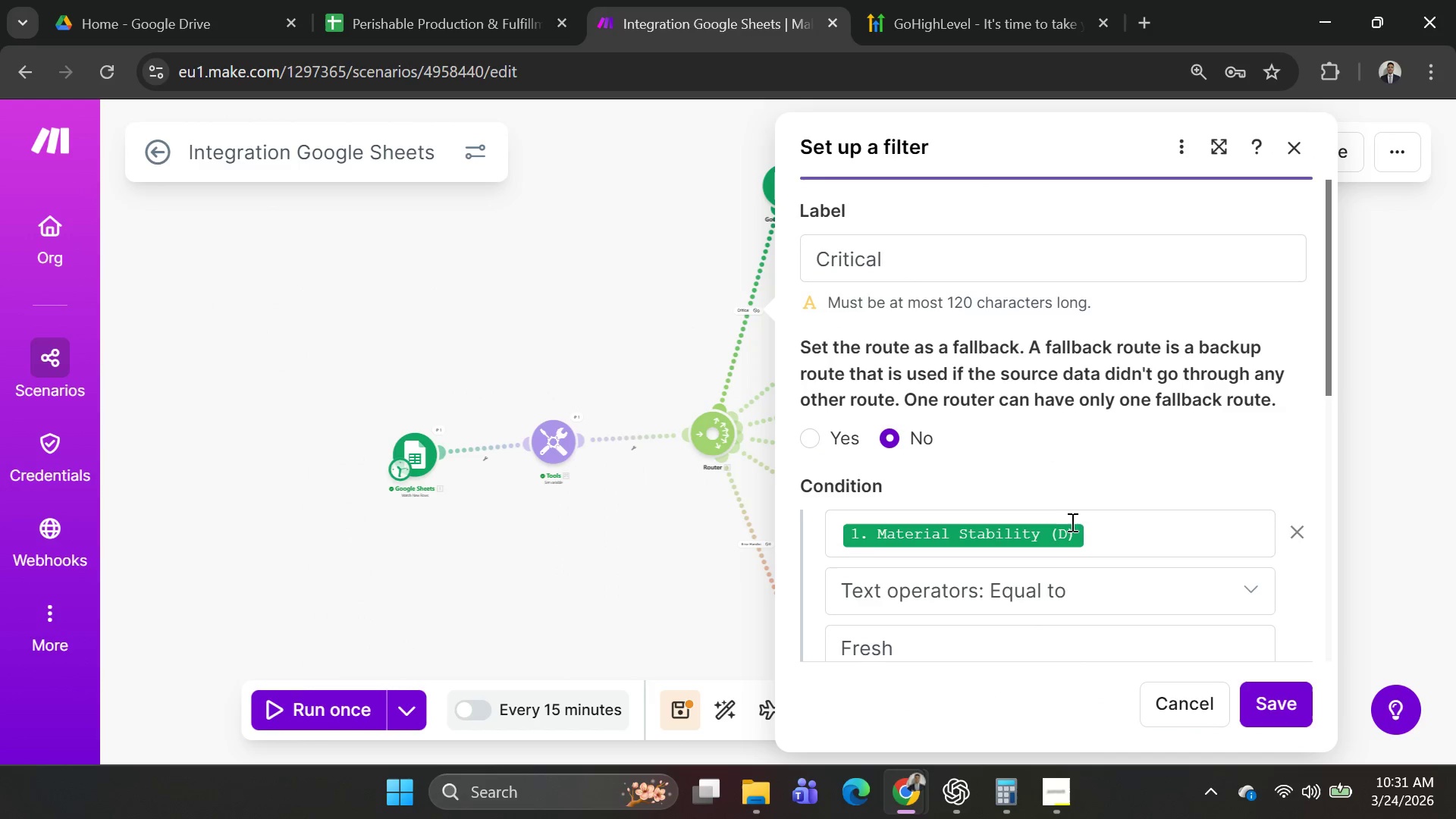 
scroll: coordinate [1072, 523], scroll_direction: down, amount: 3.0
 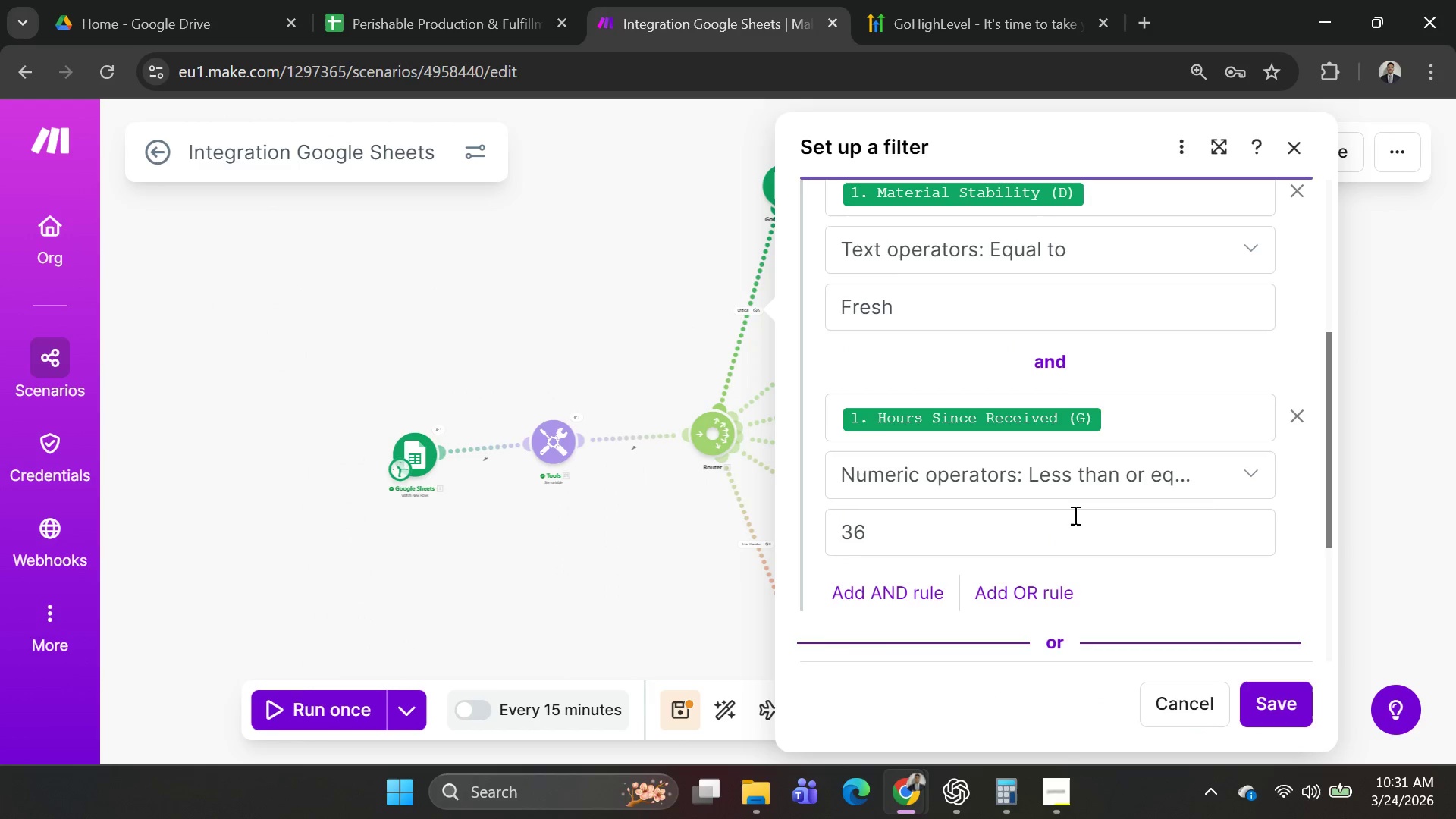 
scroll: coordinate [1074, 515], scroll_direction: up, amount: 1.0
 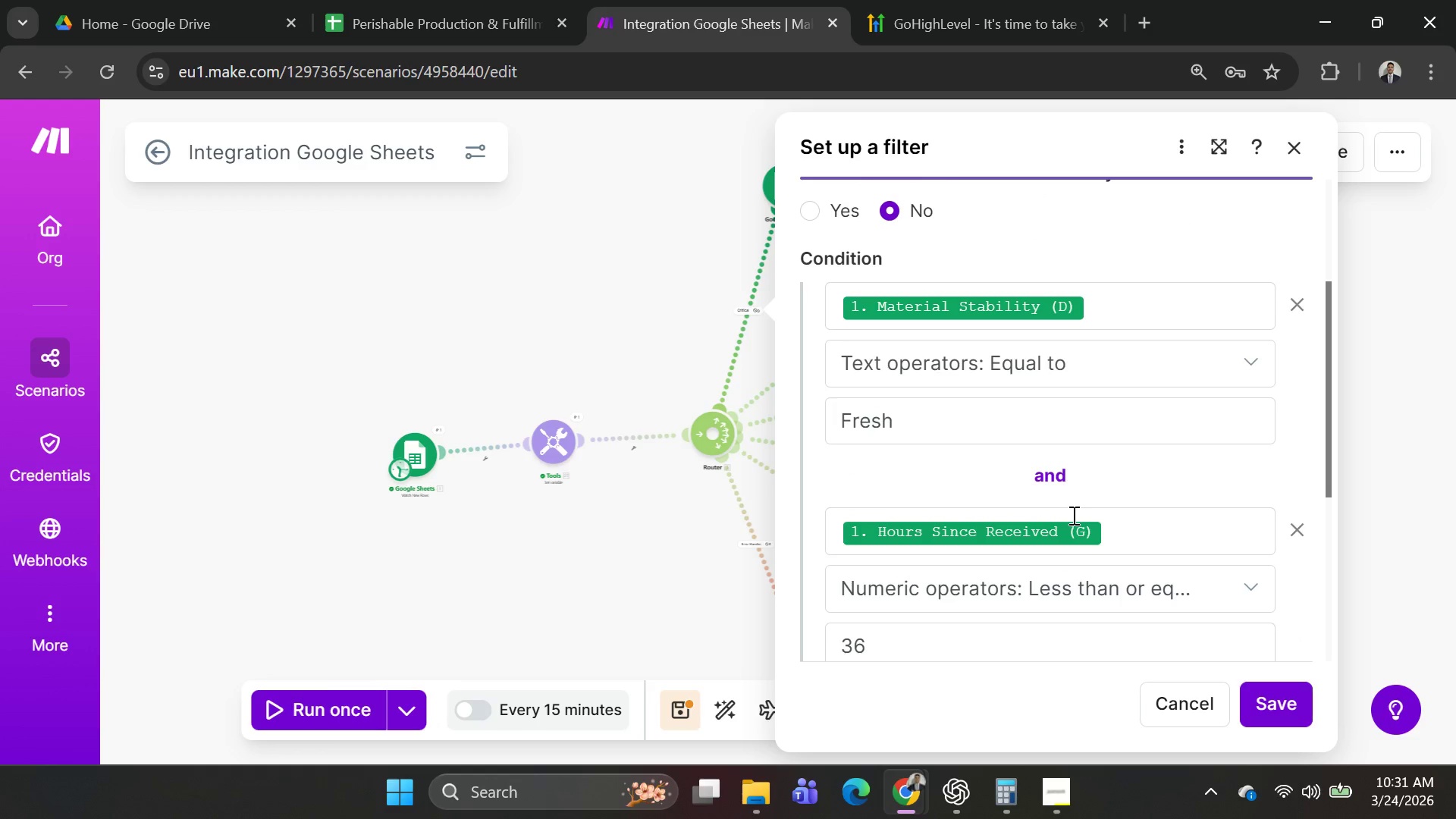 
scroll: coordinate [1069, 519], scroll_direction: down, amount: 3.0
 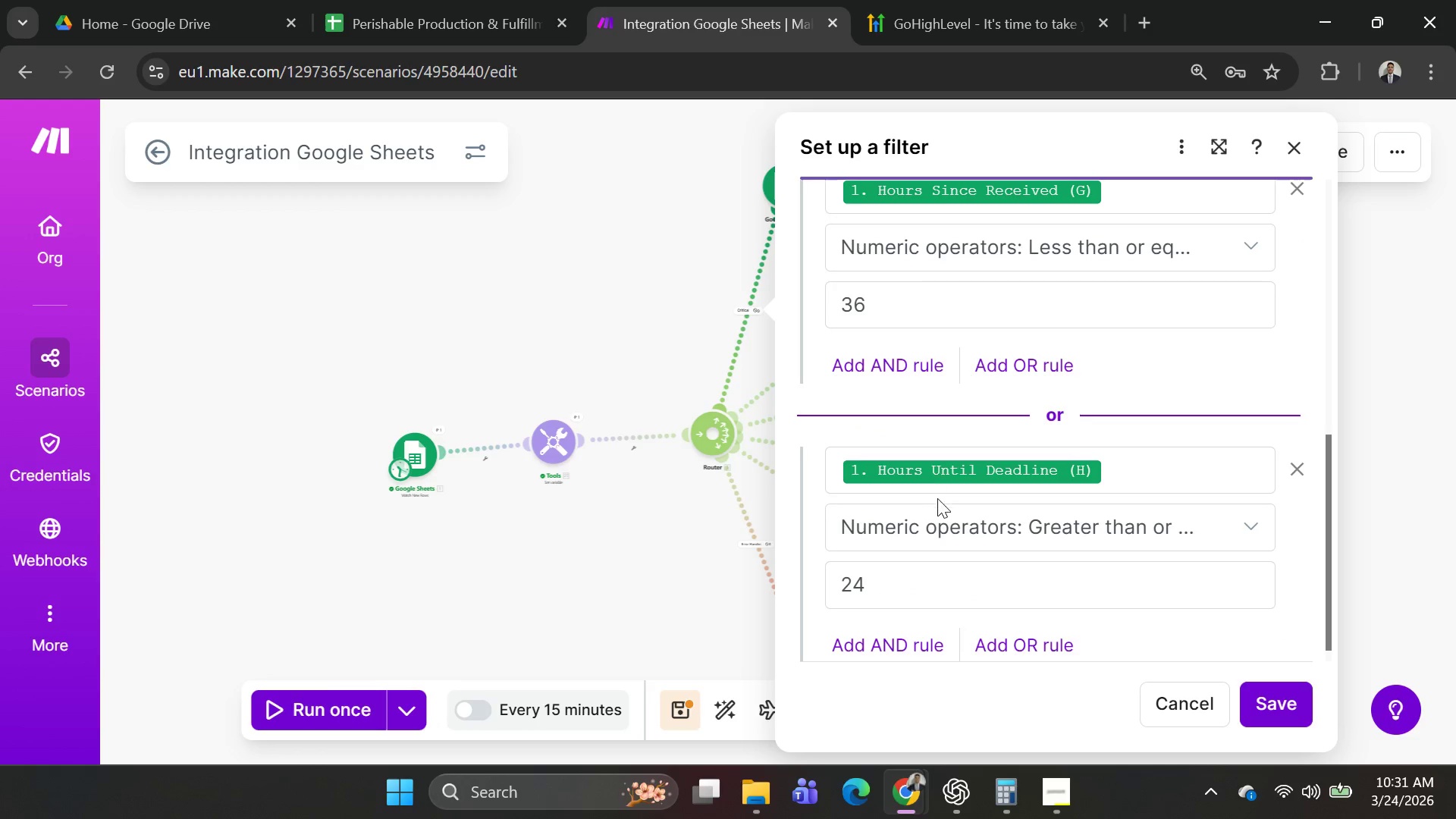 
scroll: coordinate [1146, 453], scroll_direction: up, amount: 3.0
 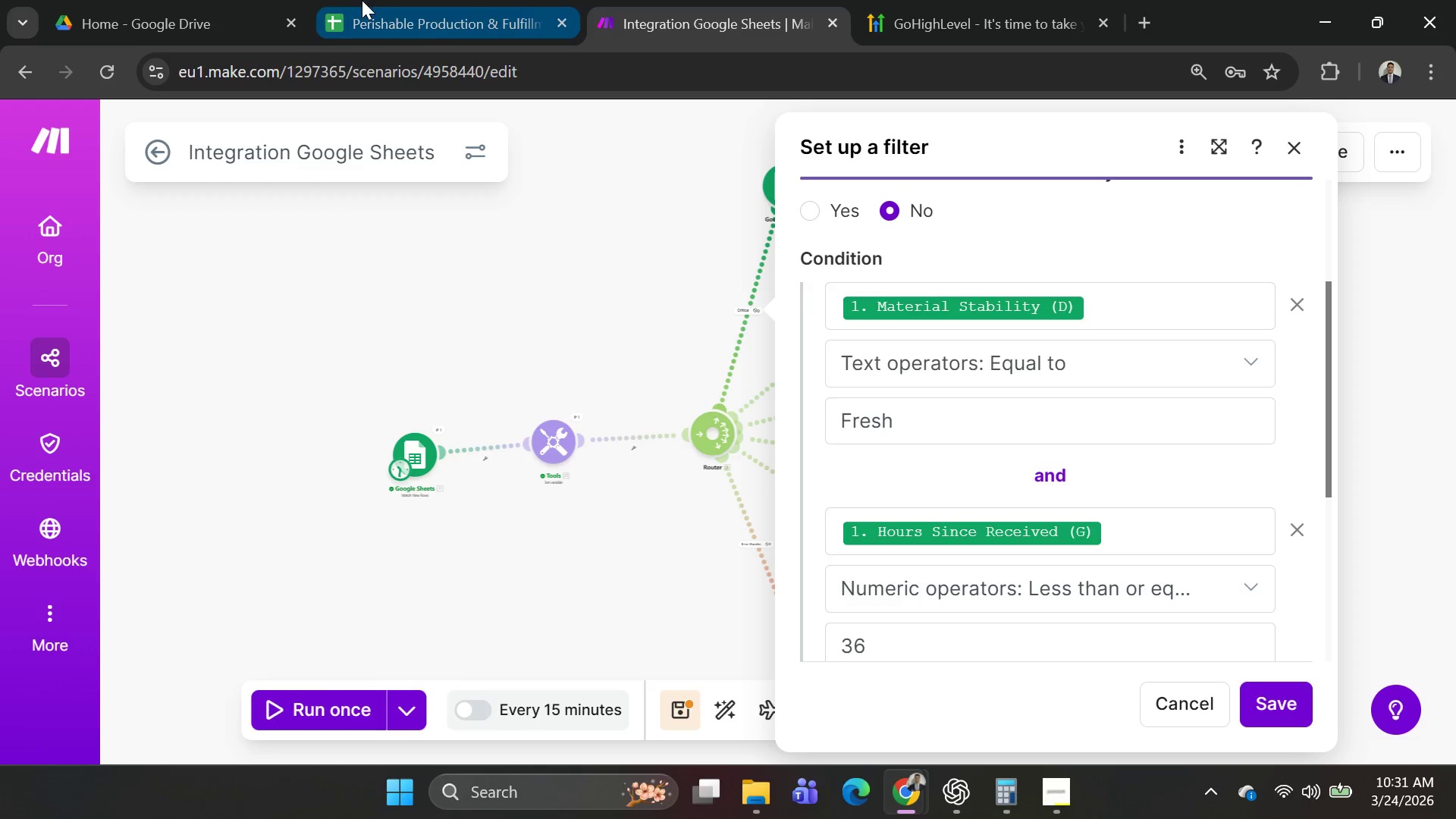 
left_click([438, 22])
 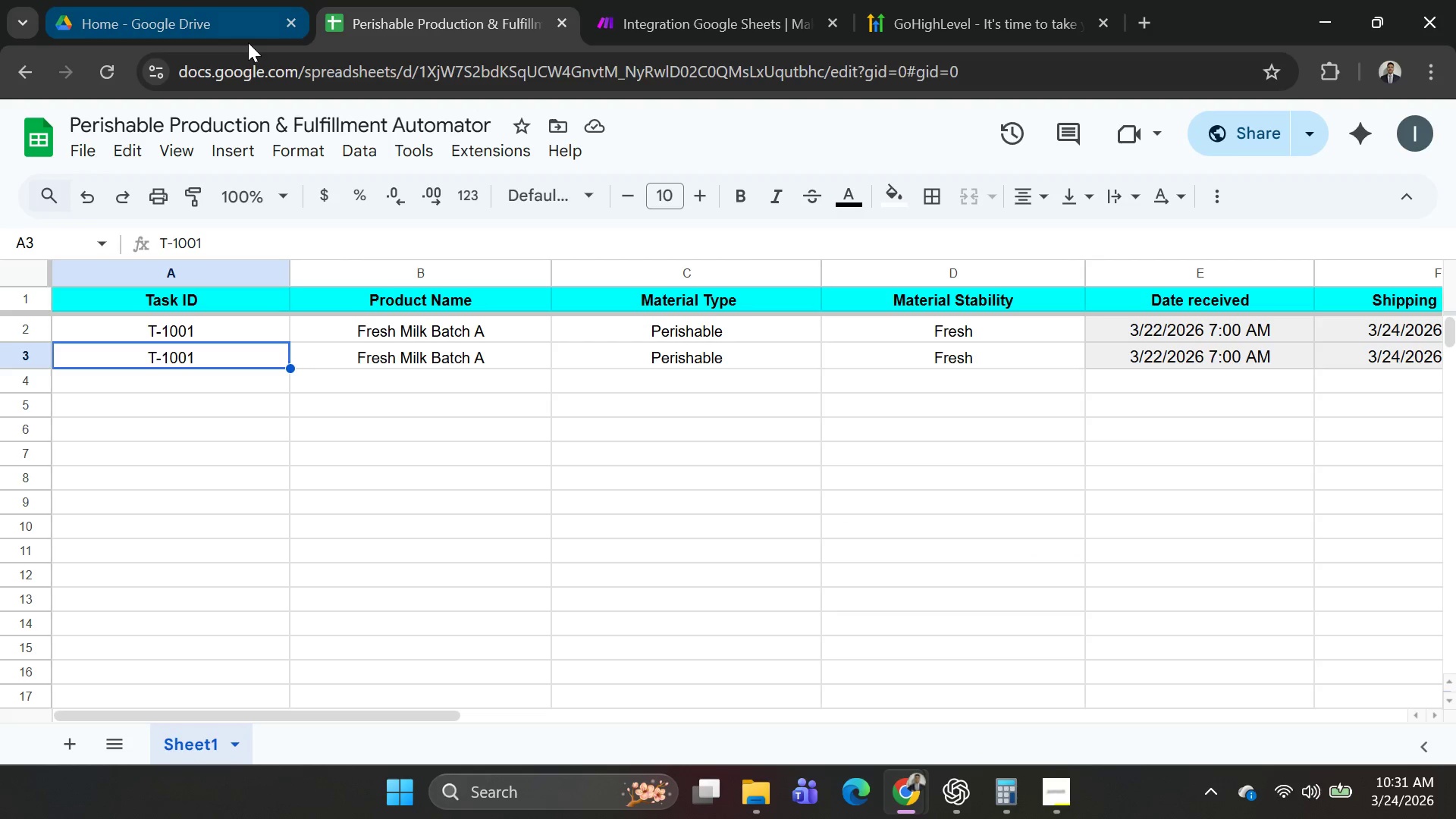 
left_click([197, 22])
 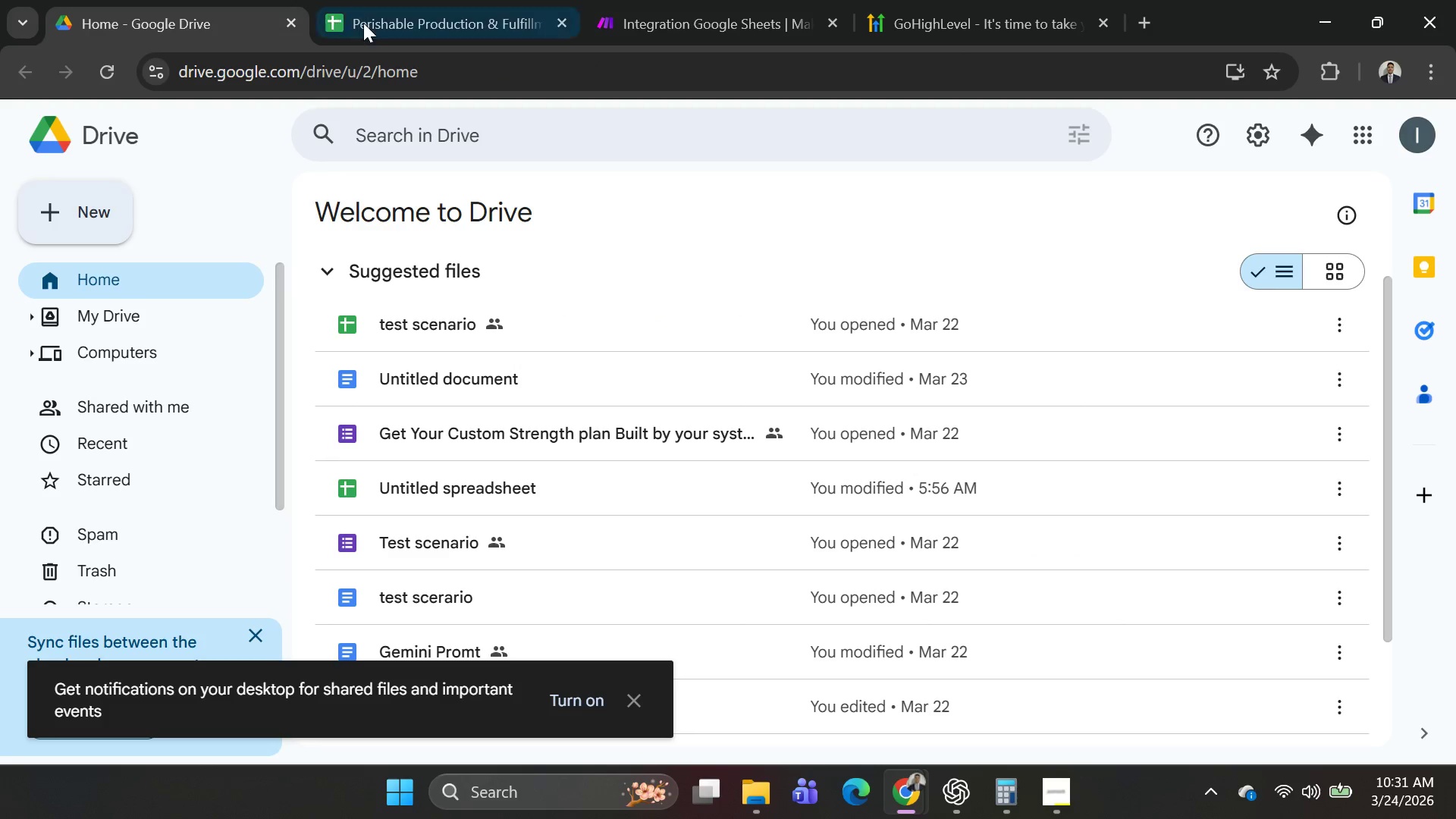 
mouse_move([362, 0])
 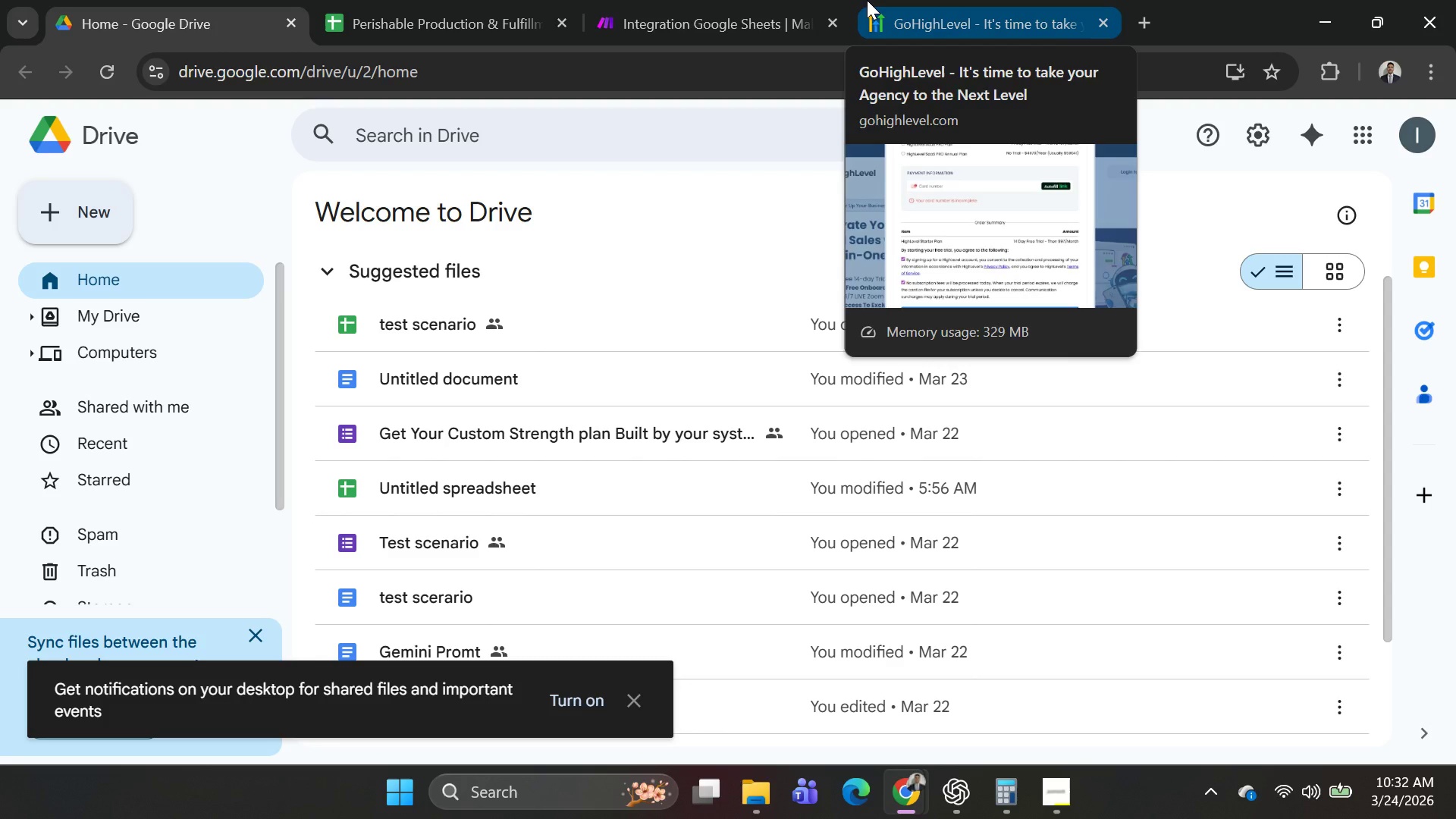 
wait(86.03)
 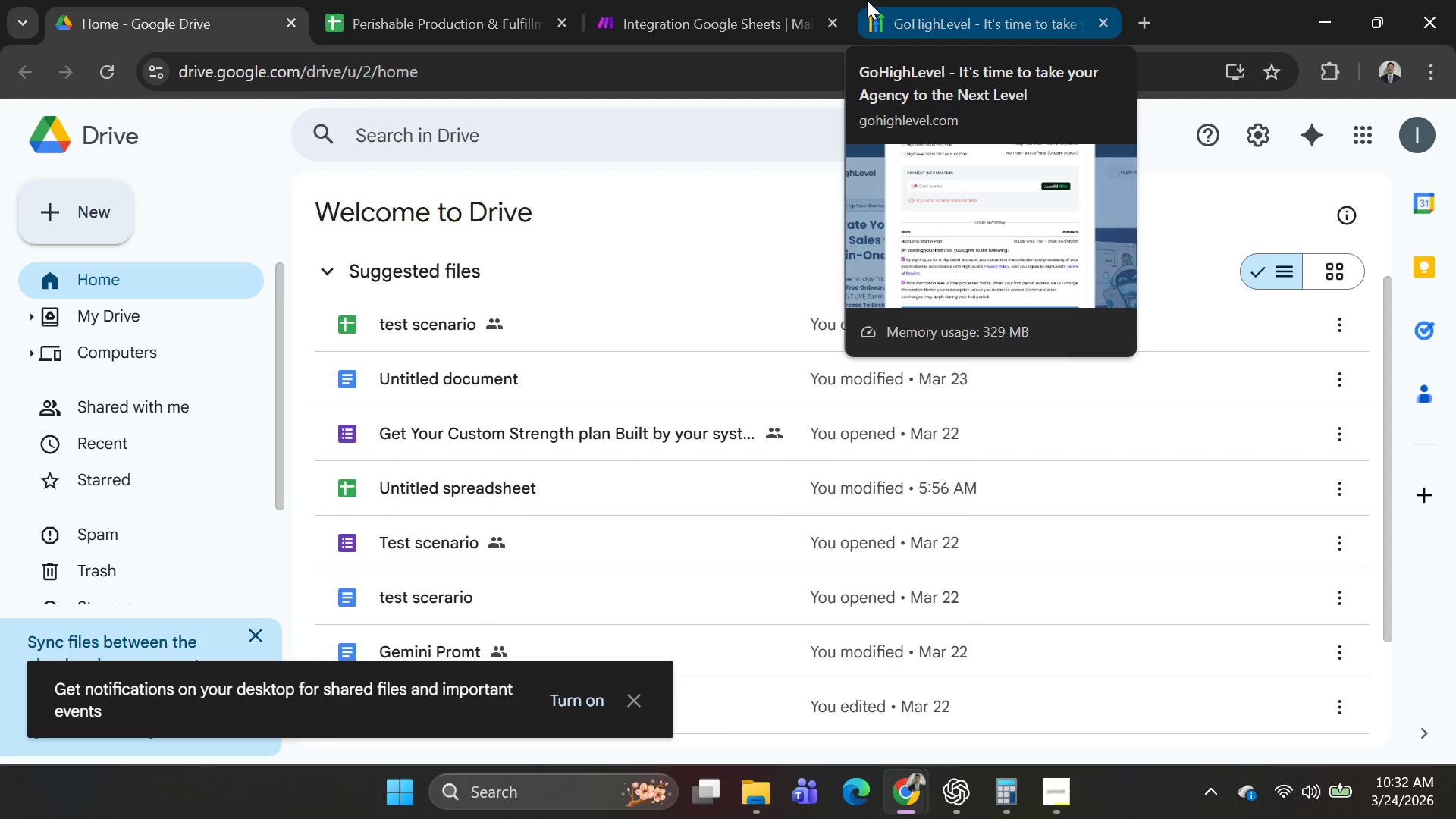 
left_click([661, 8])
 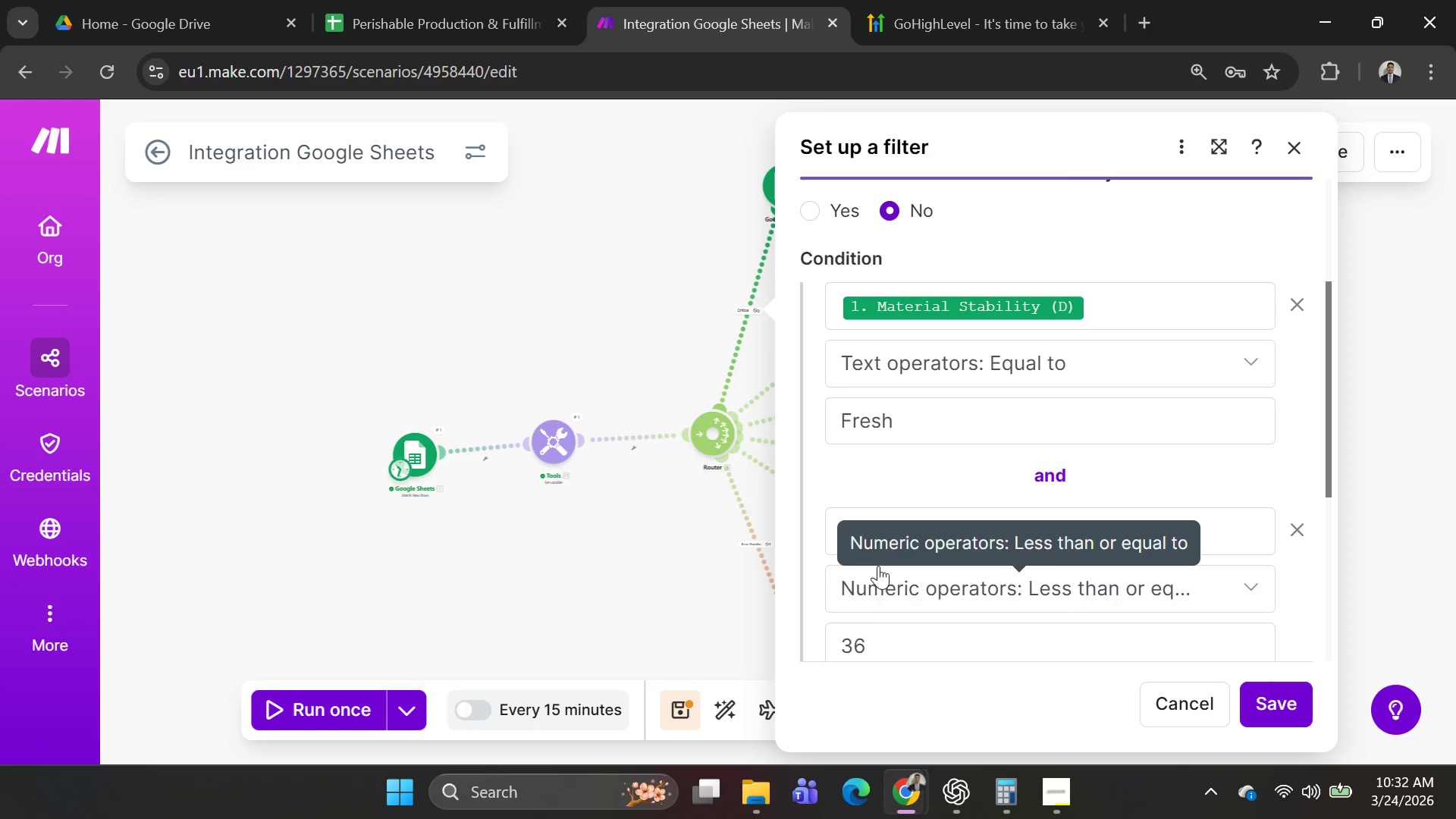 
scroll: coordinate [903, 492], scroll_direction: down, amount: 5.0
 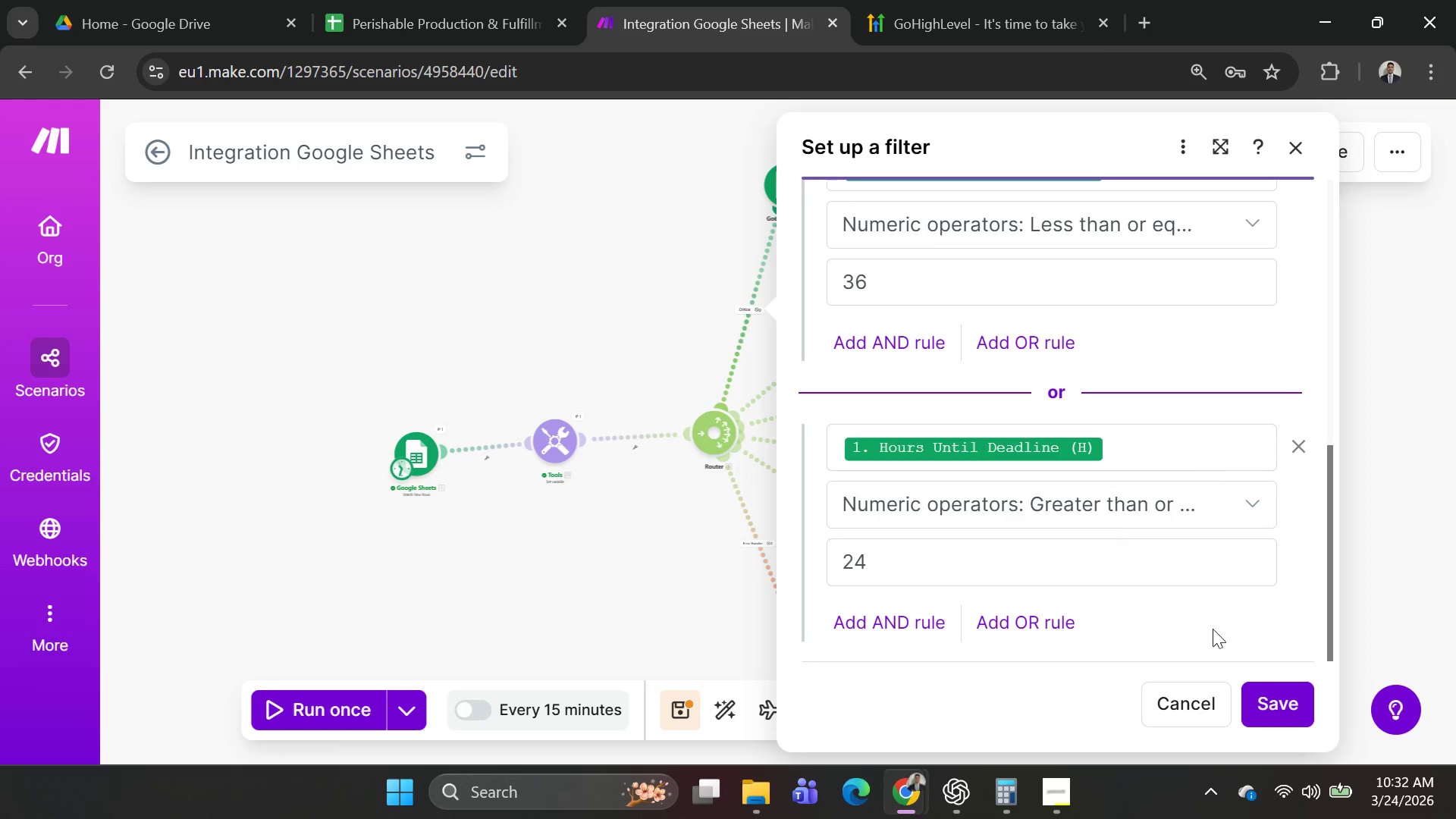 
left_click([1266, 691])
 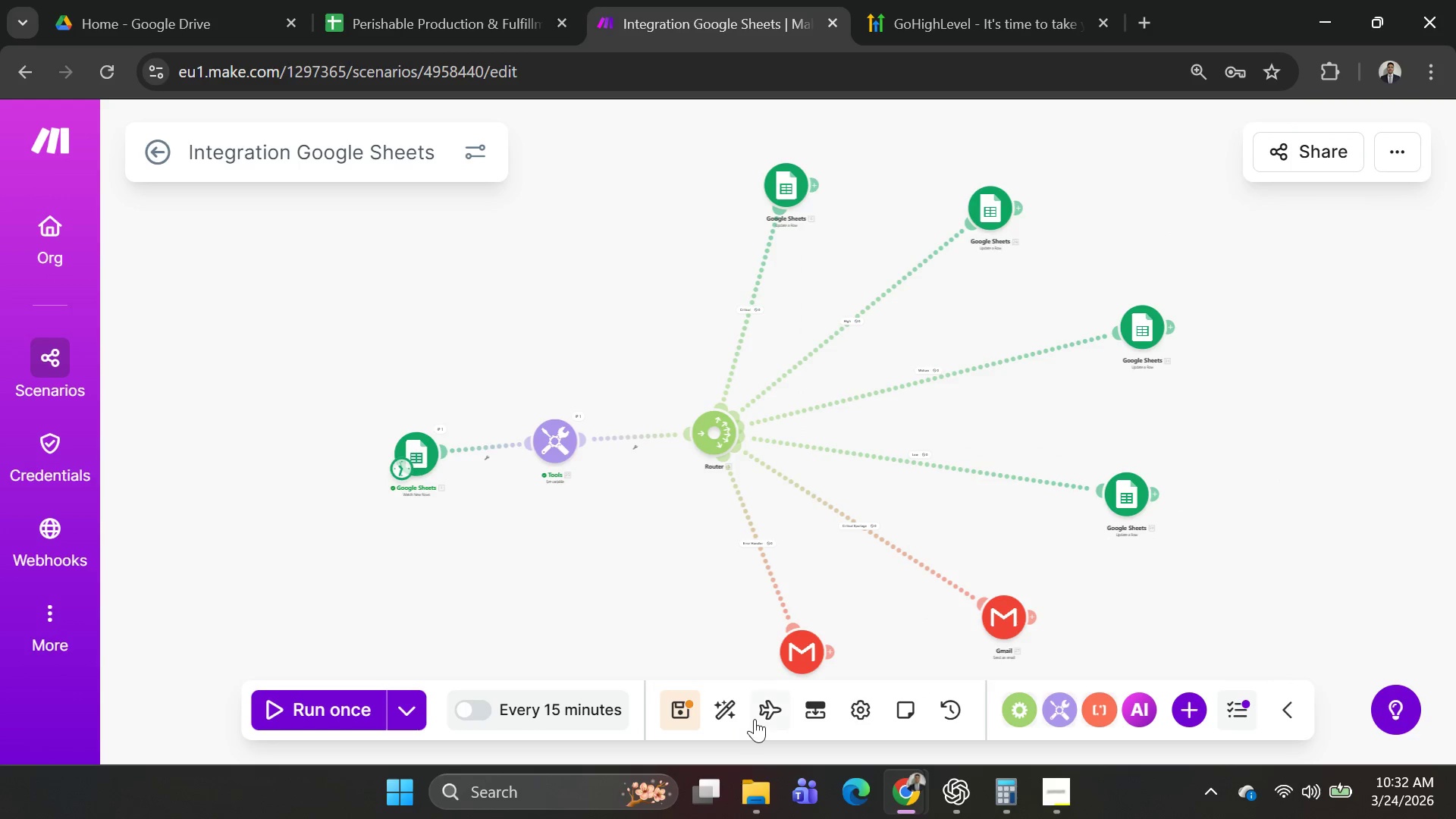 
left_click([733, 711])
 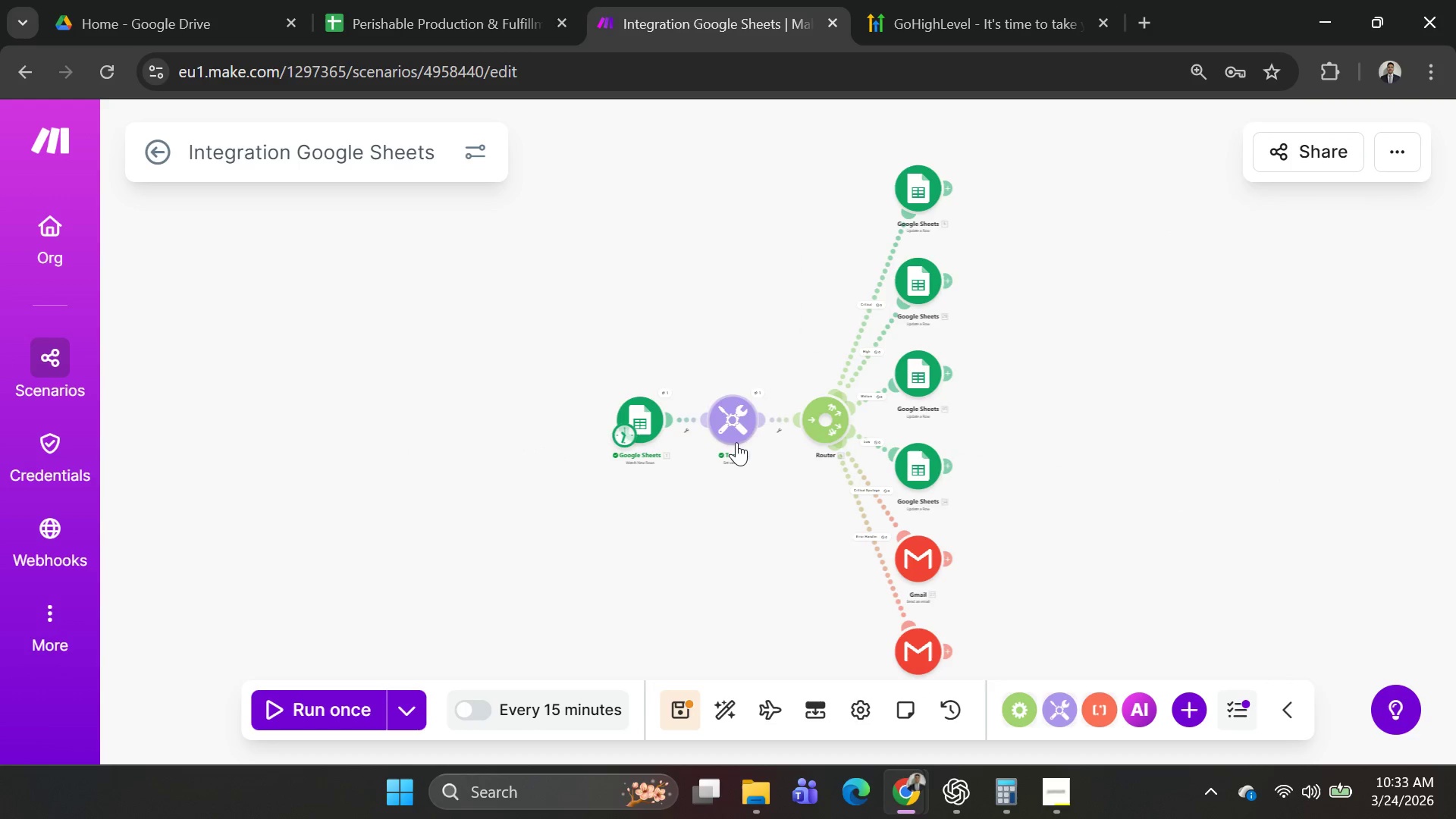 
left_click([733, 438])
 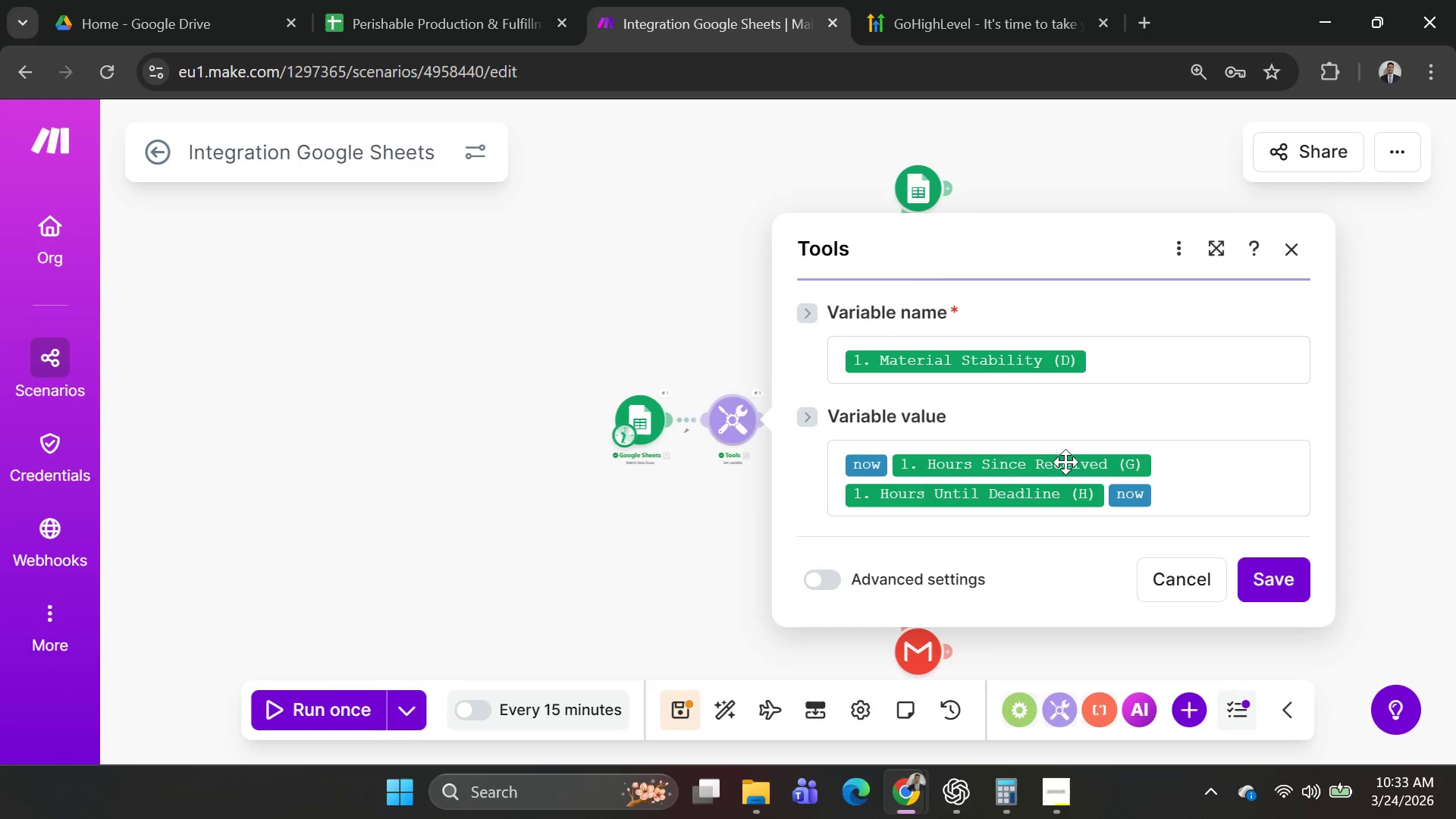 
mouse_move([1097, 481])
 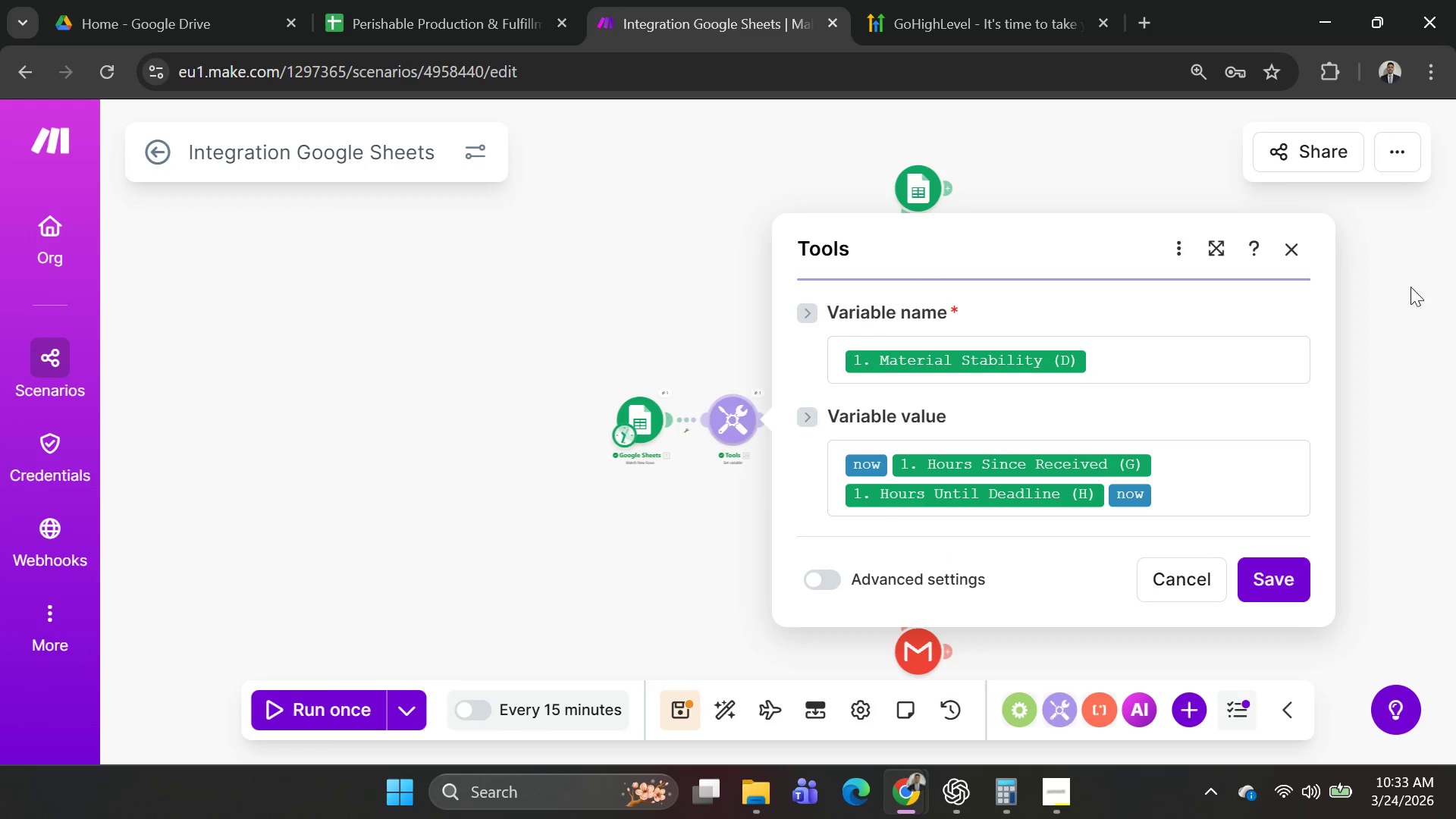 
left_click([1429, 297])
 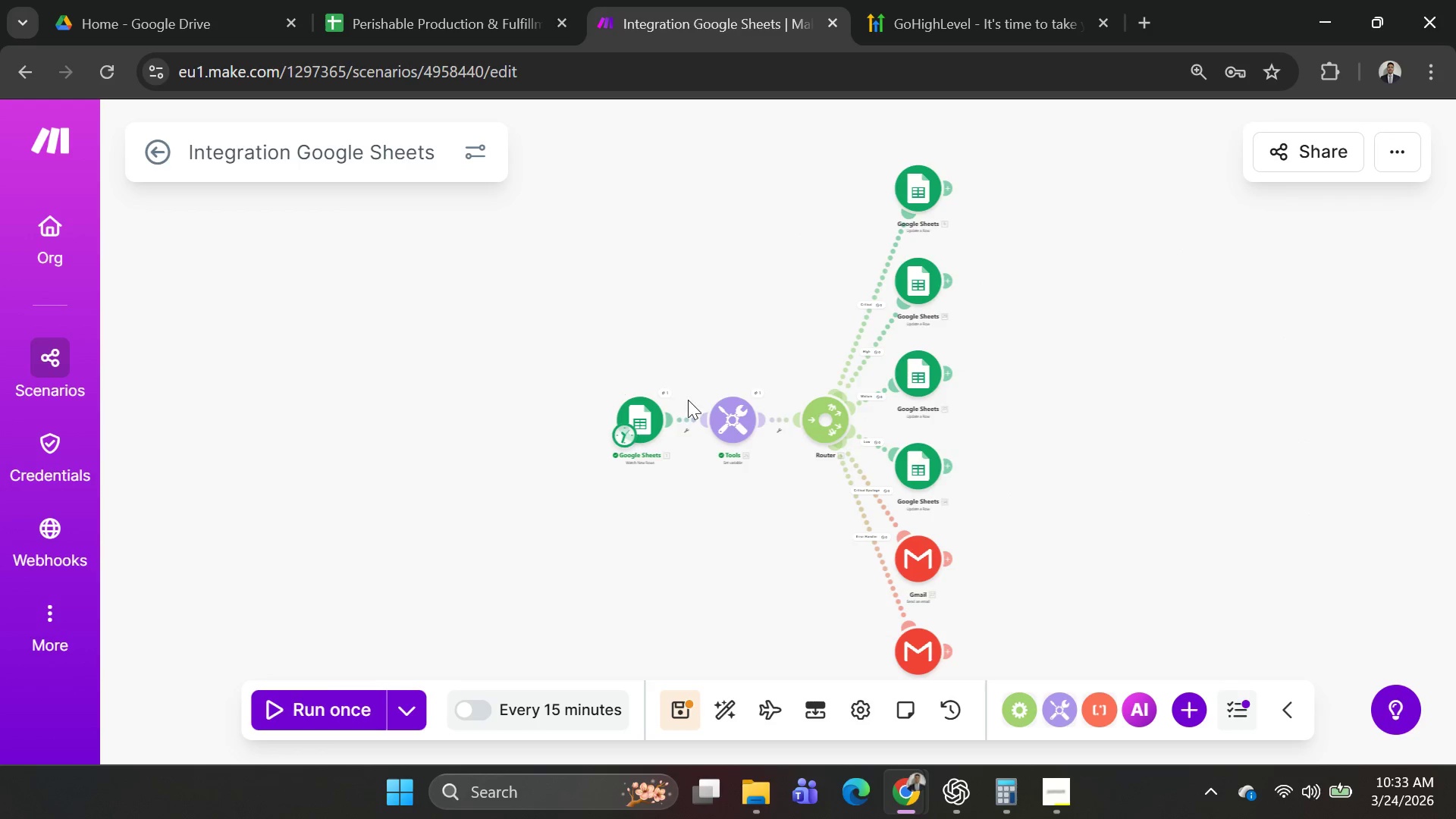 
left_click([723, 412])
 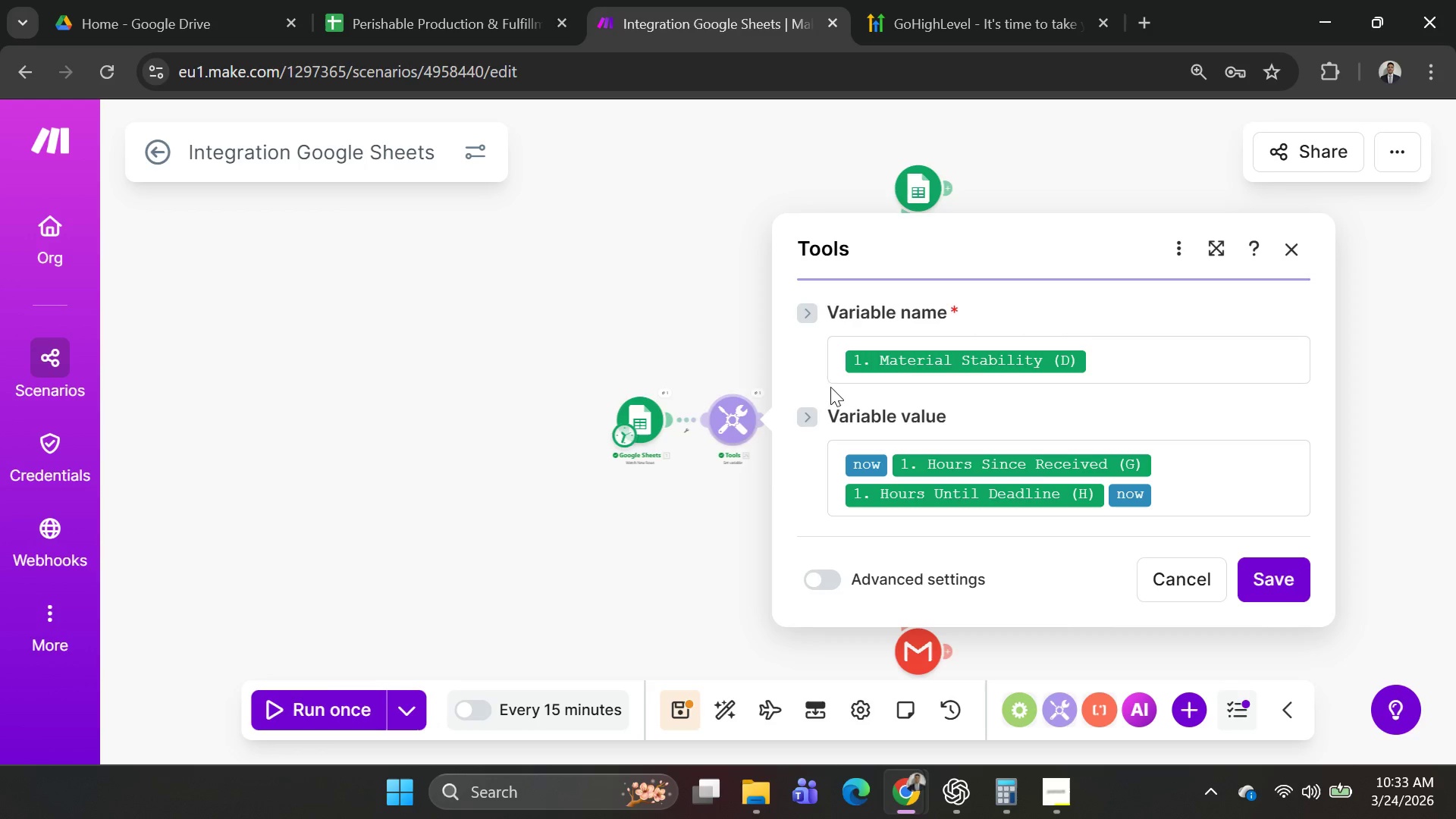 
left_click([1168, 460])
 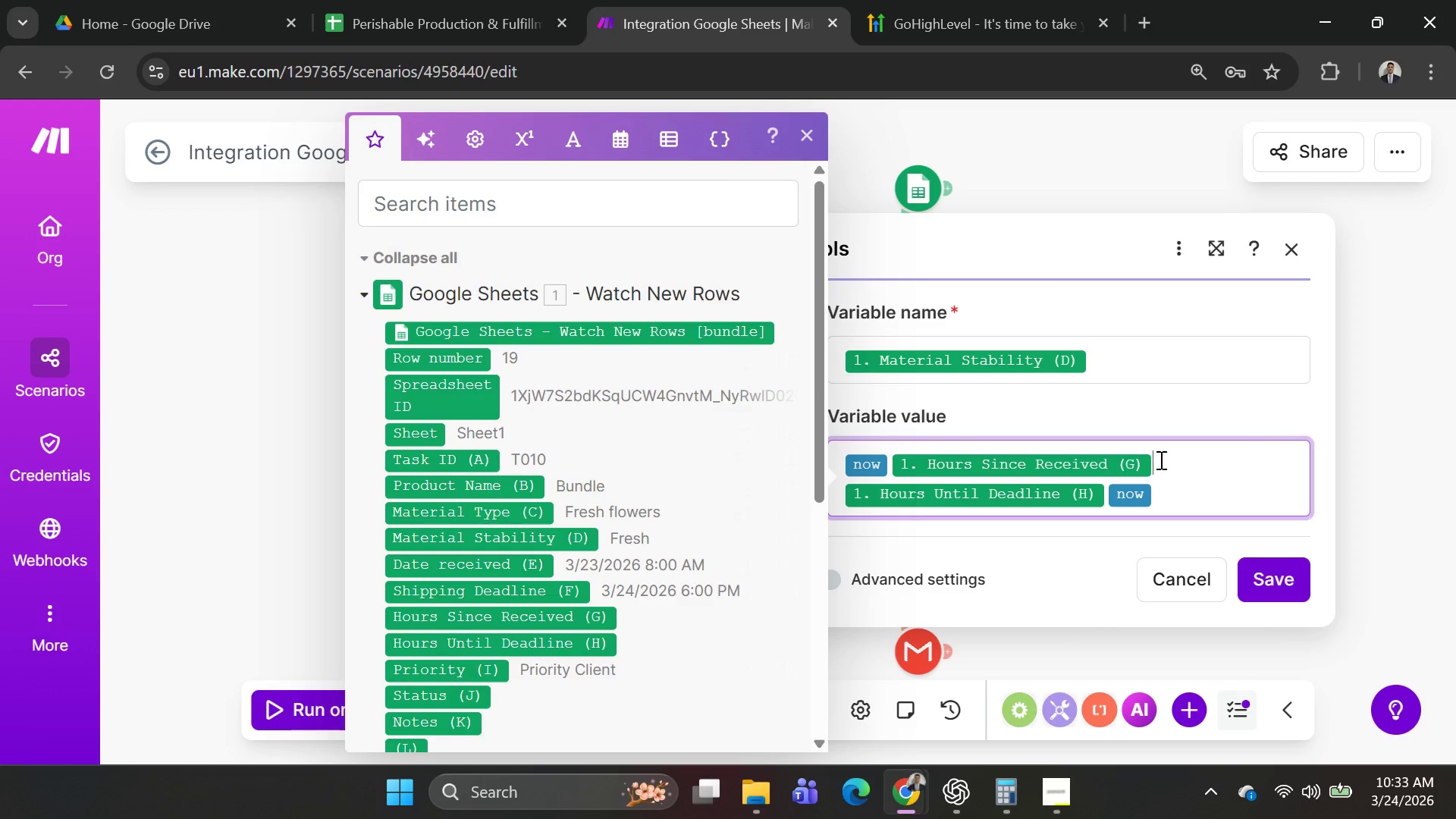 
key(Backspace)
 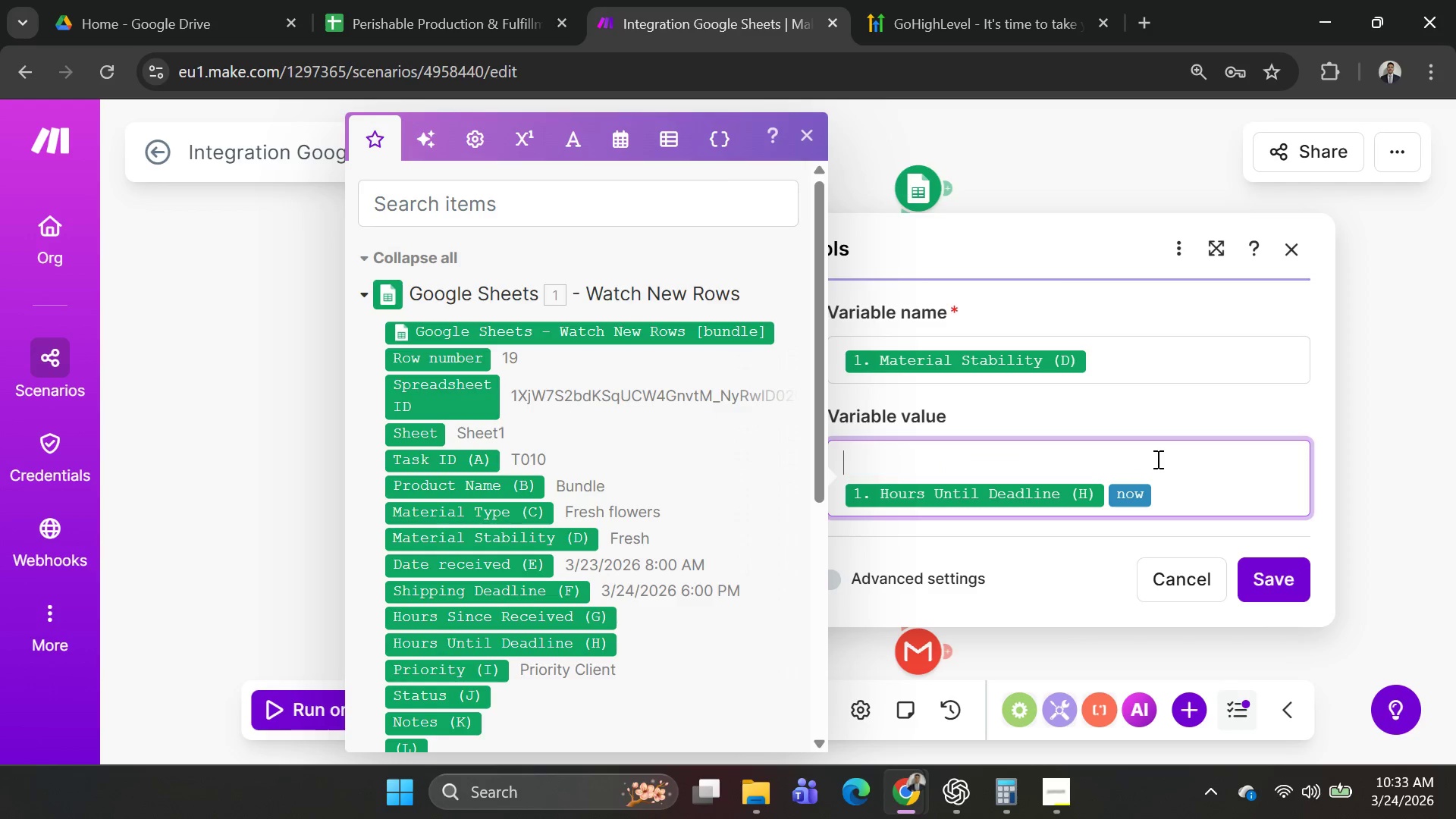 
key(Backspace)
 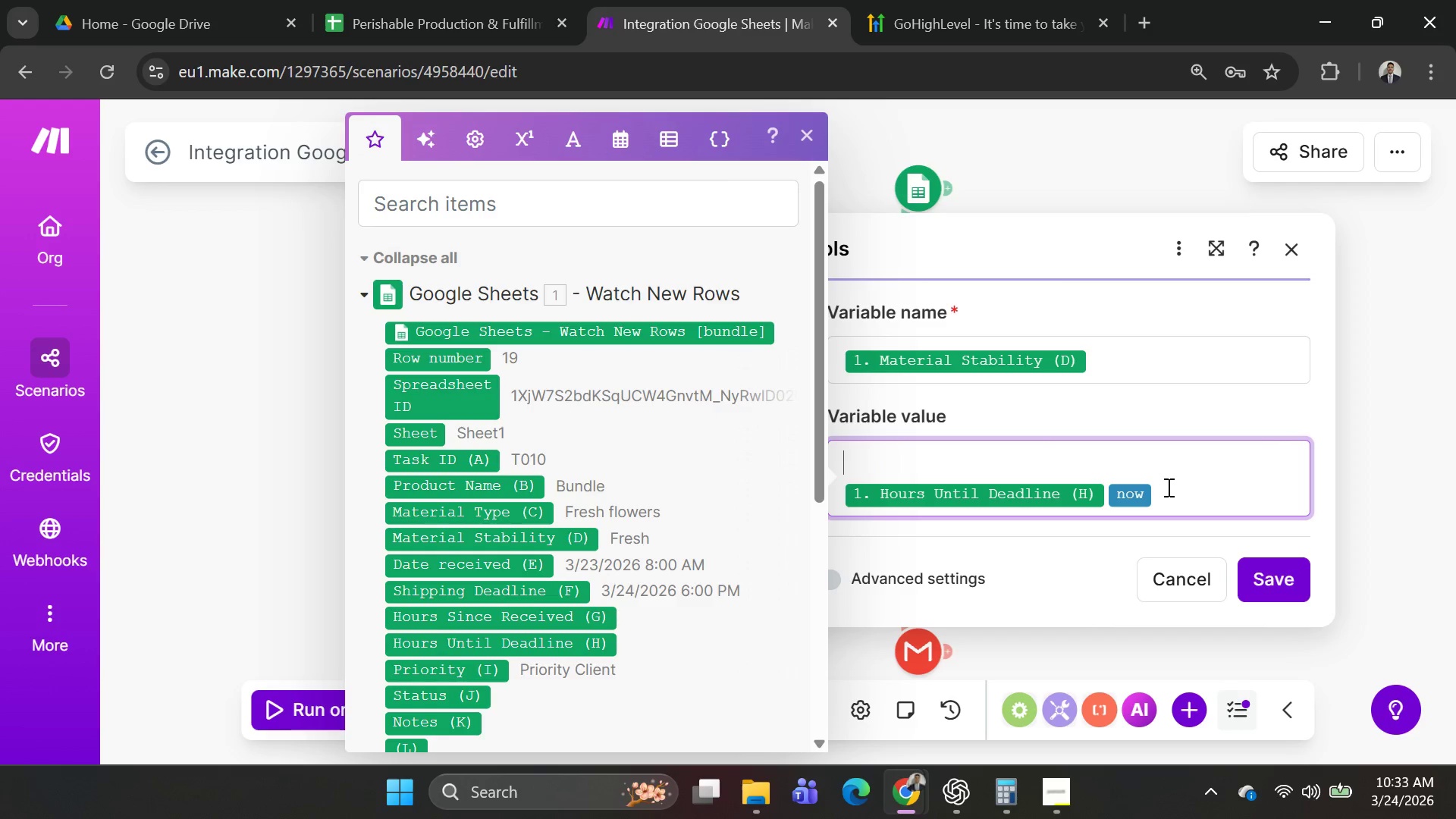 
left_click([1167, 487])
 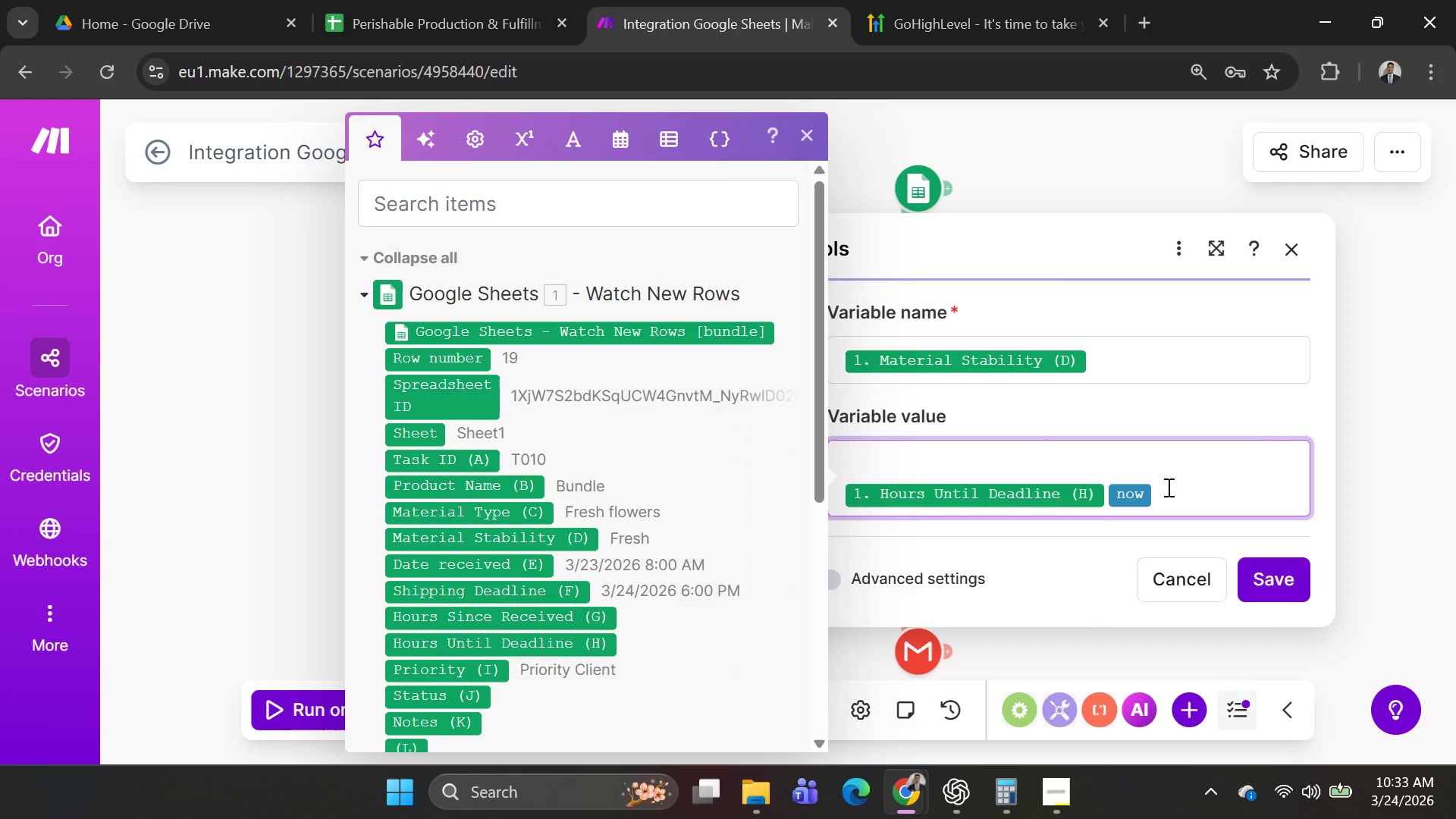 
key(Backspace)
 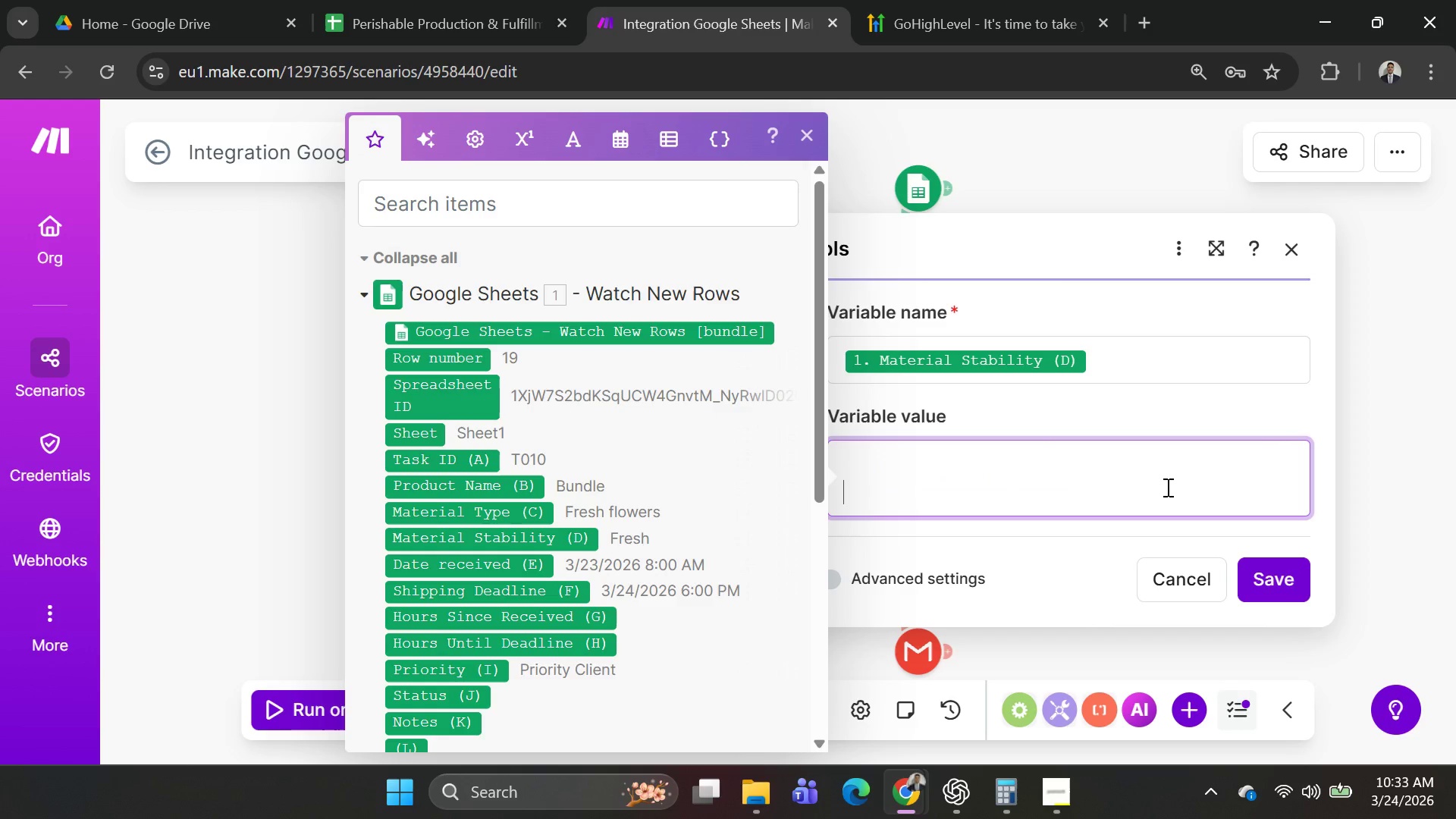 
key(Backspace)
 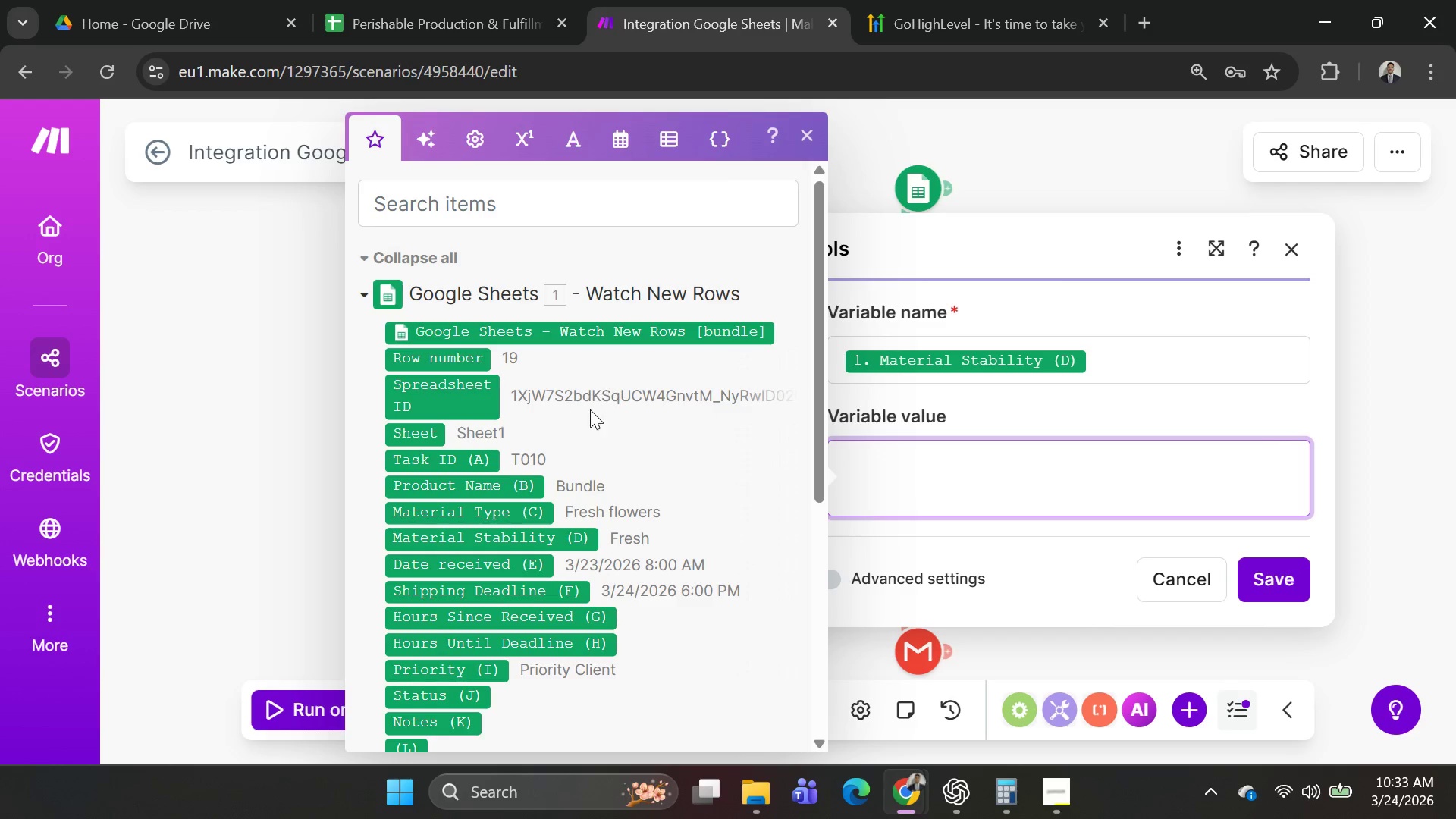 
wait(9.86)
 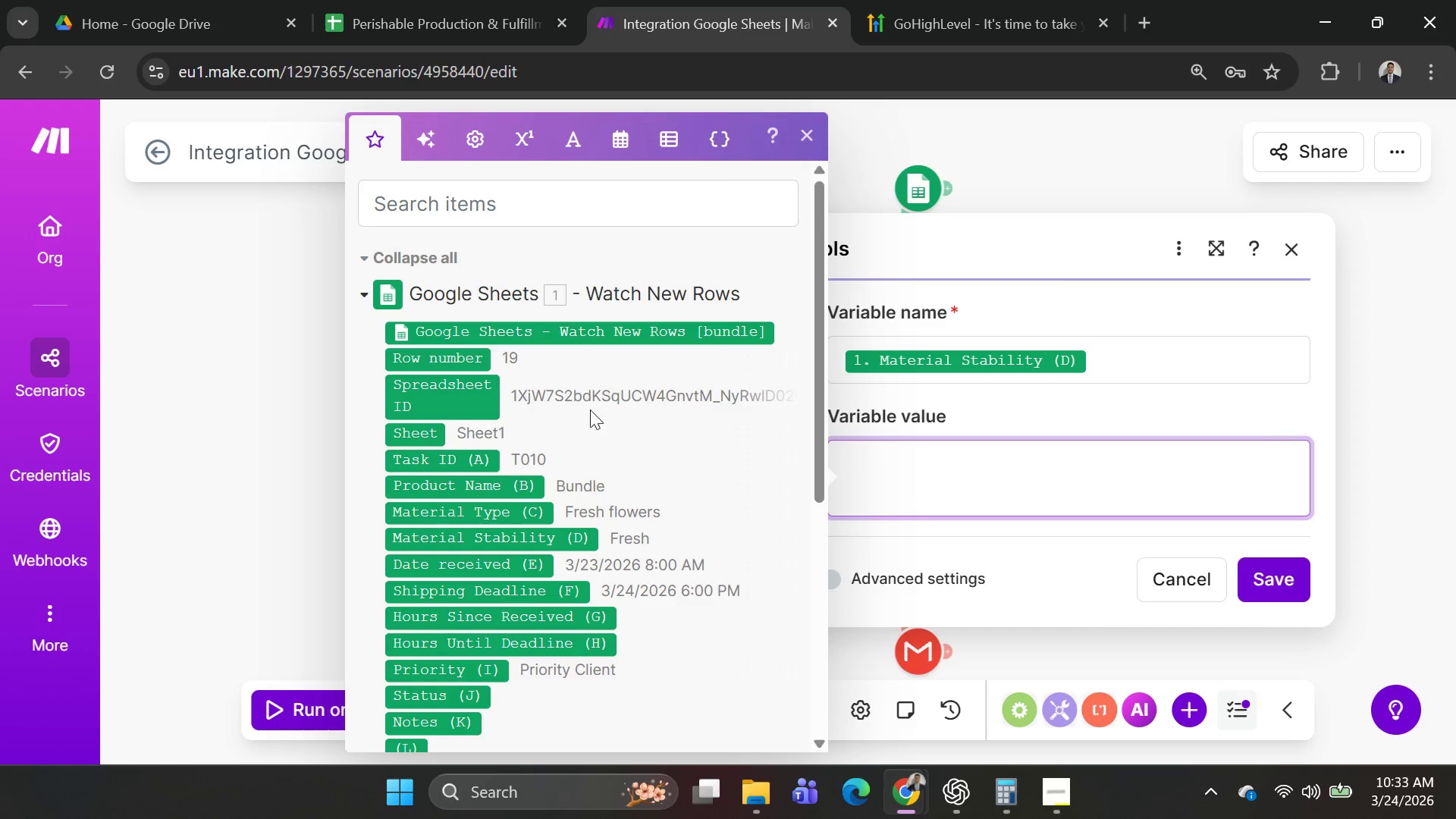 
left_click([525, 618])
 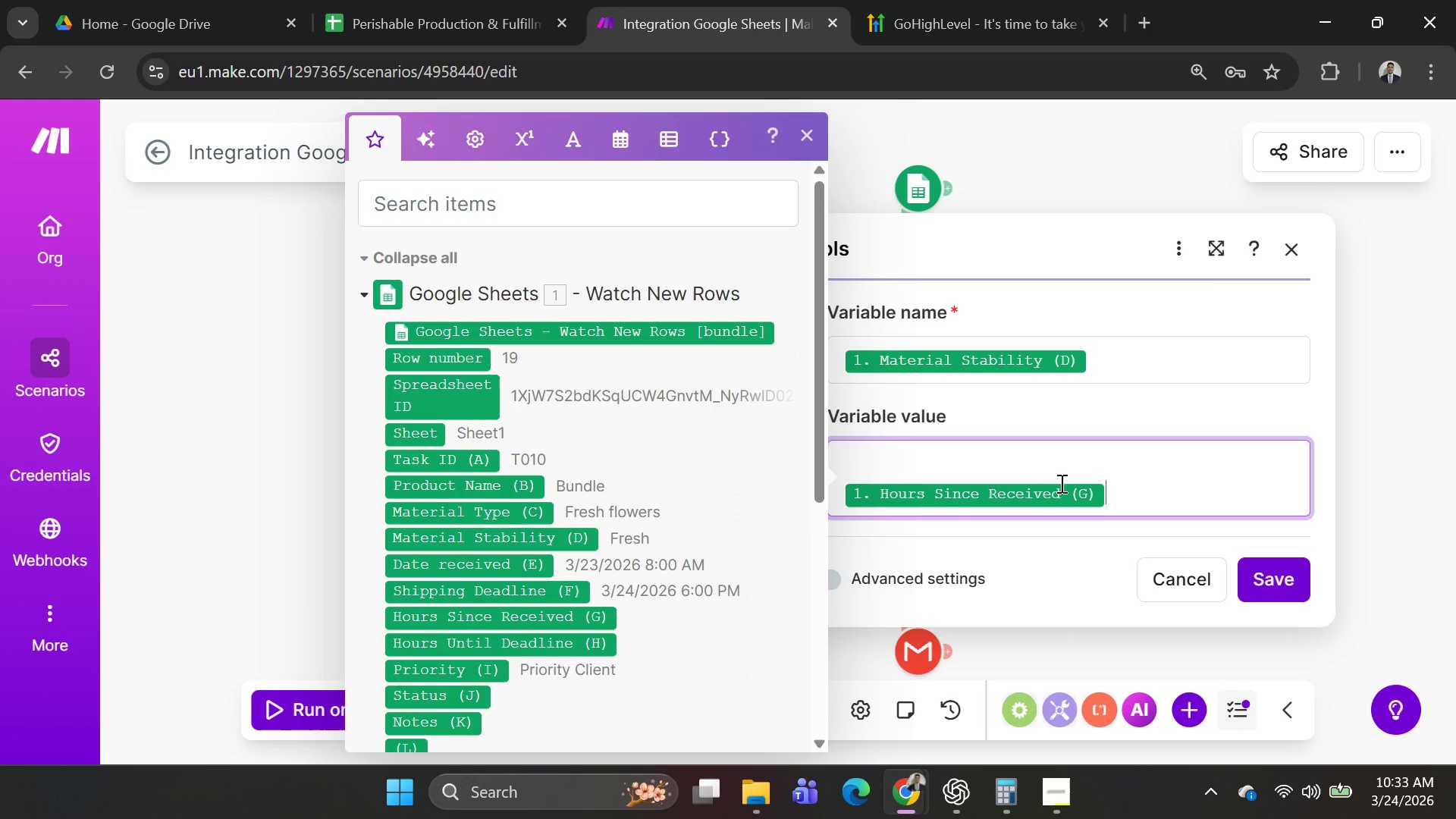 
left_click([1051, 470])
 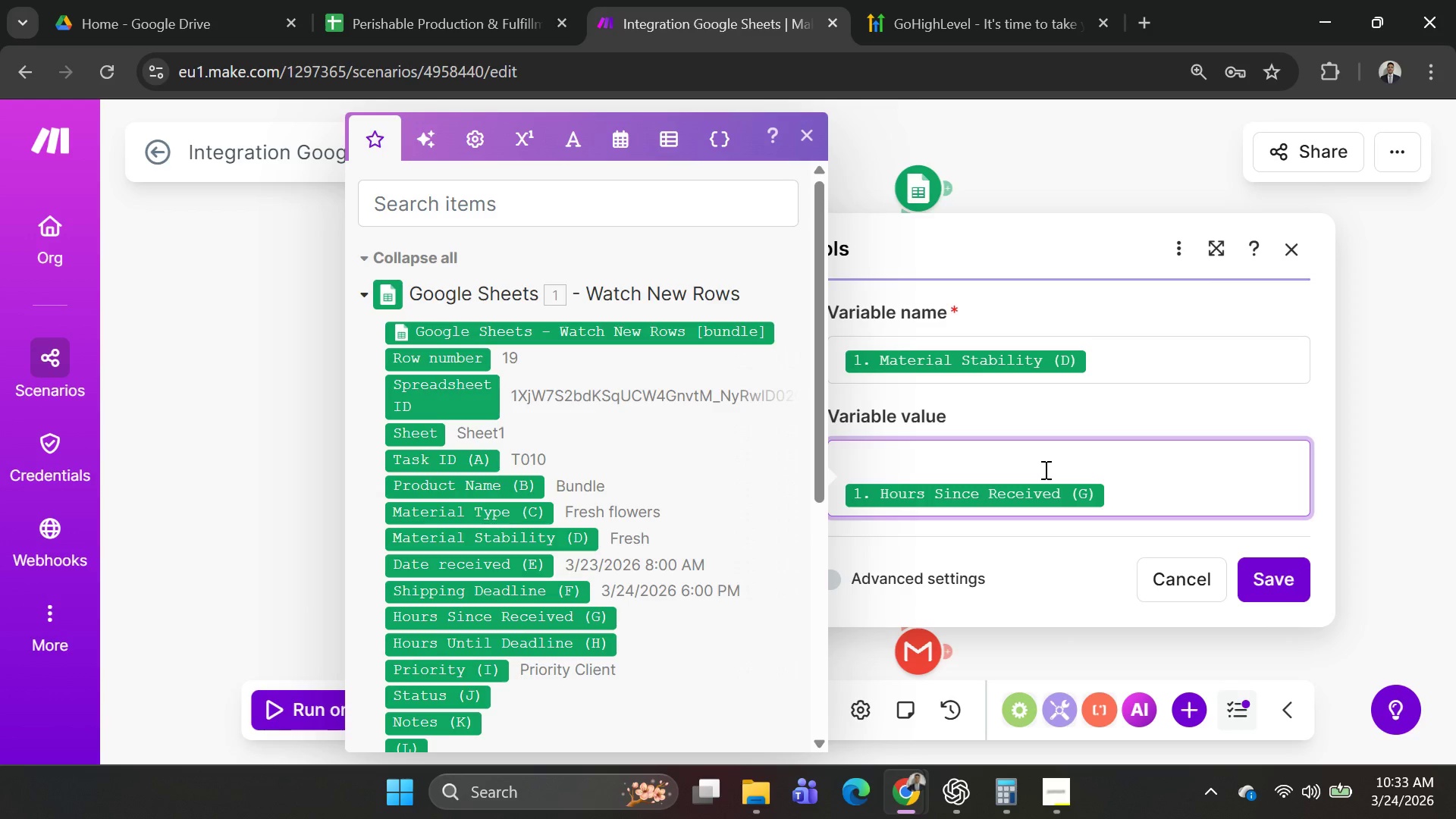 
key(Backspace)
 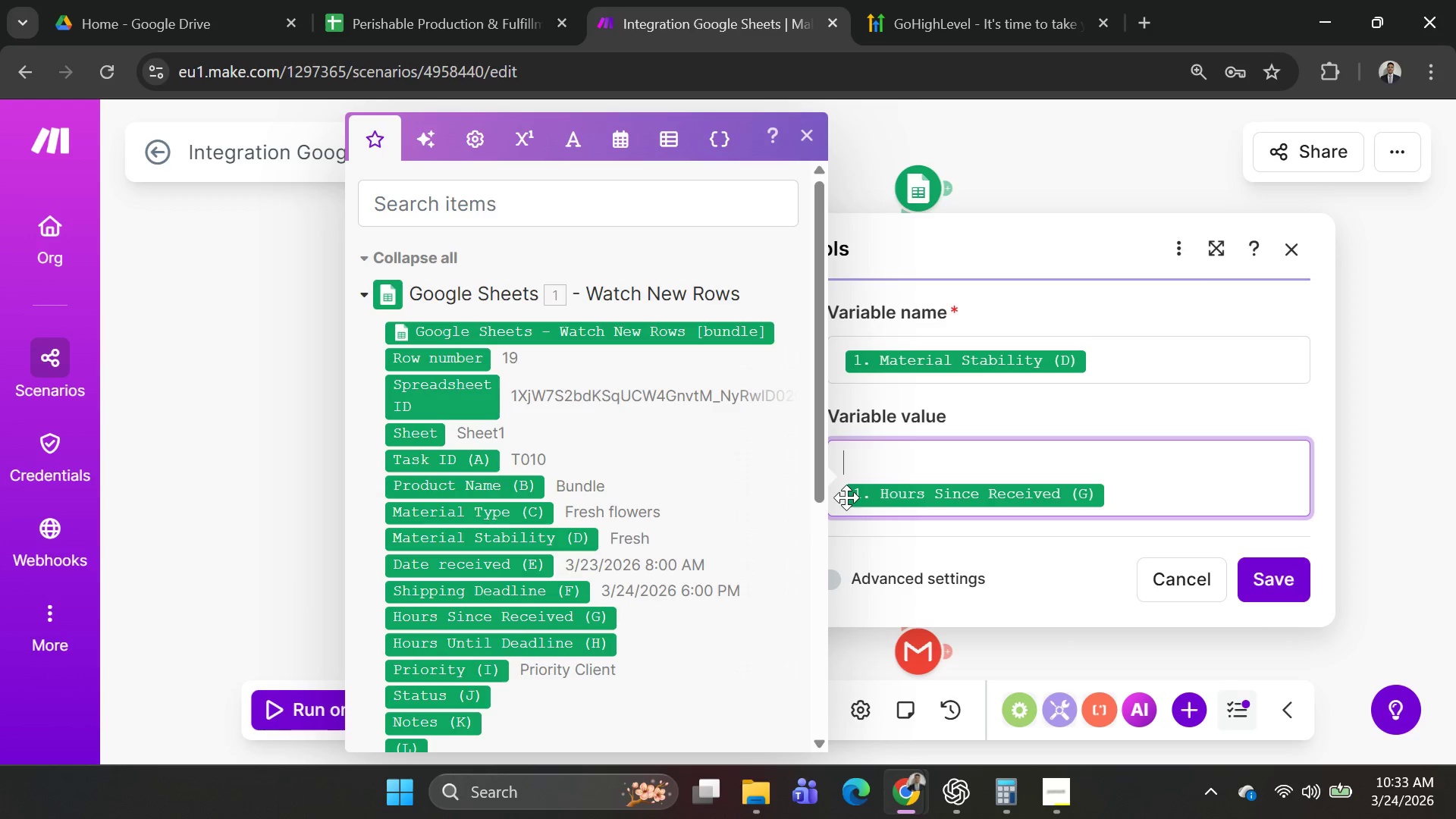 
left_click([845, 495])
 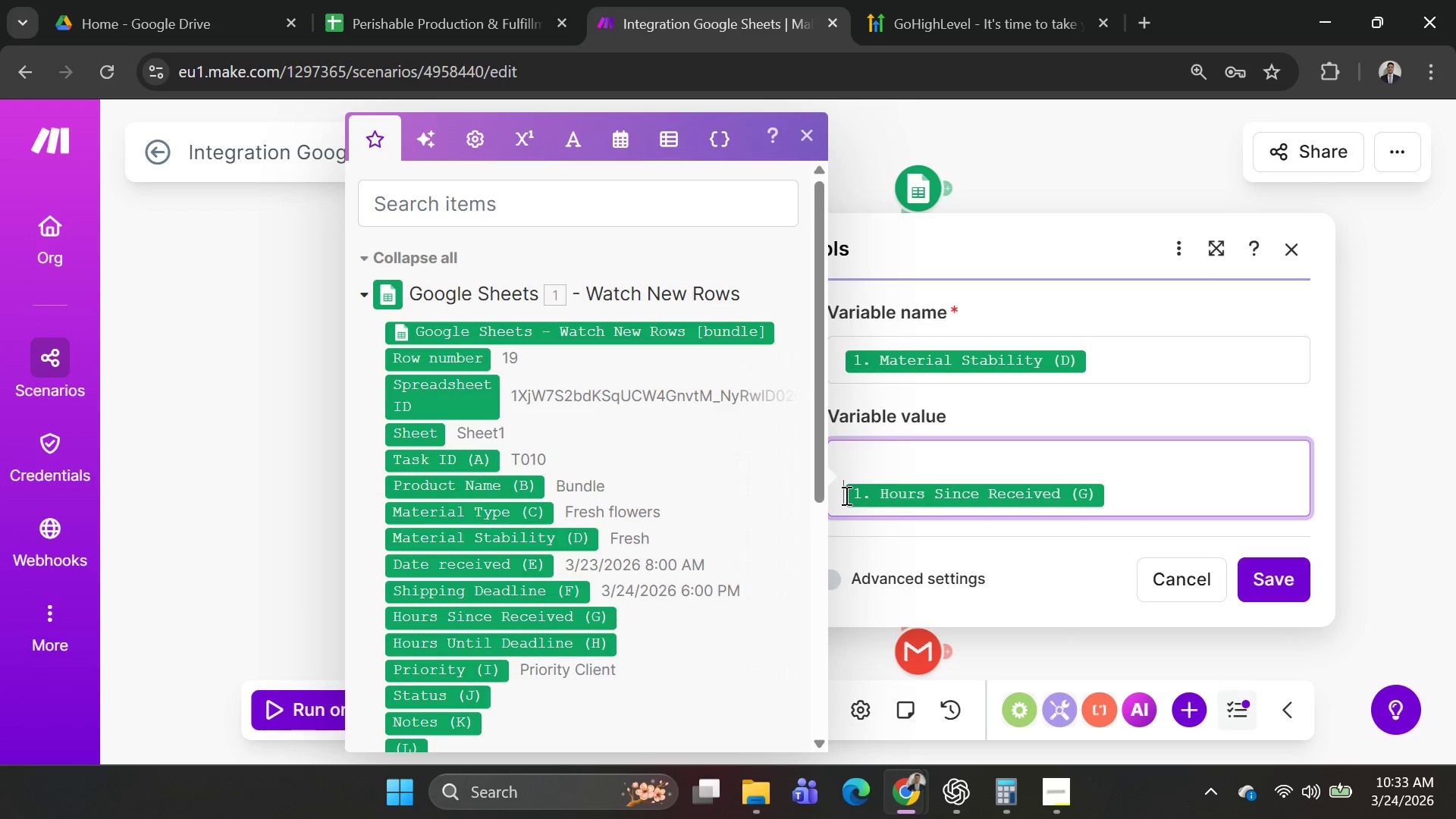 
key(Backspace)
 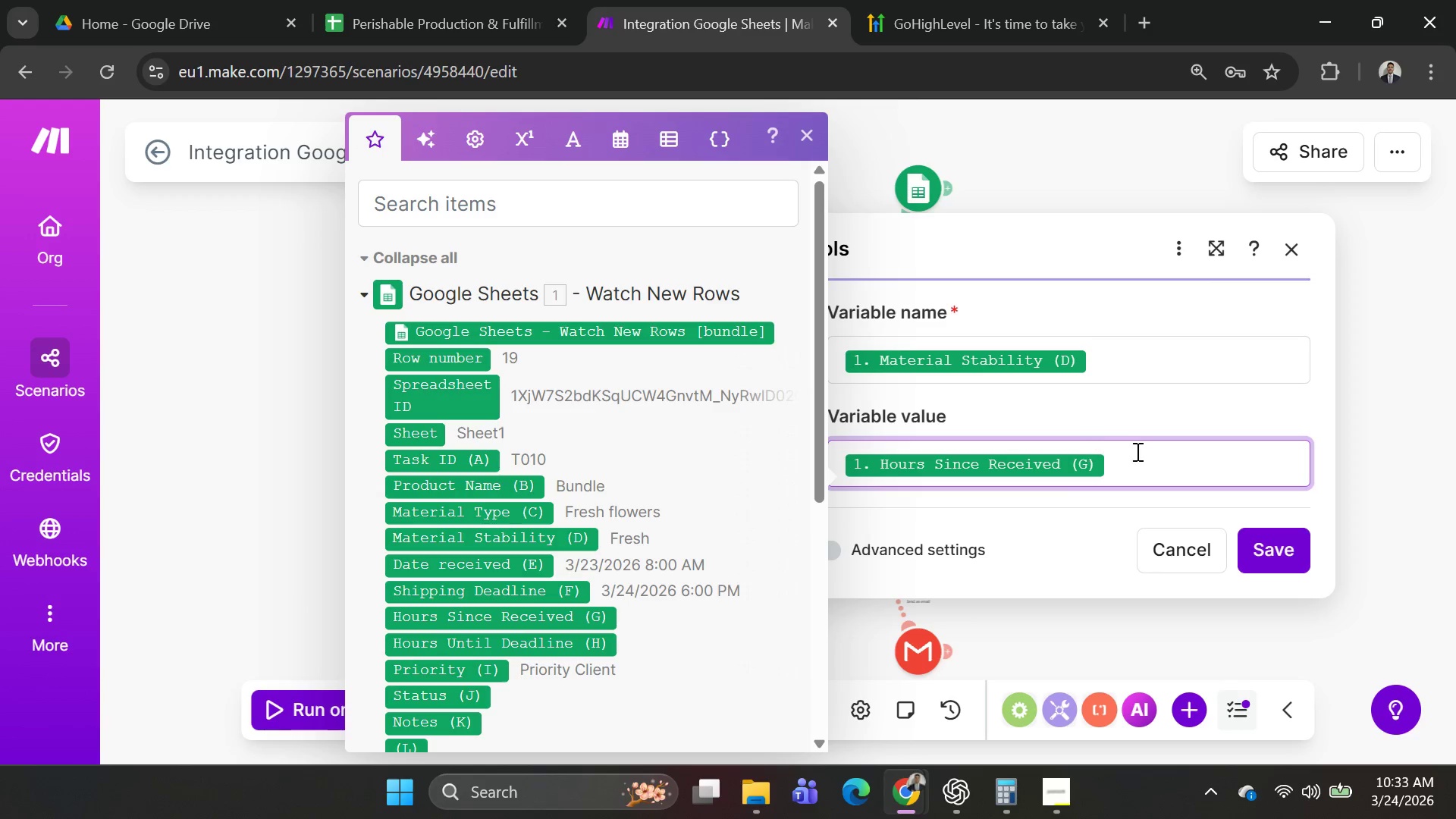 
left_click([1154, 457])
 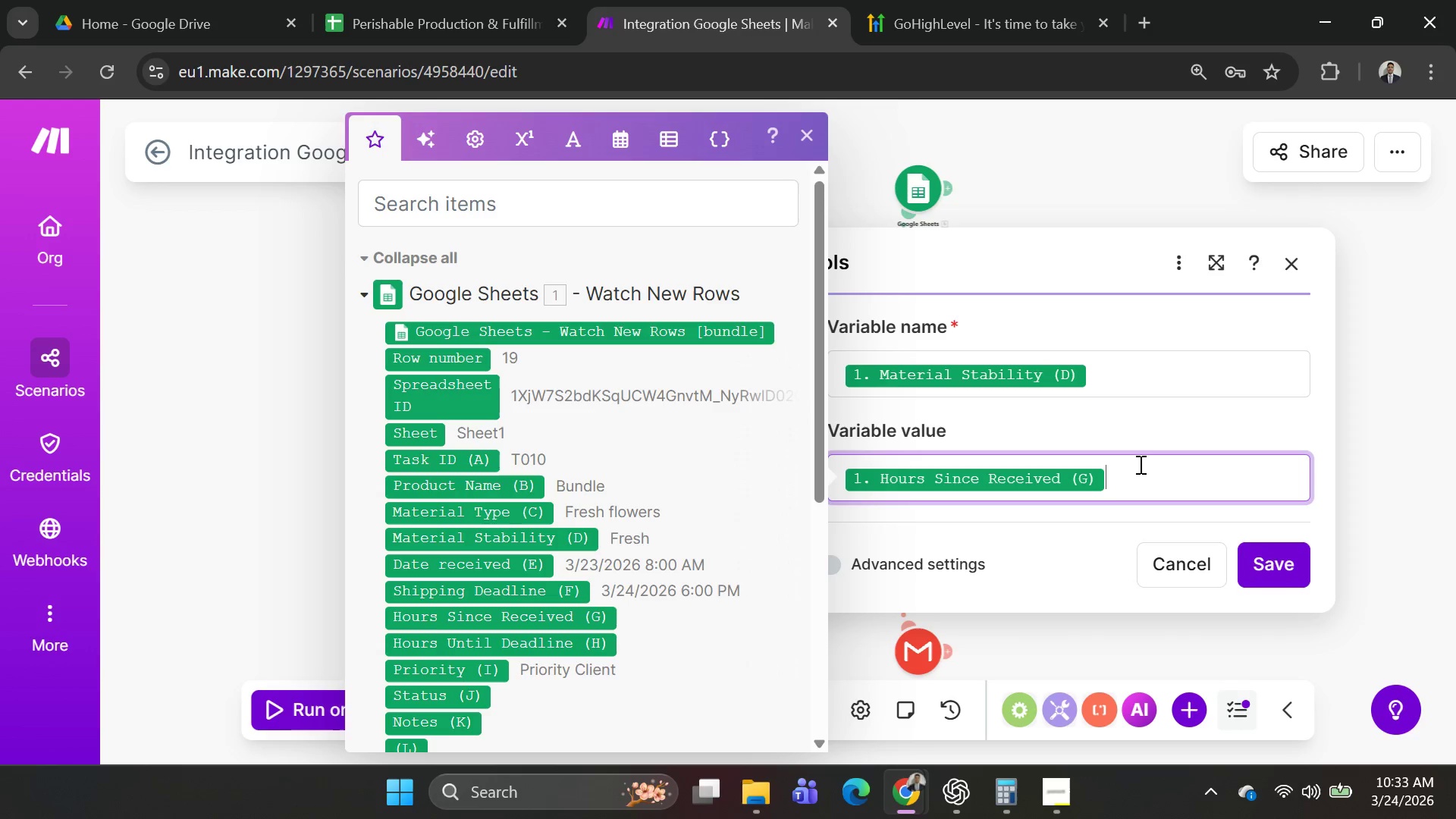 
key(Shift+ShiftRight)
 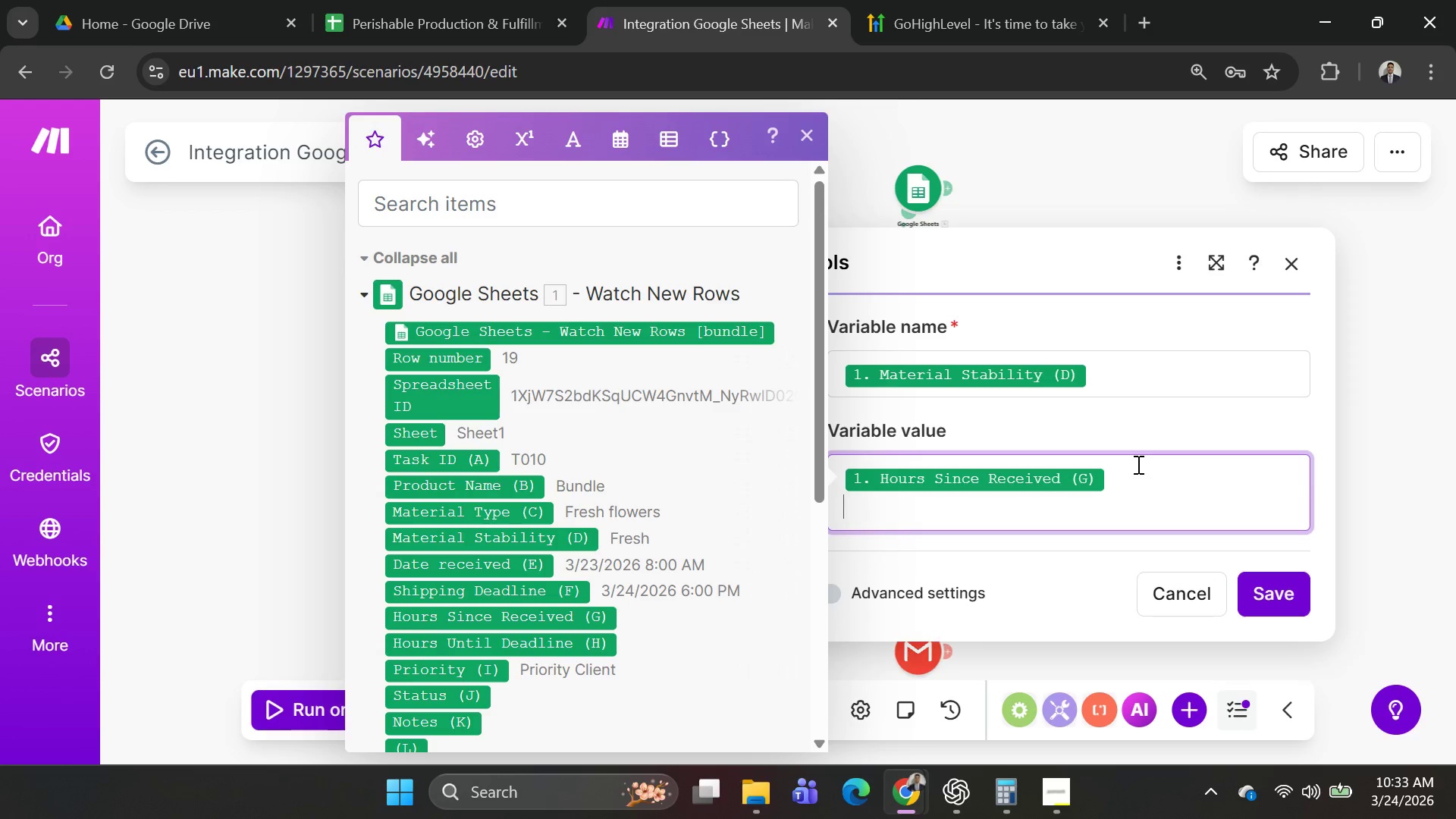 
key(Shift+Enter)
 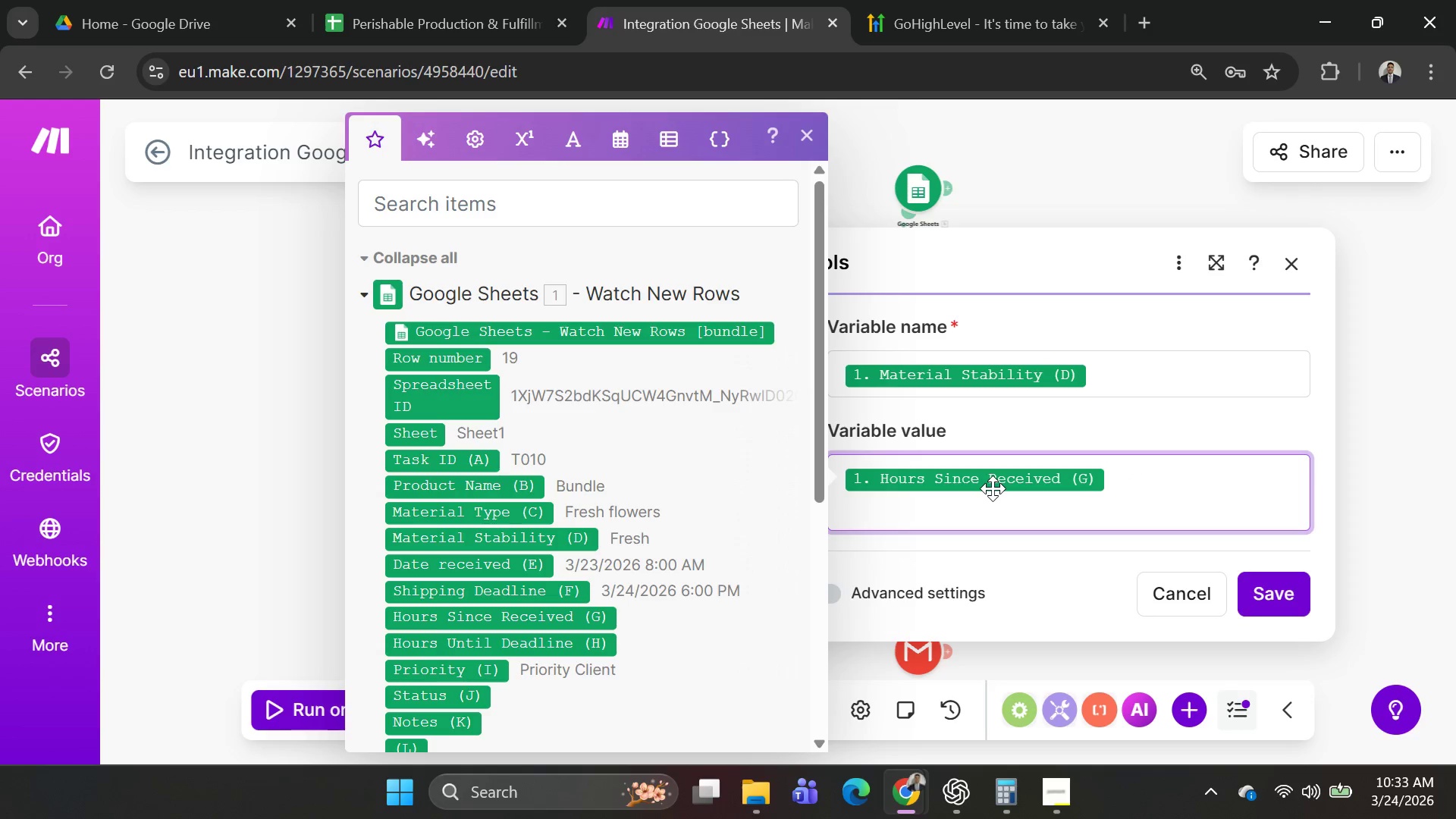 
key(Backspace)
 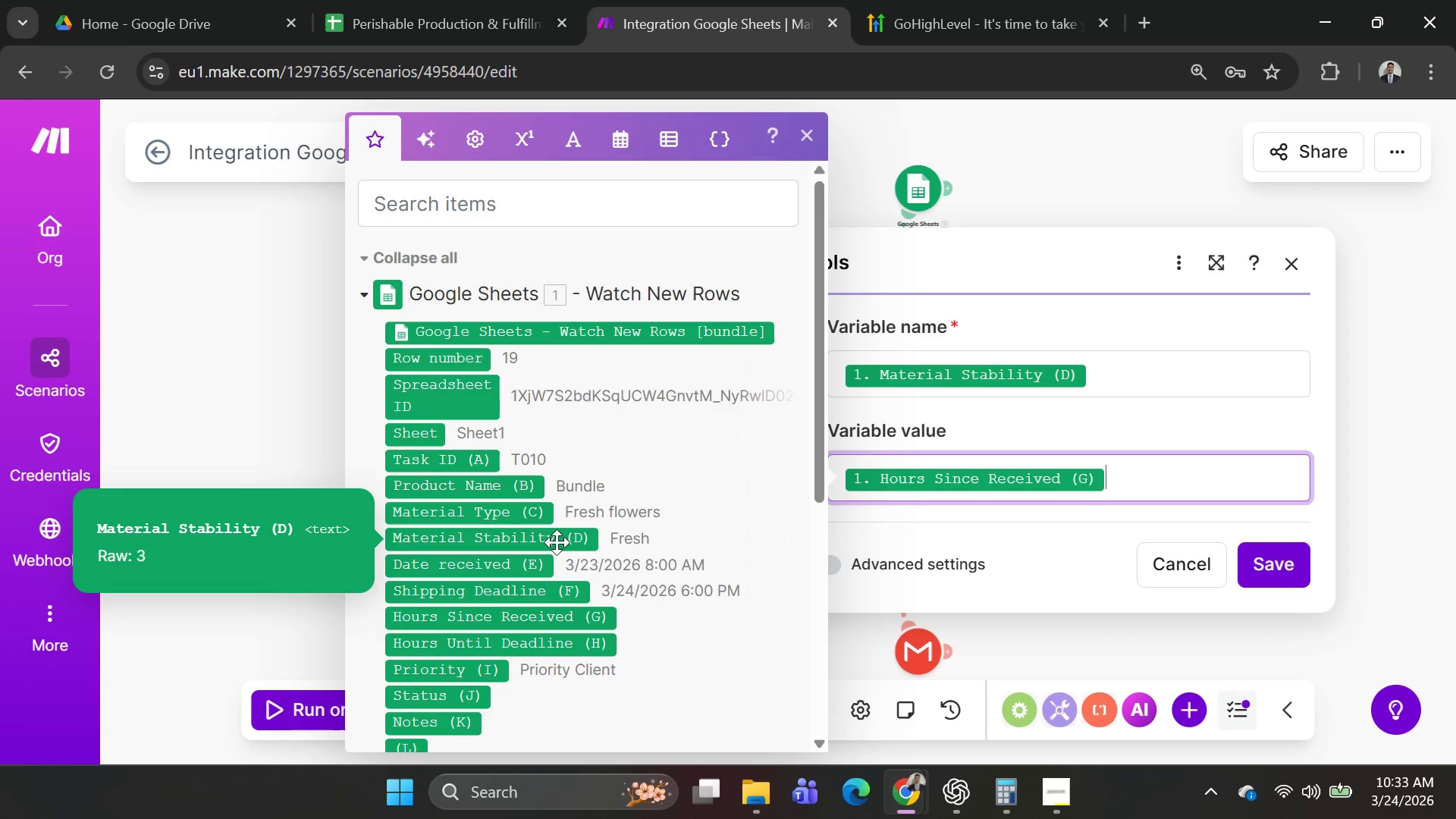 
left_click([551, 639])
 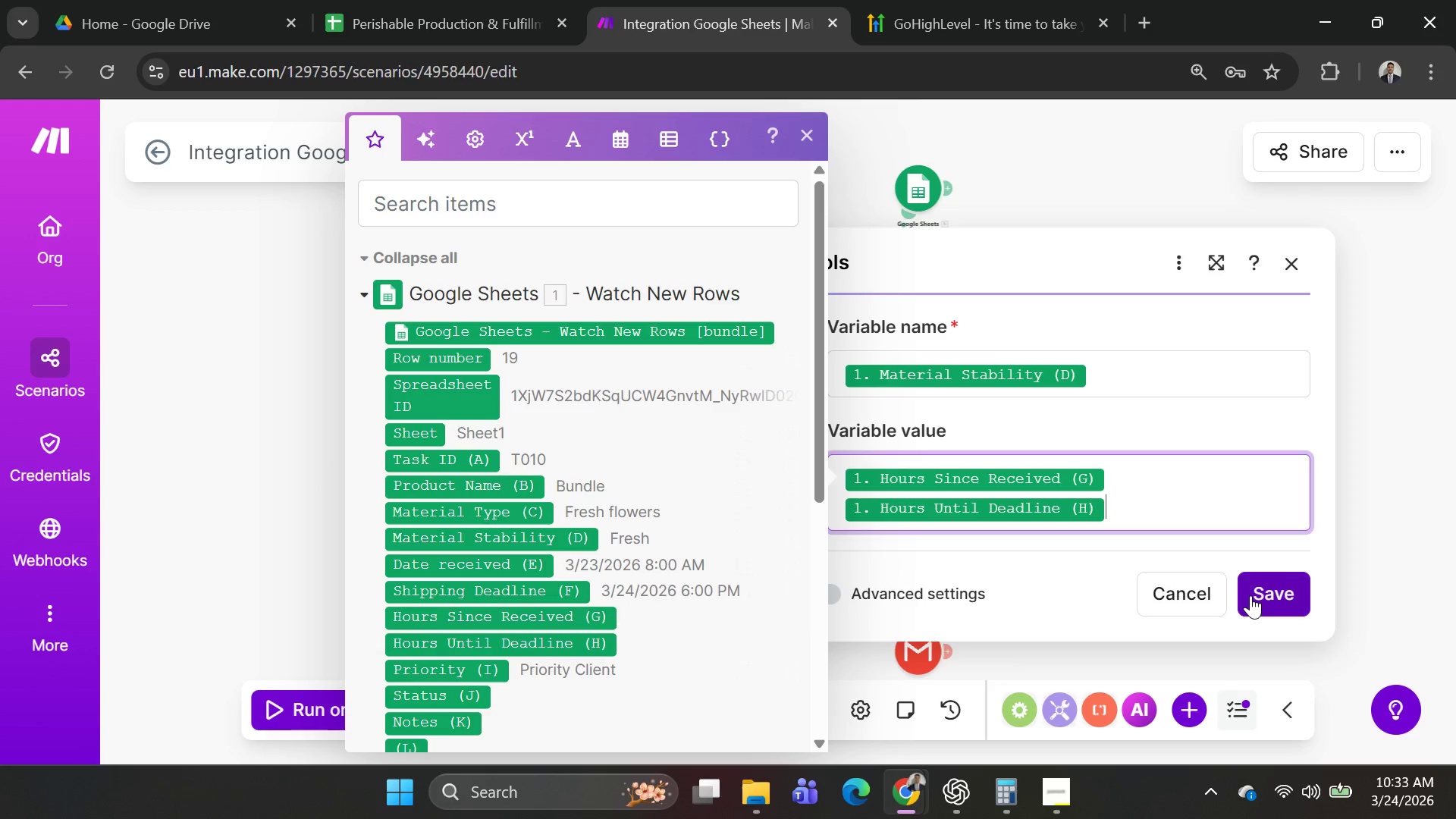 
left_click([1250, 595])
 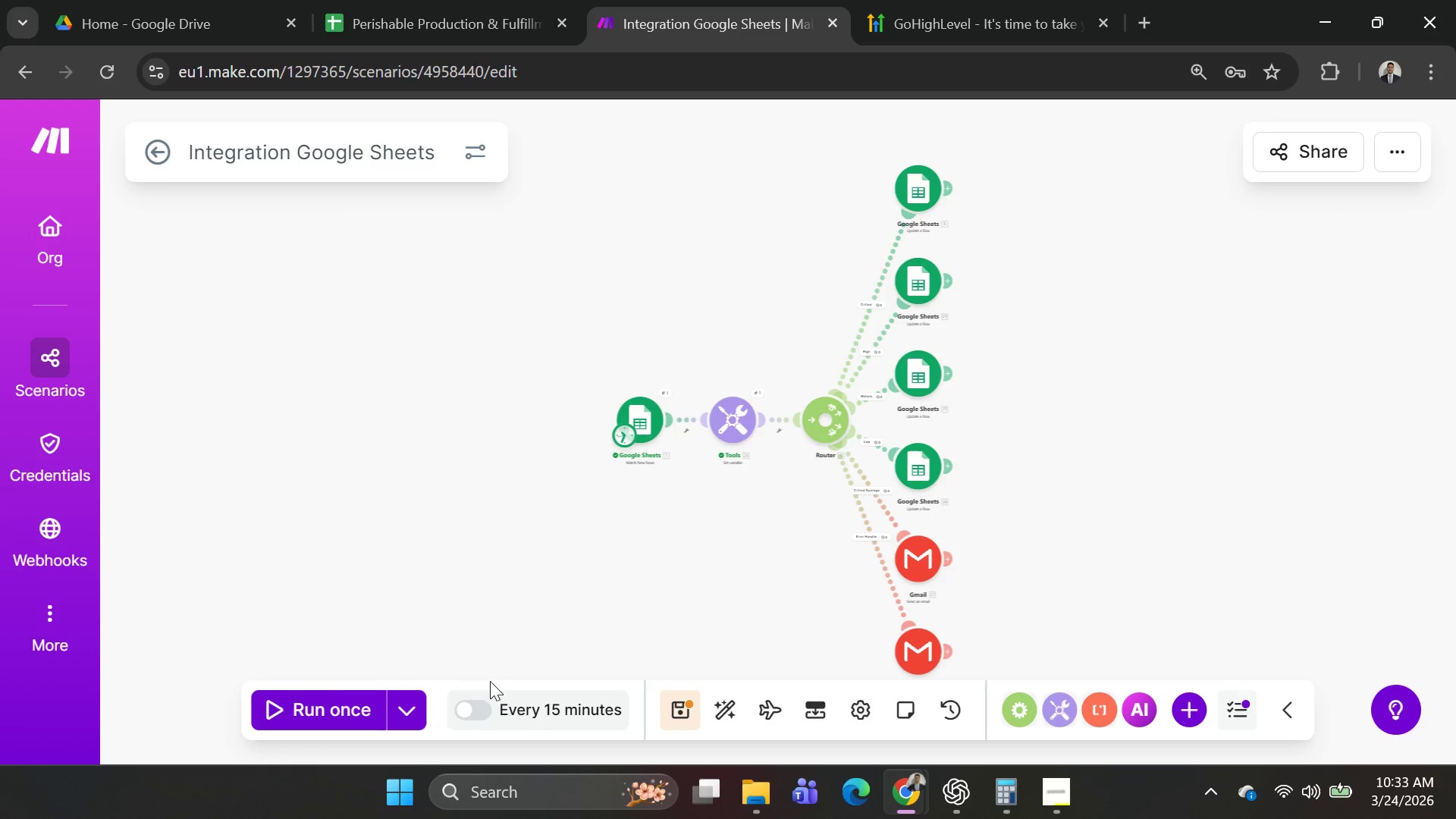 
left_click([415, 712])
 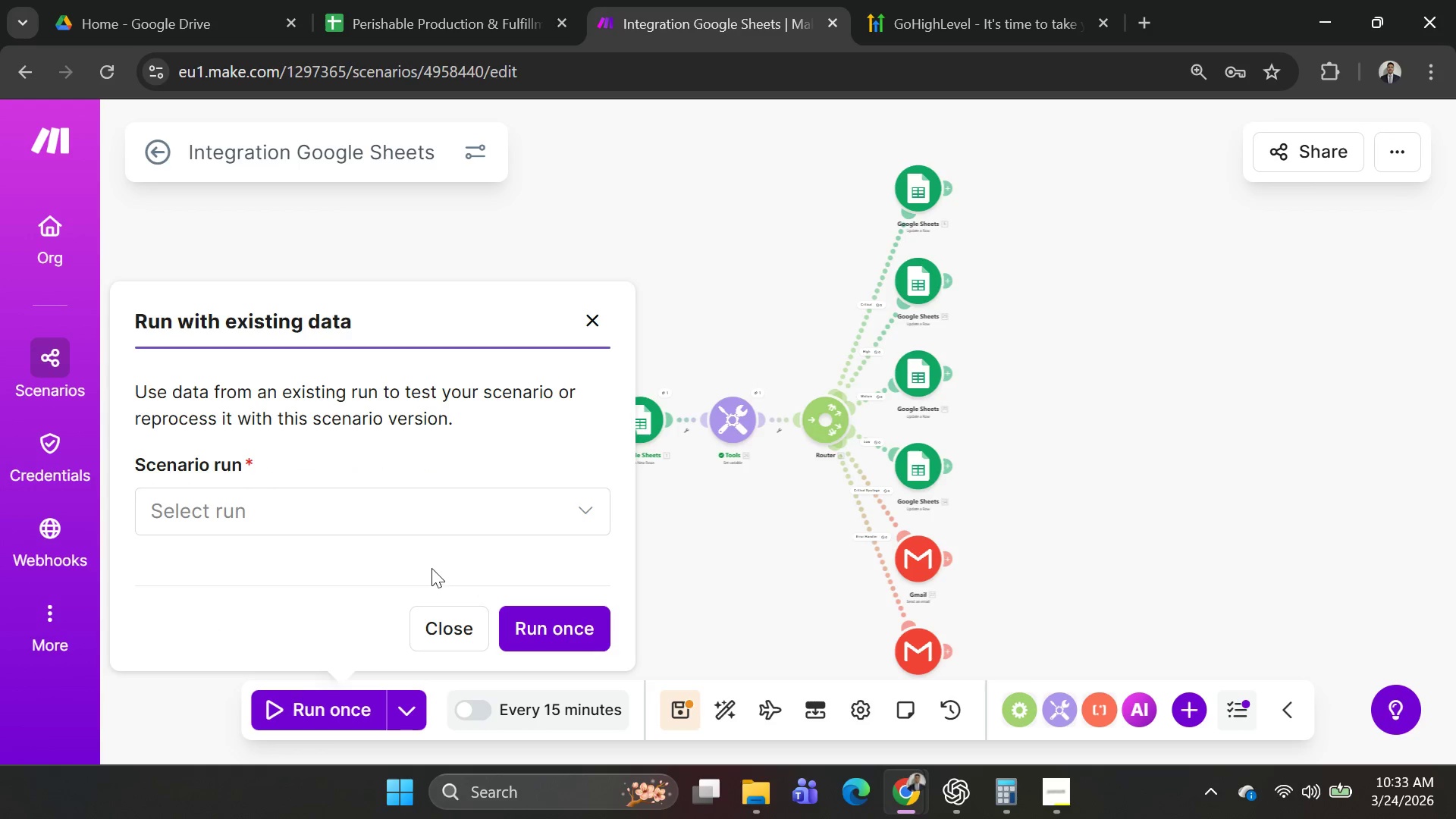 
left_click([438, 503])
 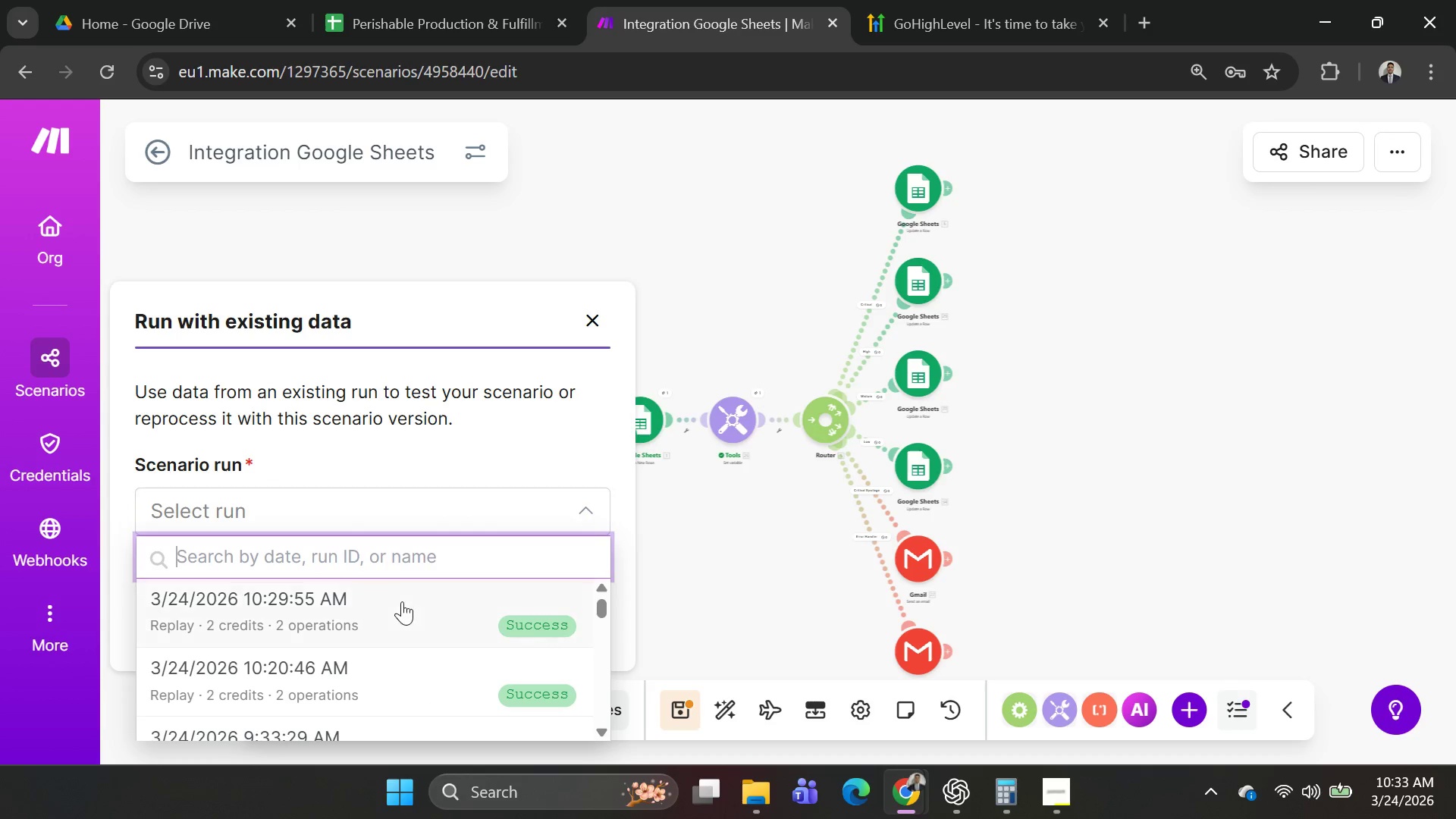 
left_click([400, 606])
 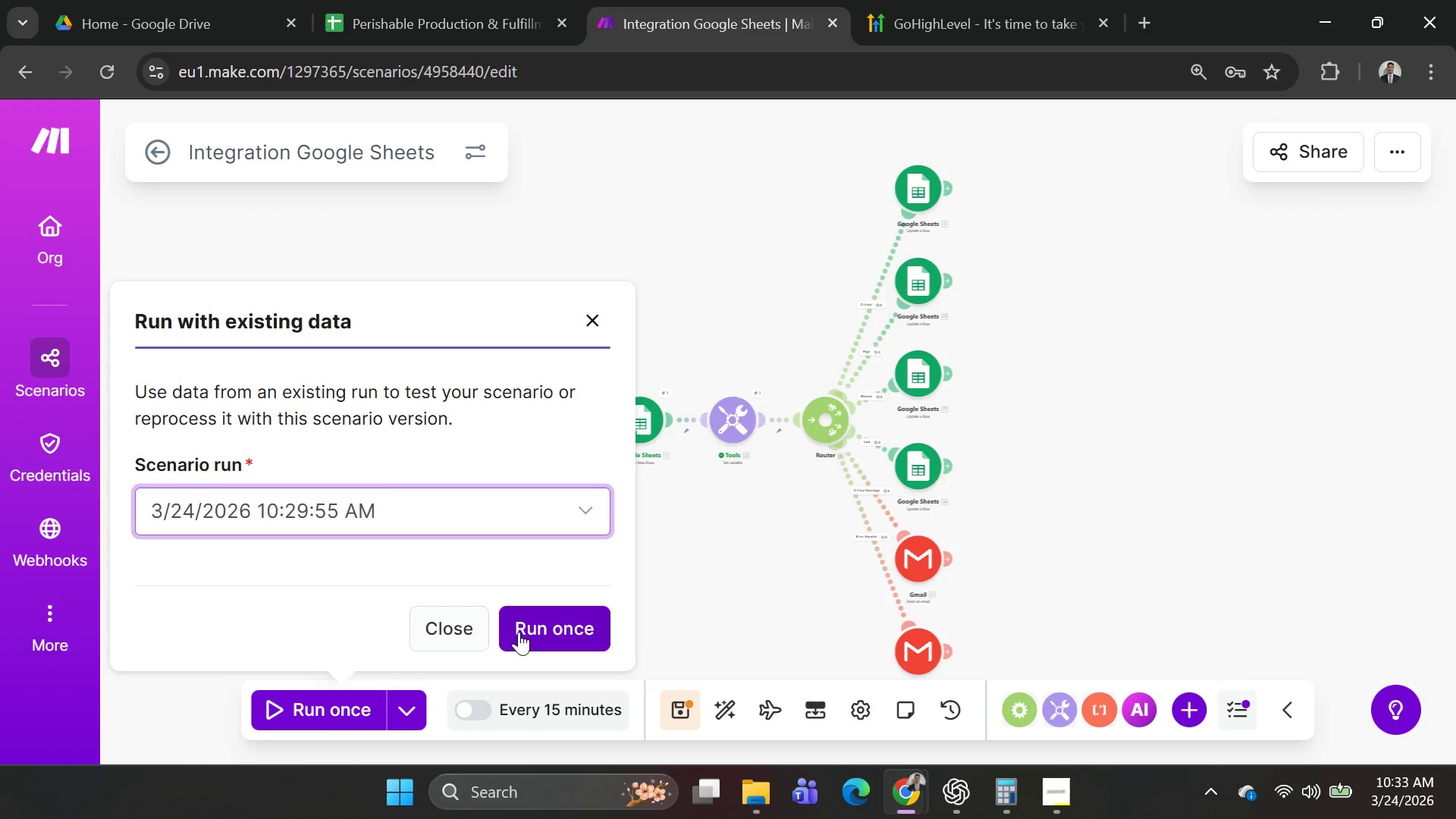 
left_click([523, 630])
 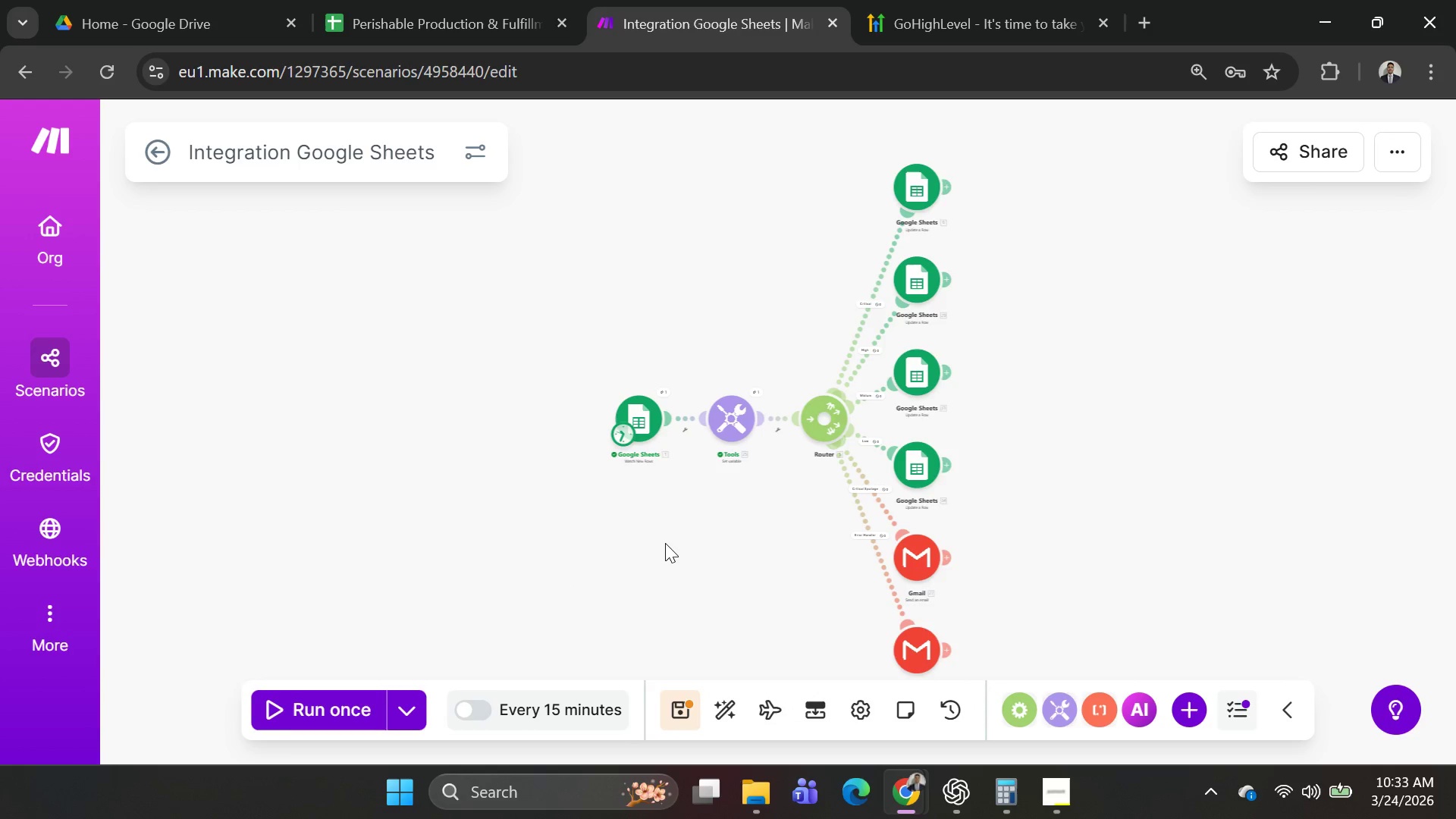 
left_click([730, 418])
 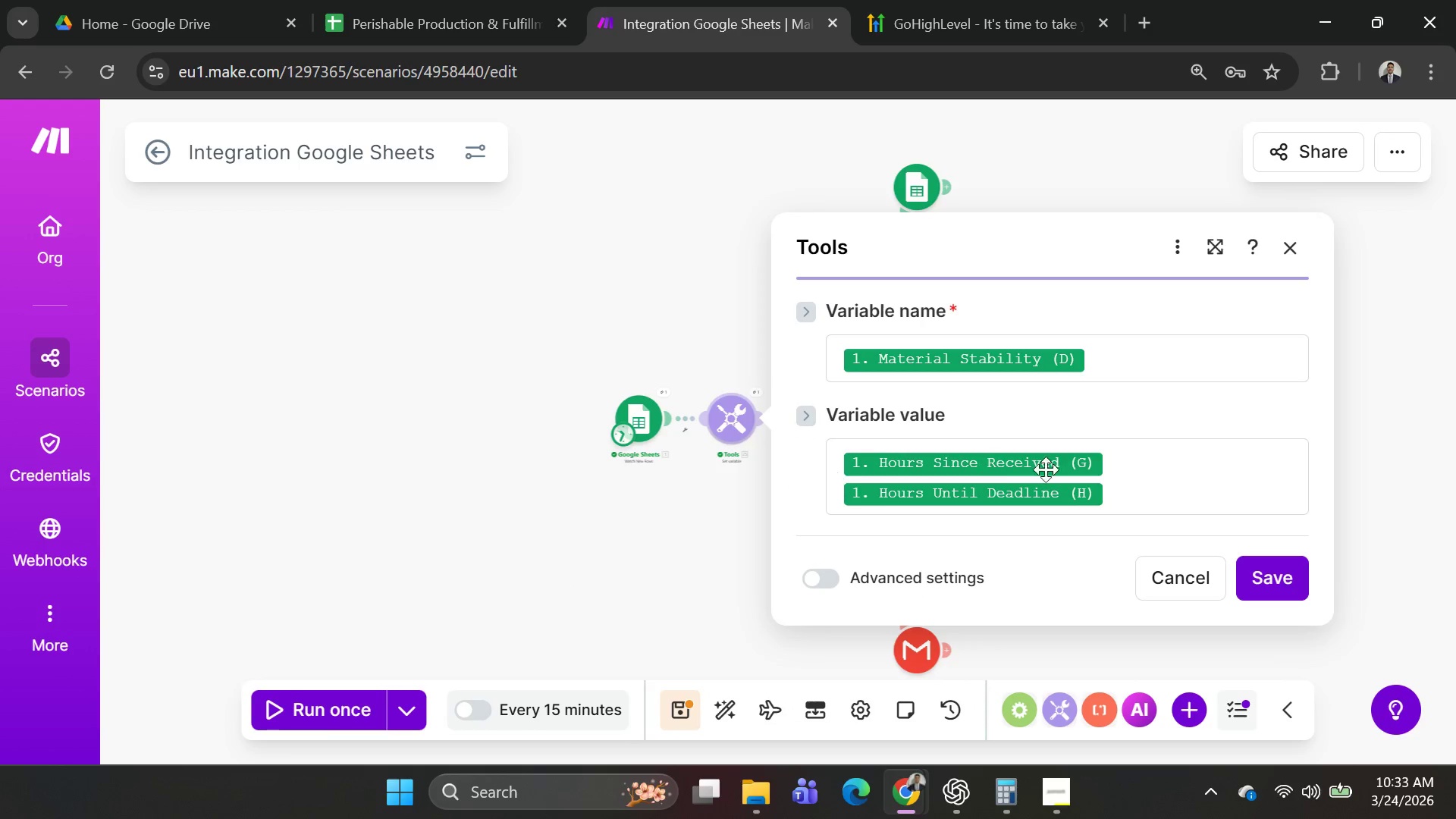 
mouse_move([1009, 515])
 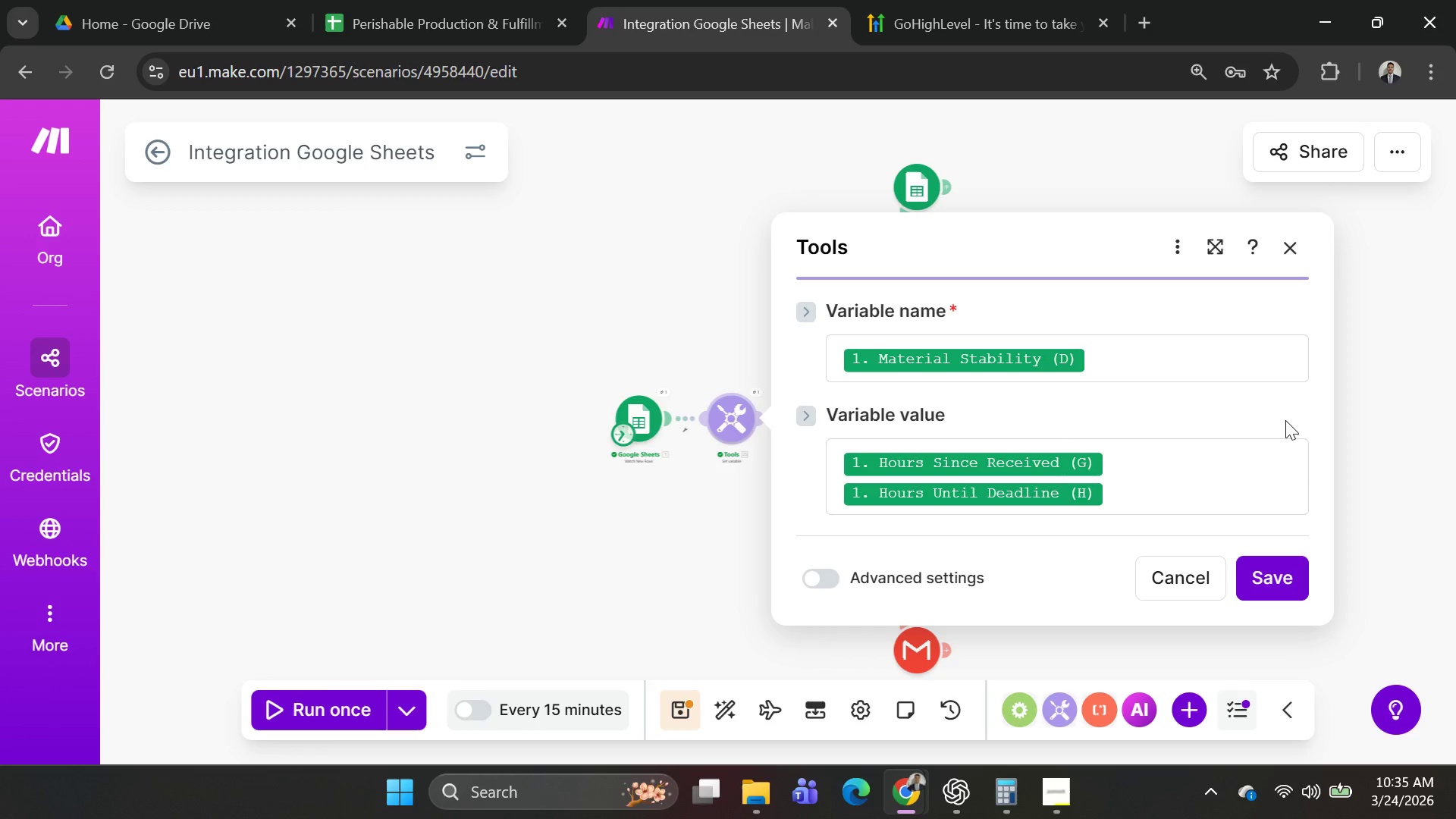 
wait(116.58)
 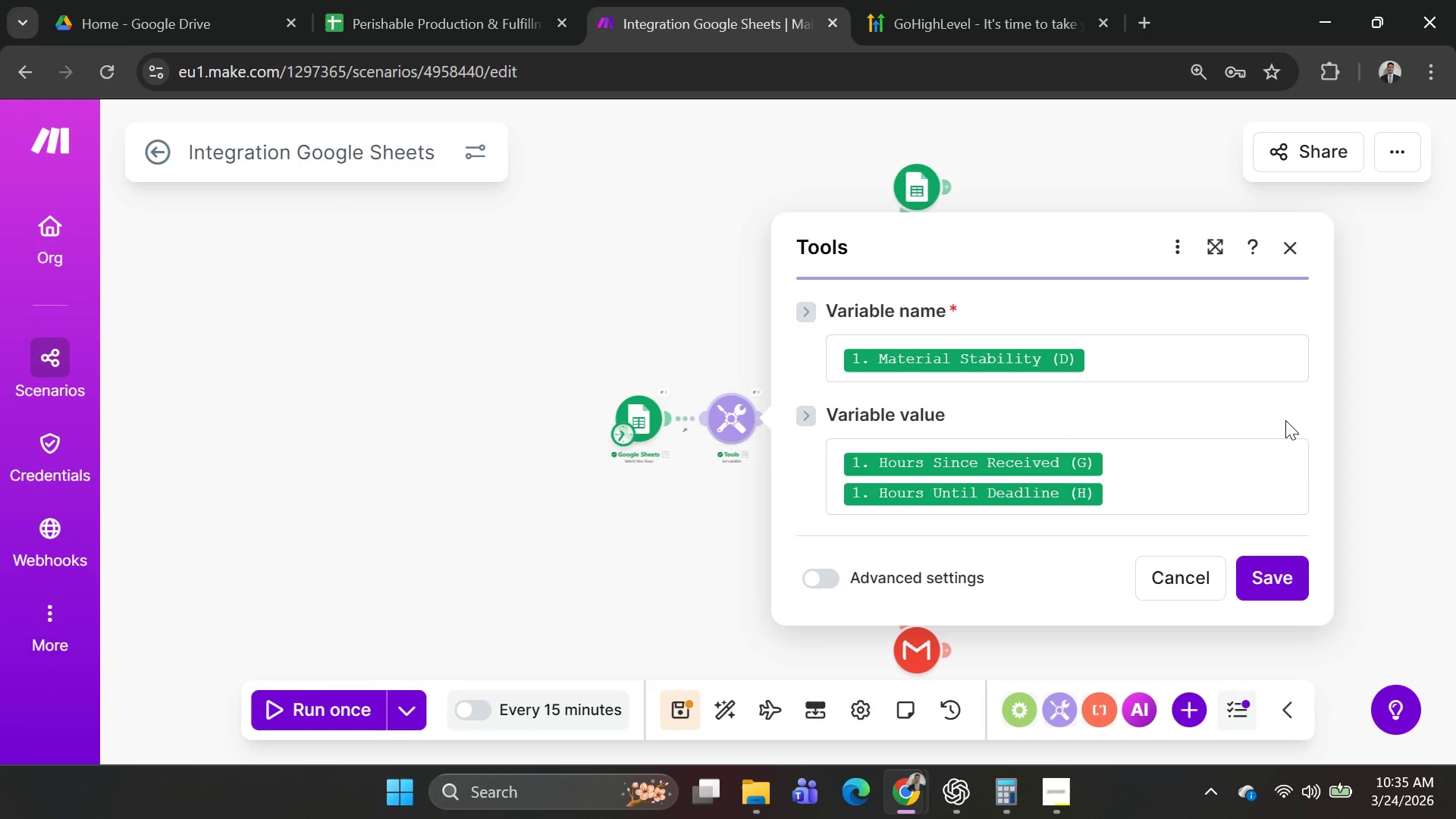 
left_click([701, 344])
 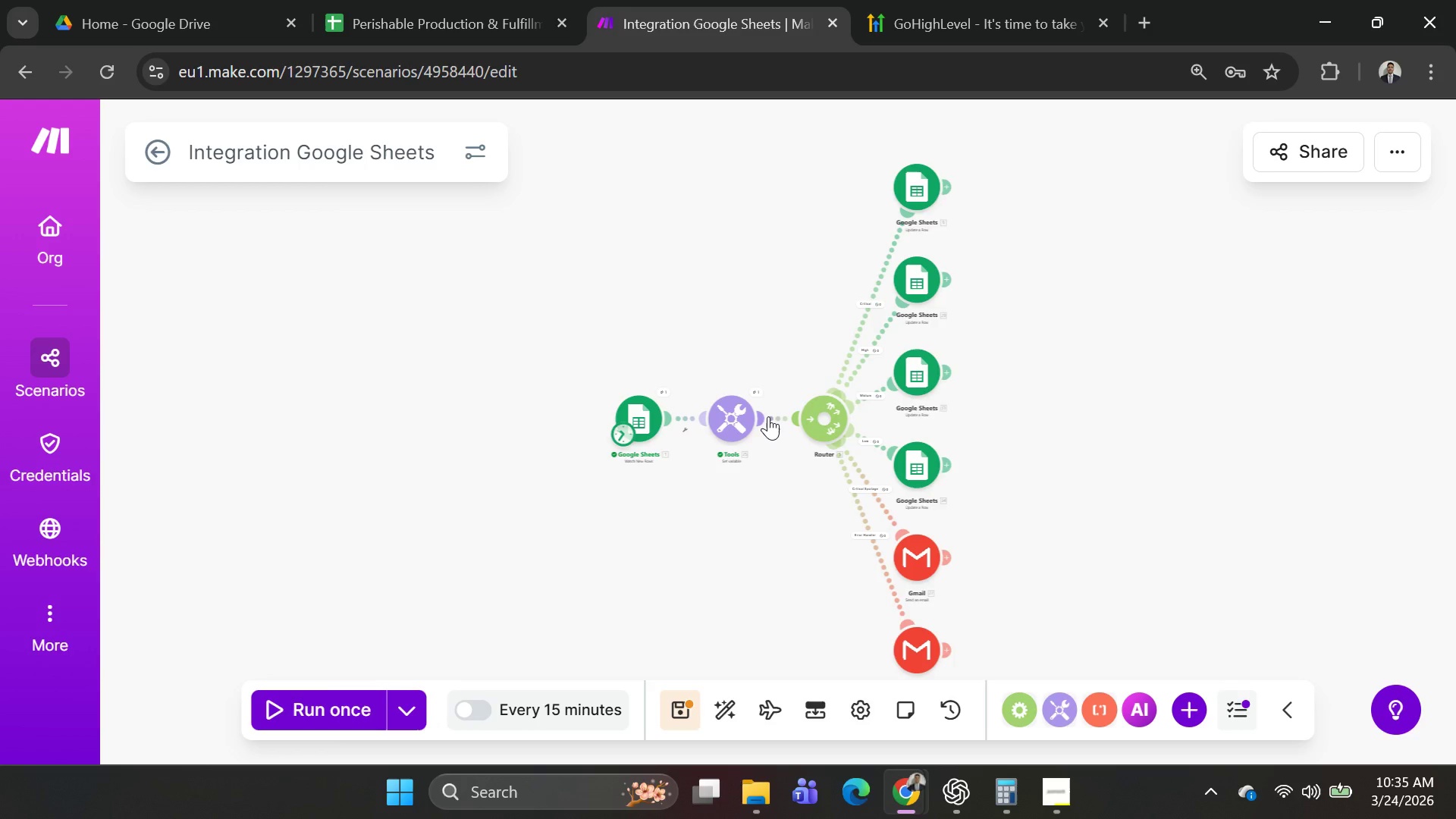 
right_click([768, 416])
 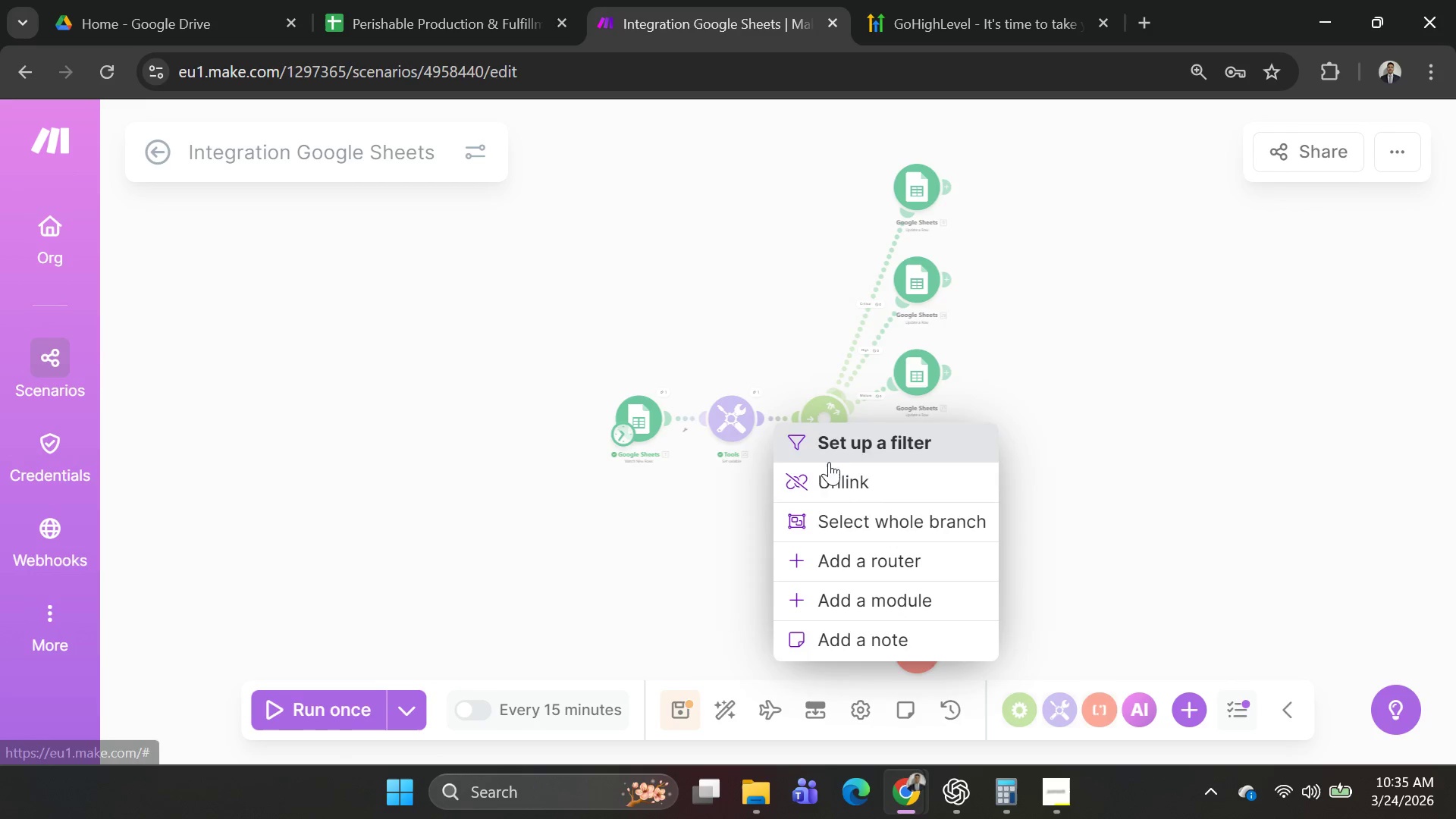 
left_click([829, 469])
 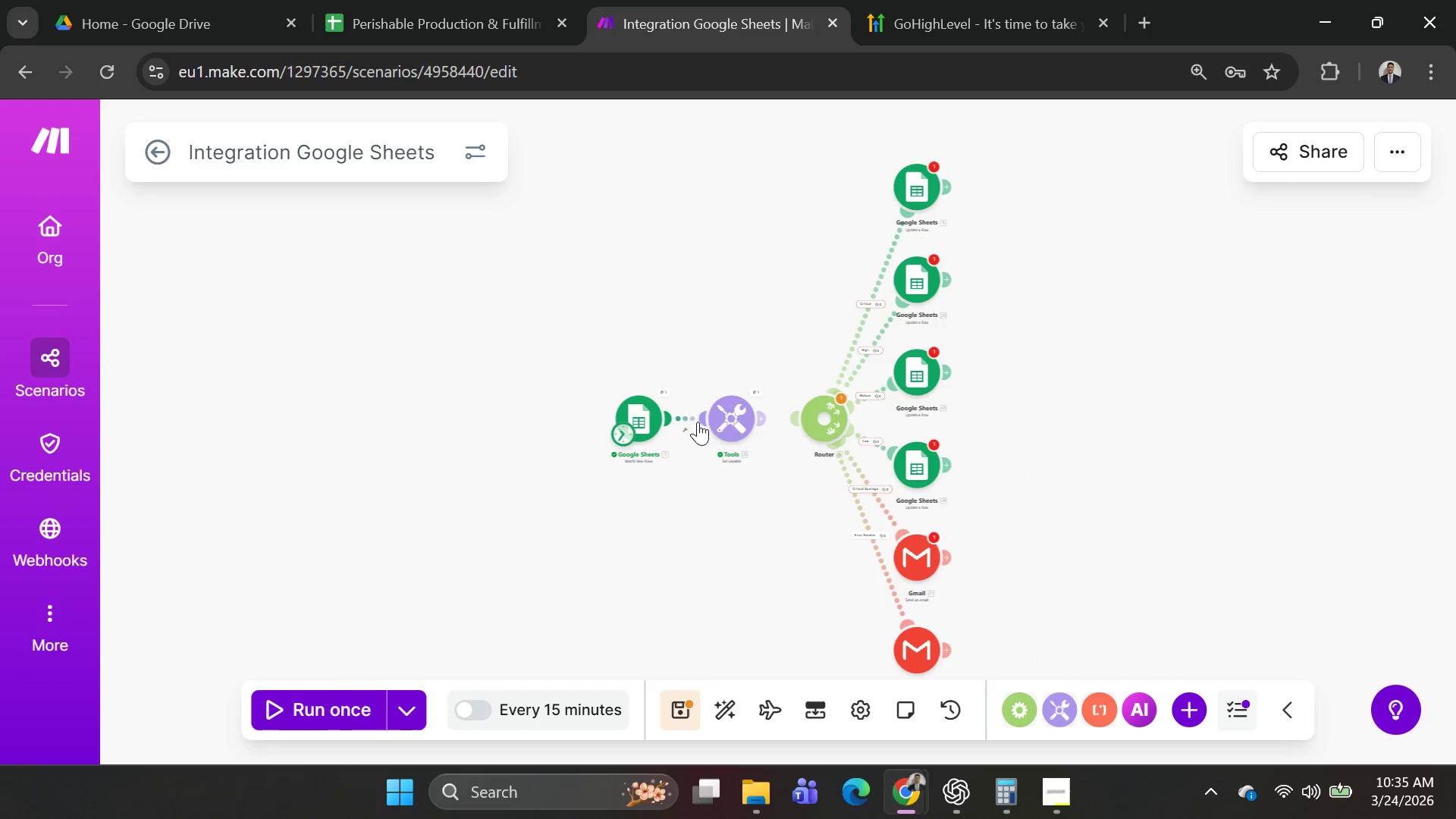 
right_click([689, 416])
 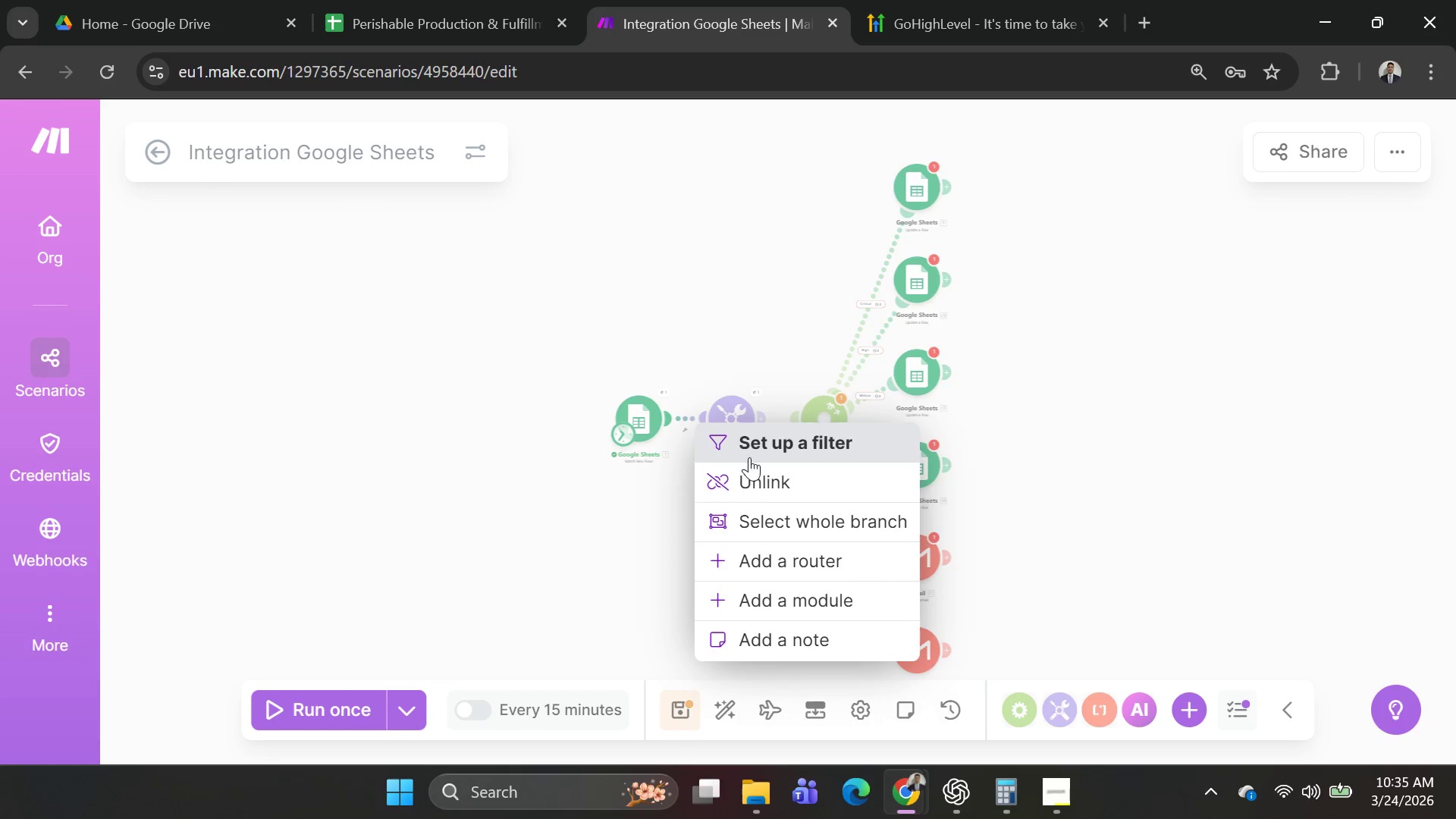 
left_click([769, 477])
 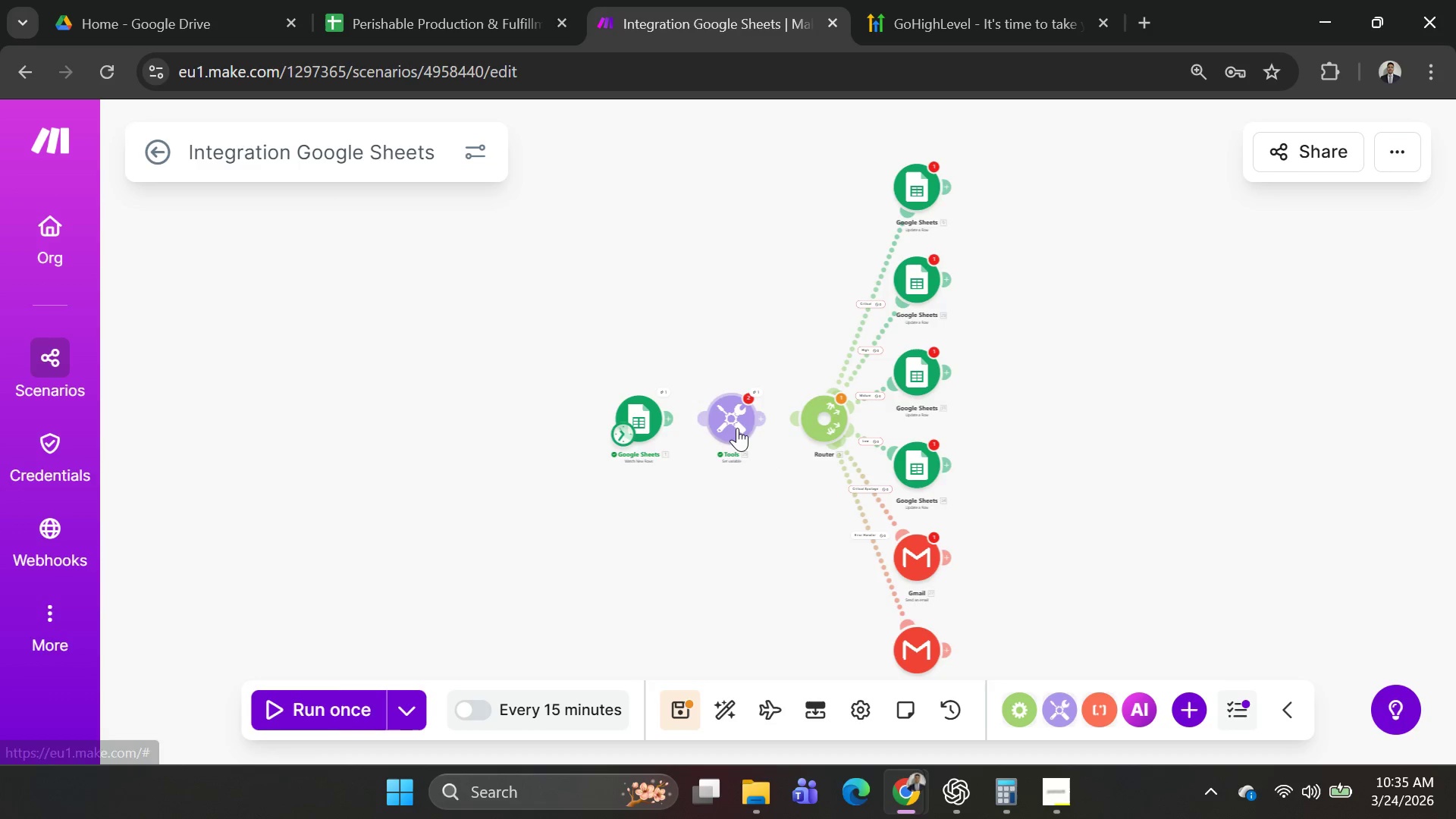 
left_click_drag(start_coordinate=[737, 425], to_coordinate=[740, 323])
 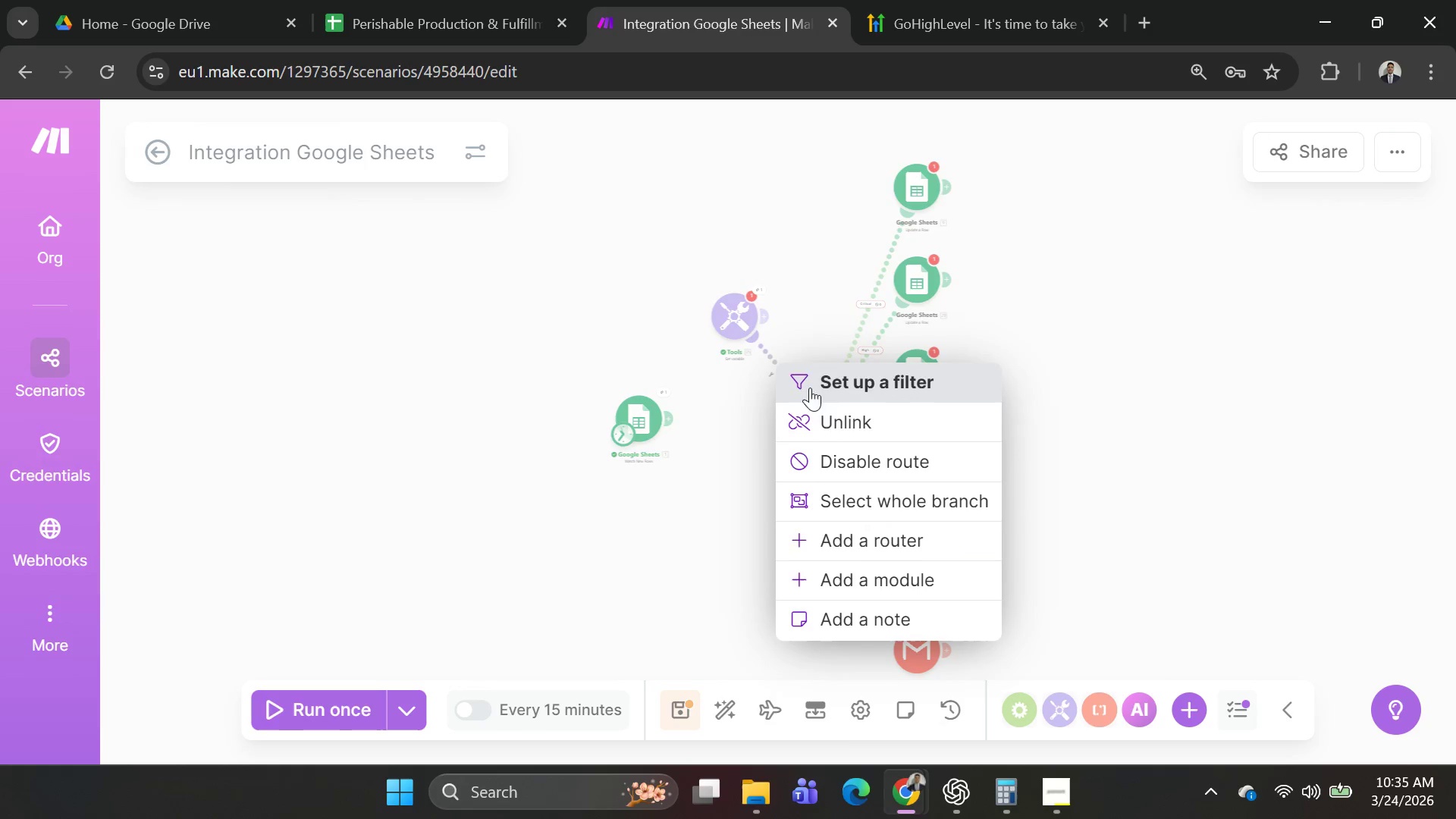 
left_click([830, 411])
 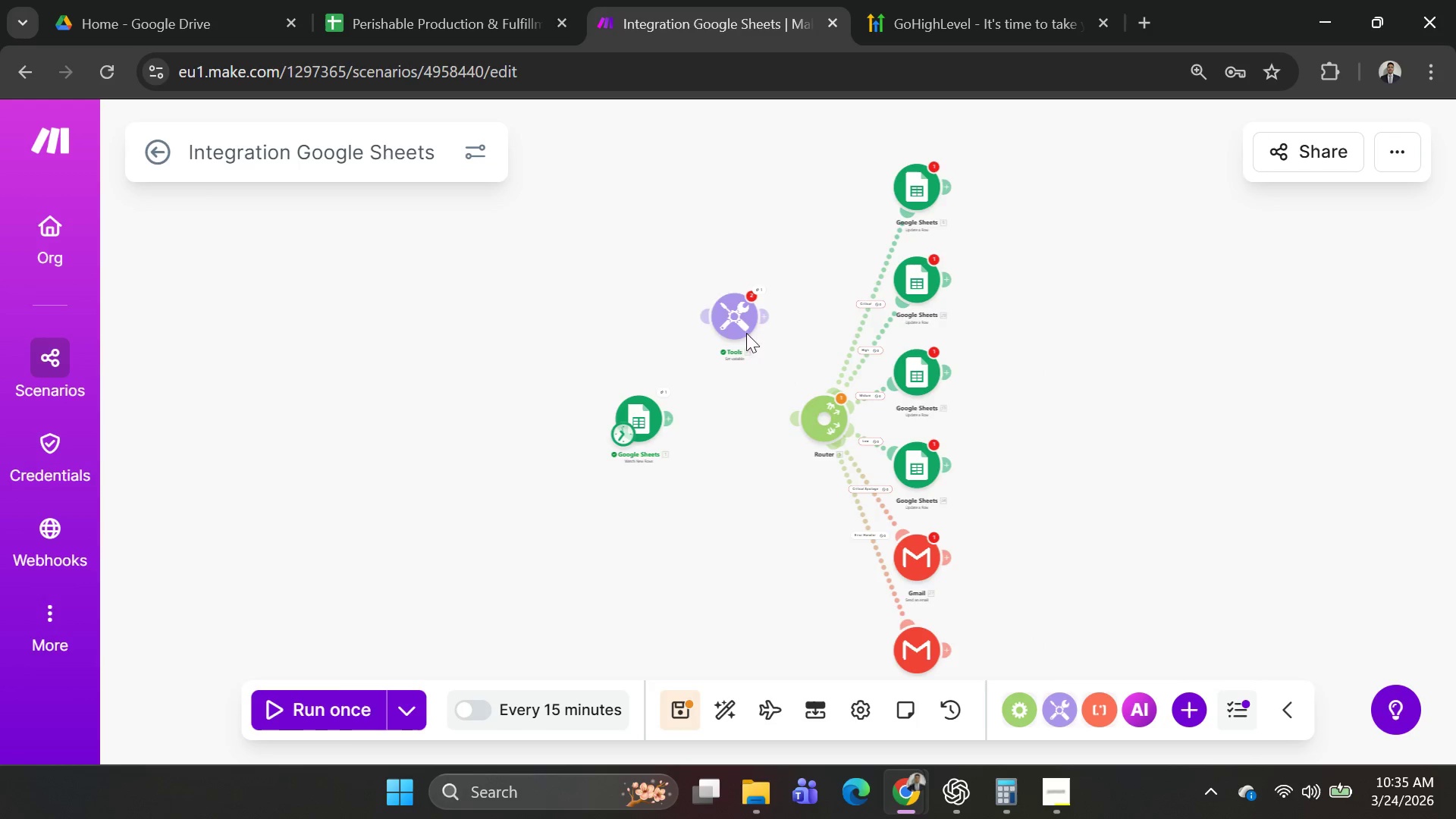 
left_click_drag(start_coordinate=[744, 331], to_coordinate=[744, 278])
 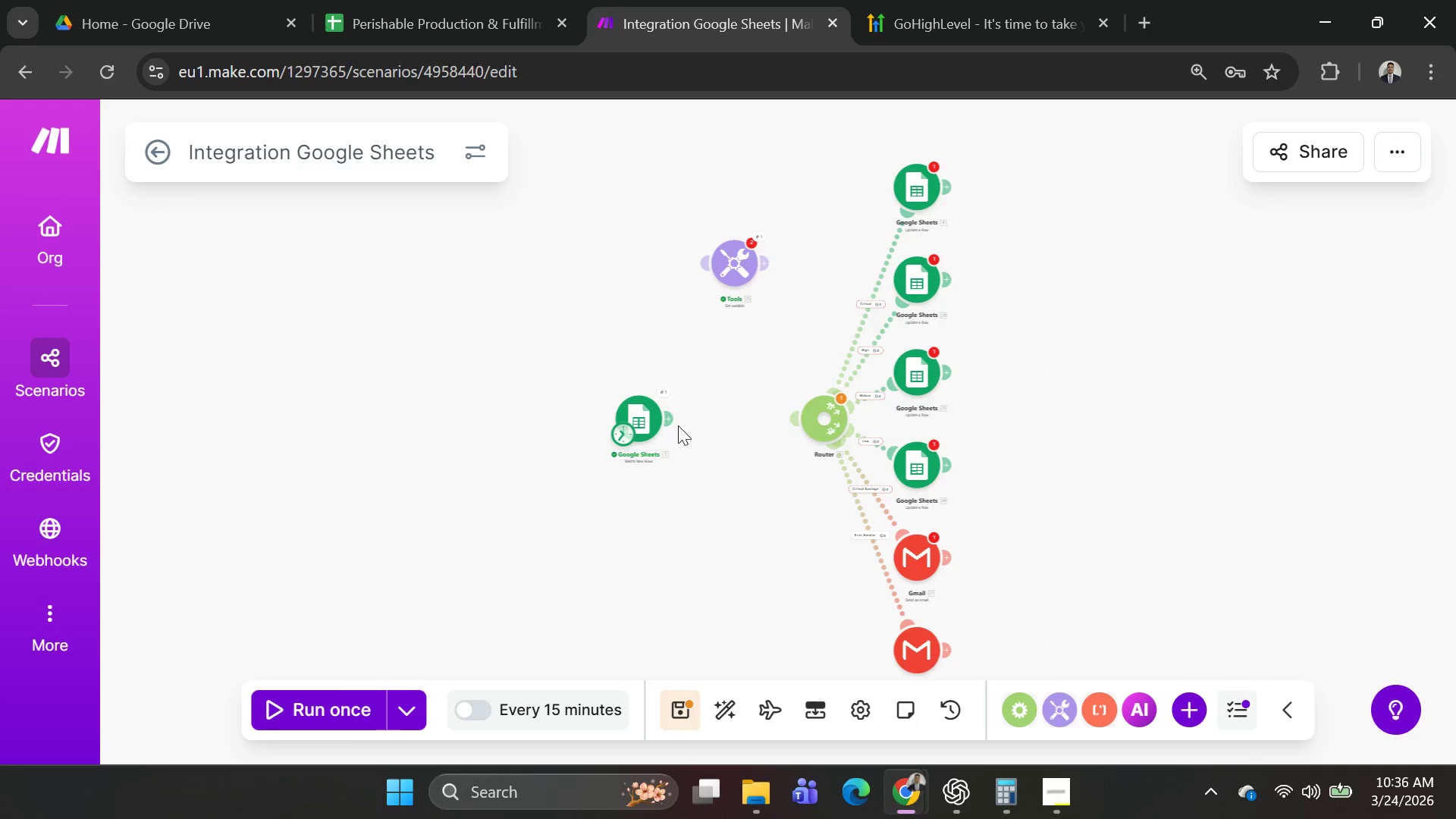 
left_click([670, 423])
 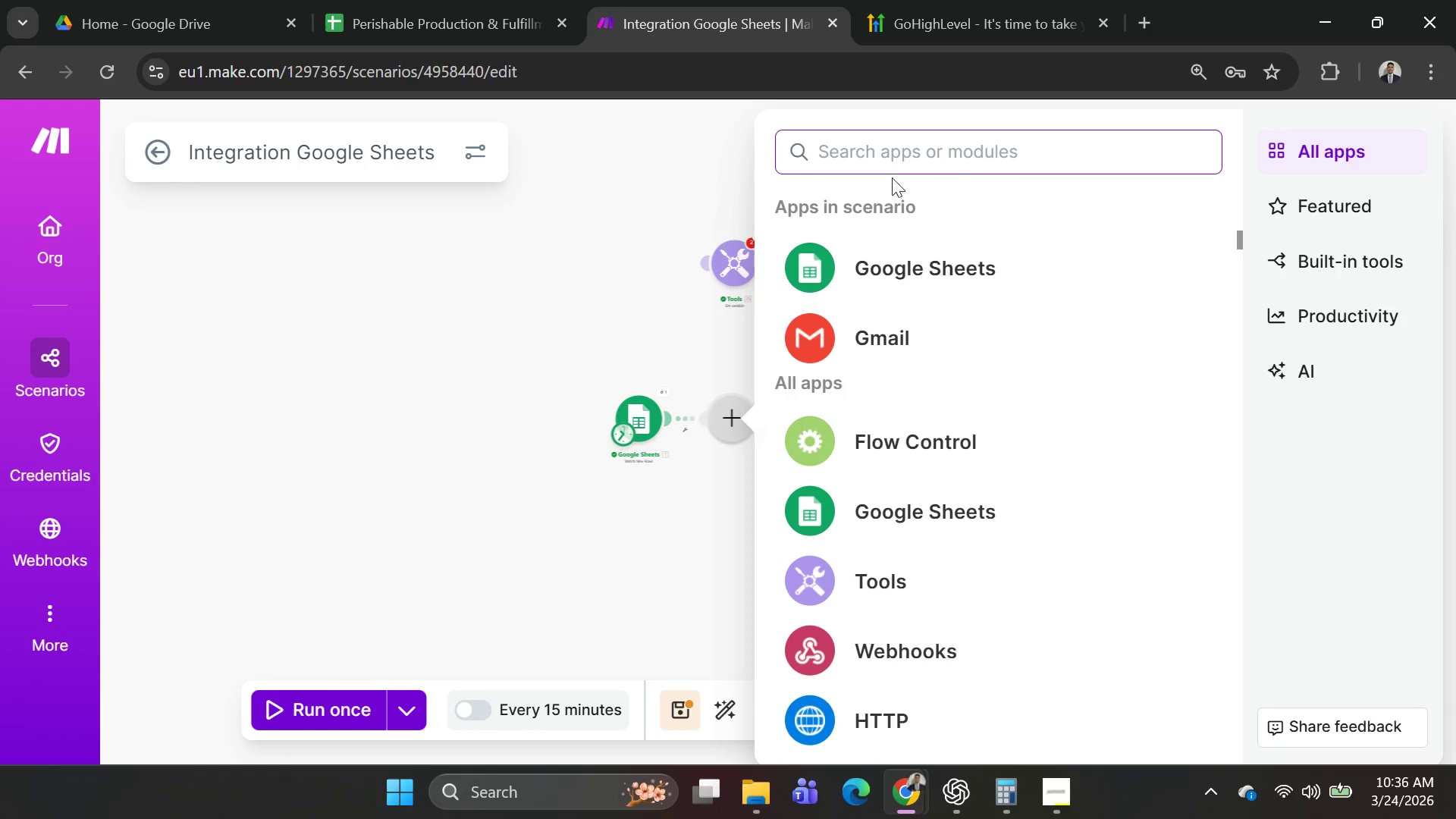 
left_click([896, 155])
 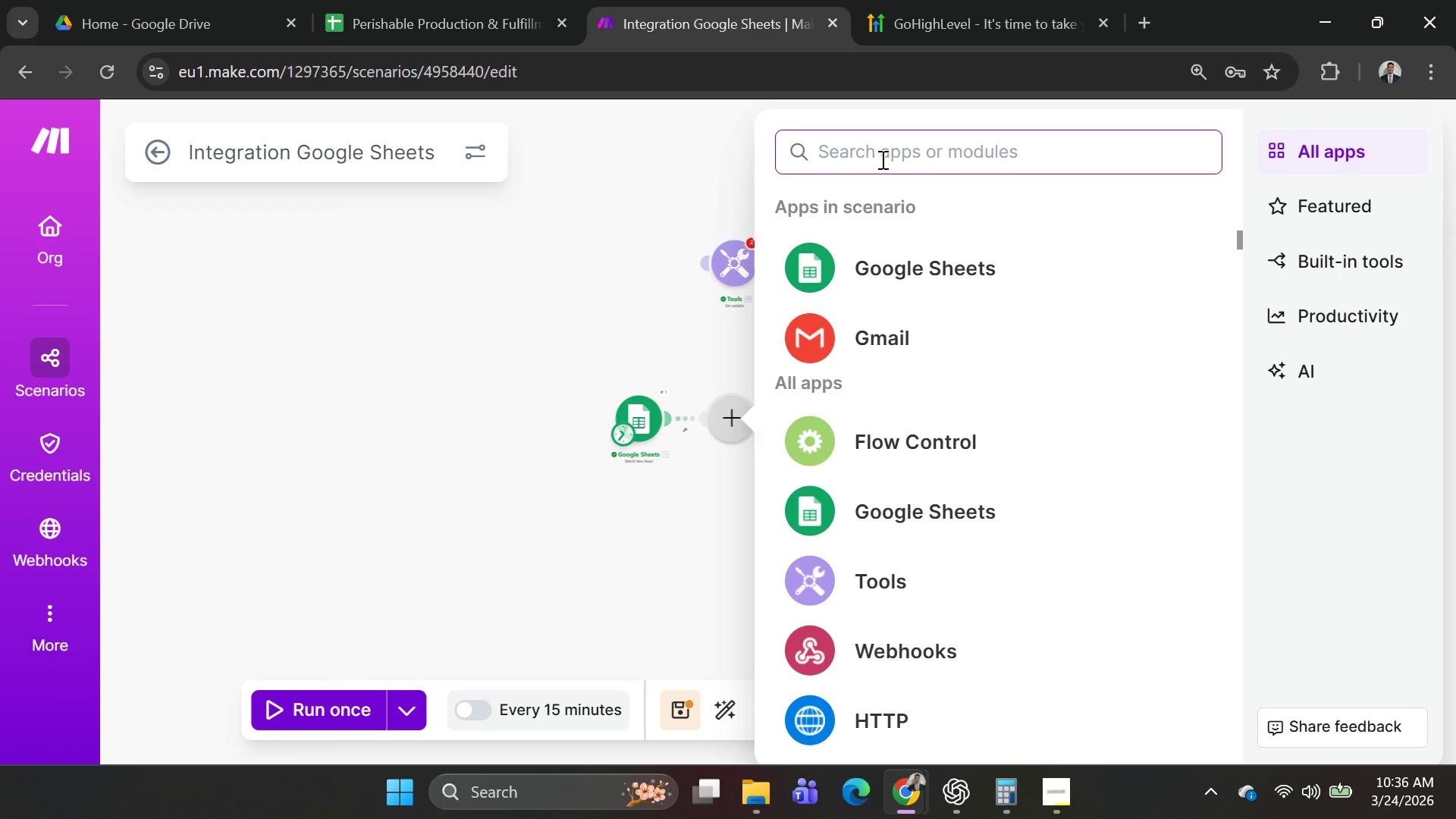 
type(set varria)
 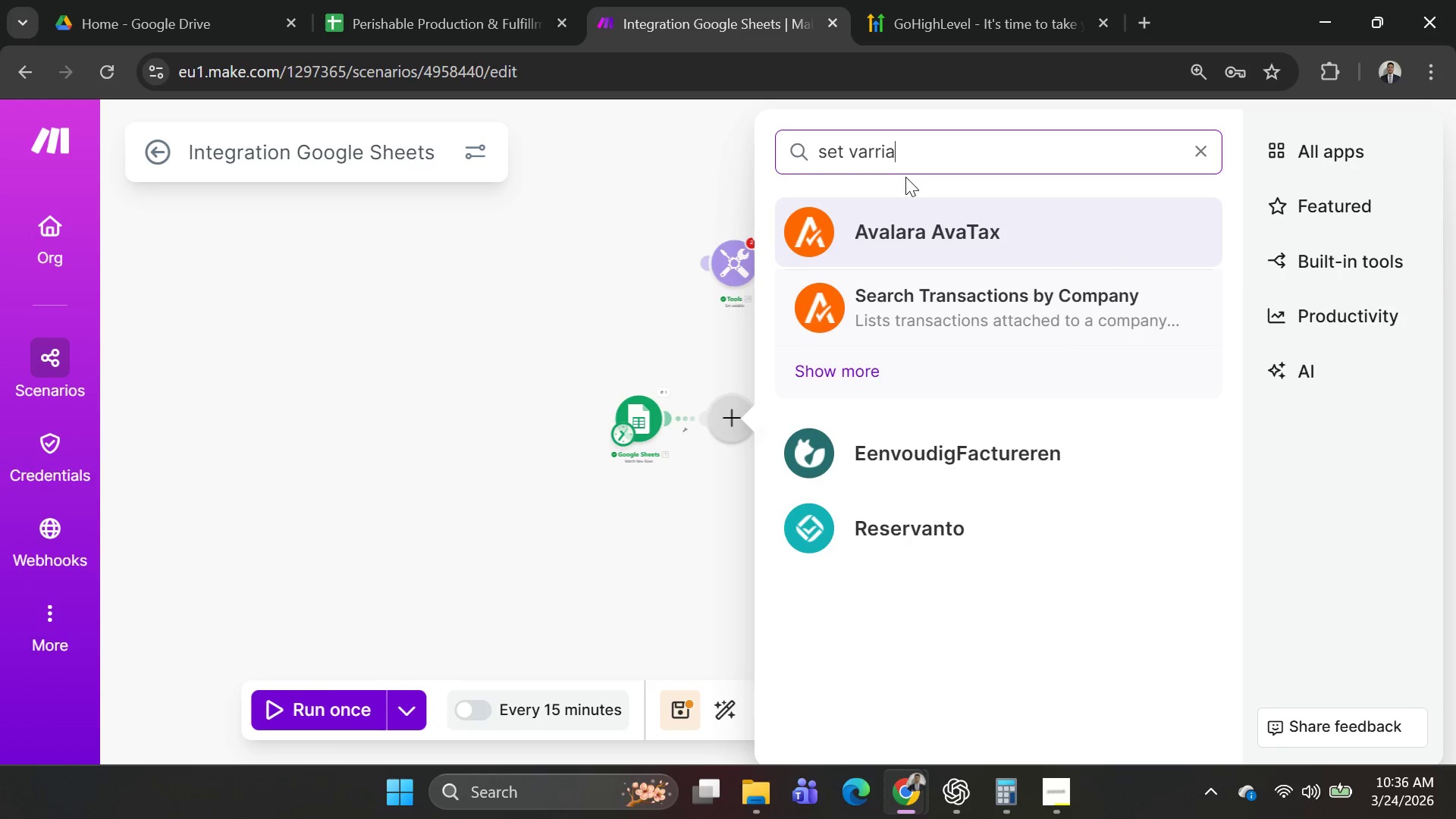 
hold_key(key=Backspace, duration=0.36)
 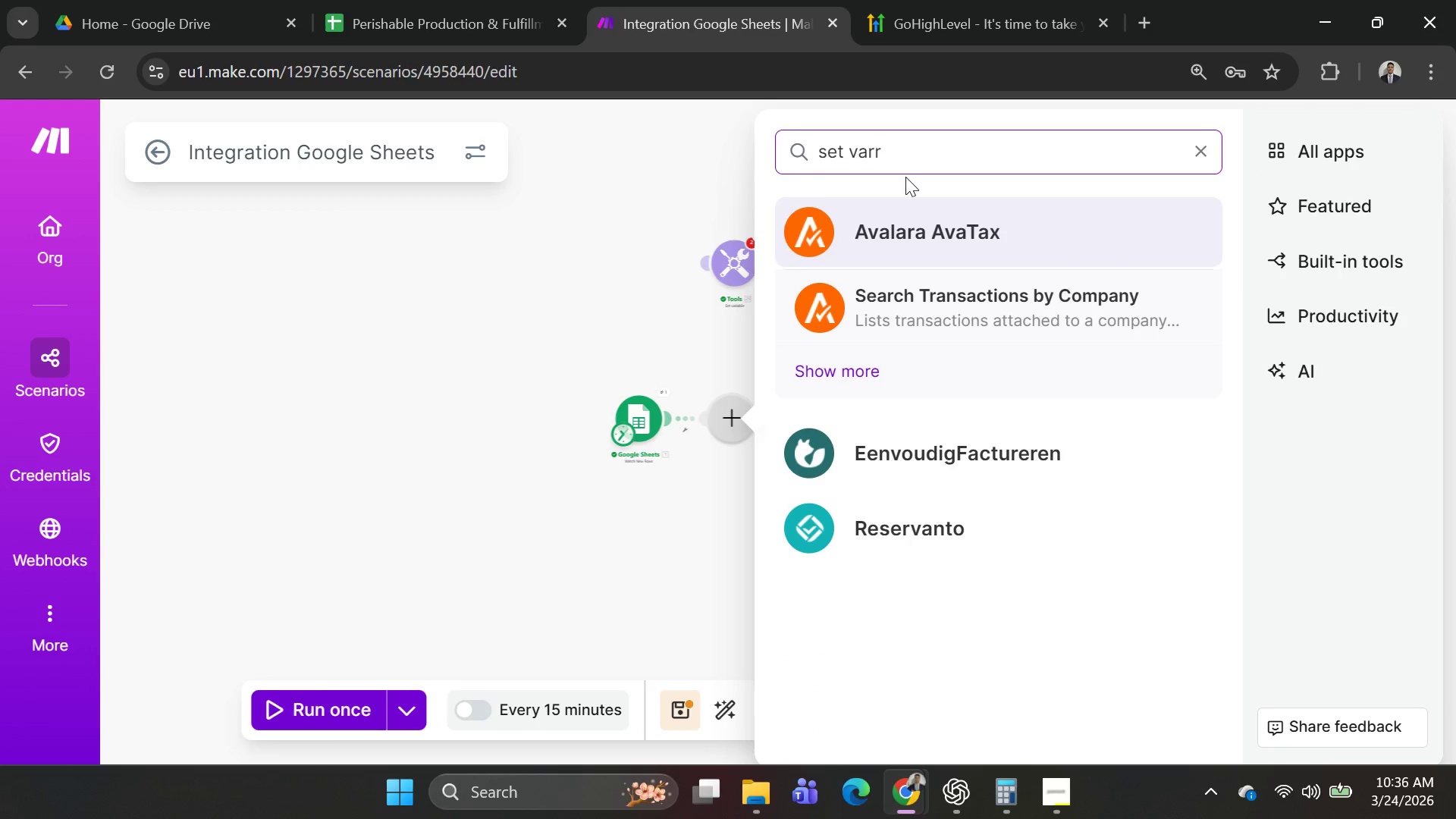 
key(Backspace)
key(Backspace)
key(Backspace)
key(Backspace)
key(Backspace)
type(mul)
 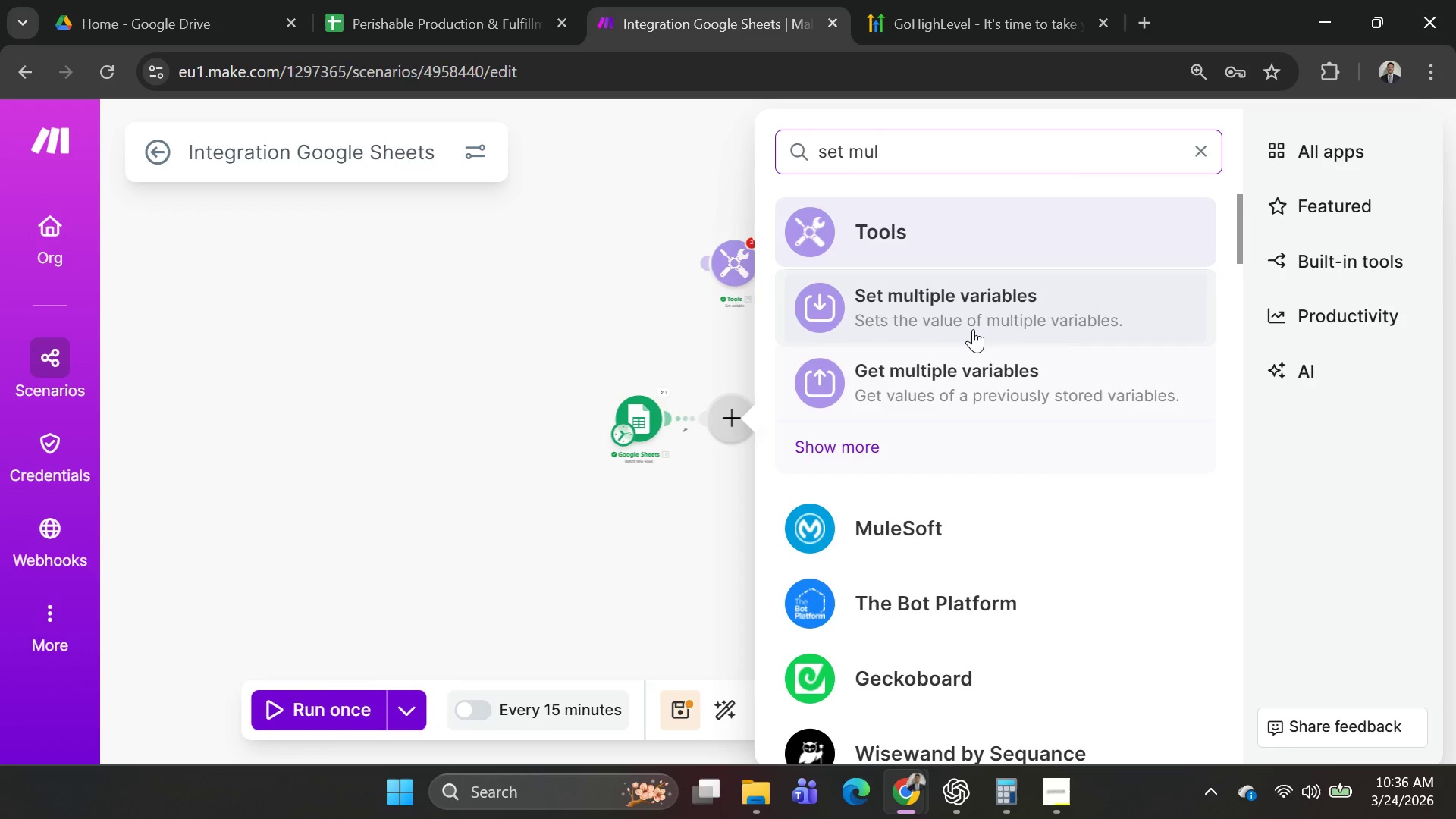 
left_click([973, 329])
 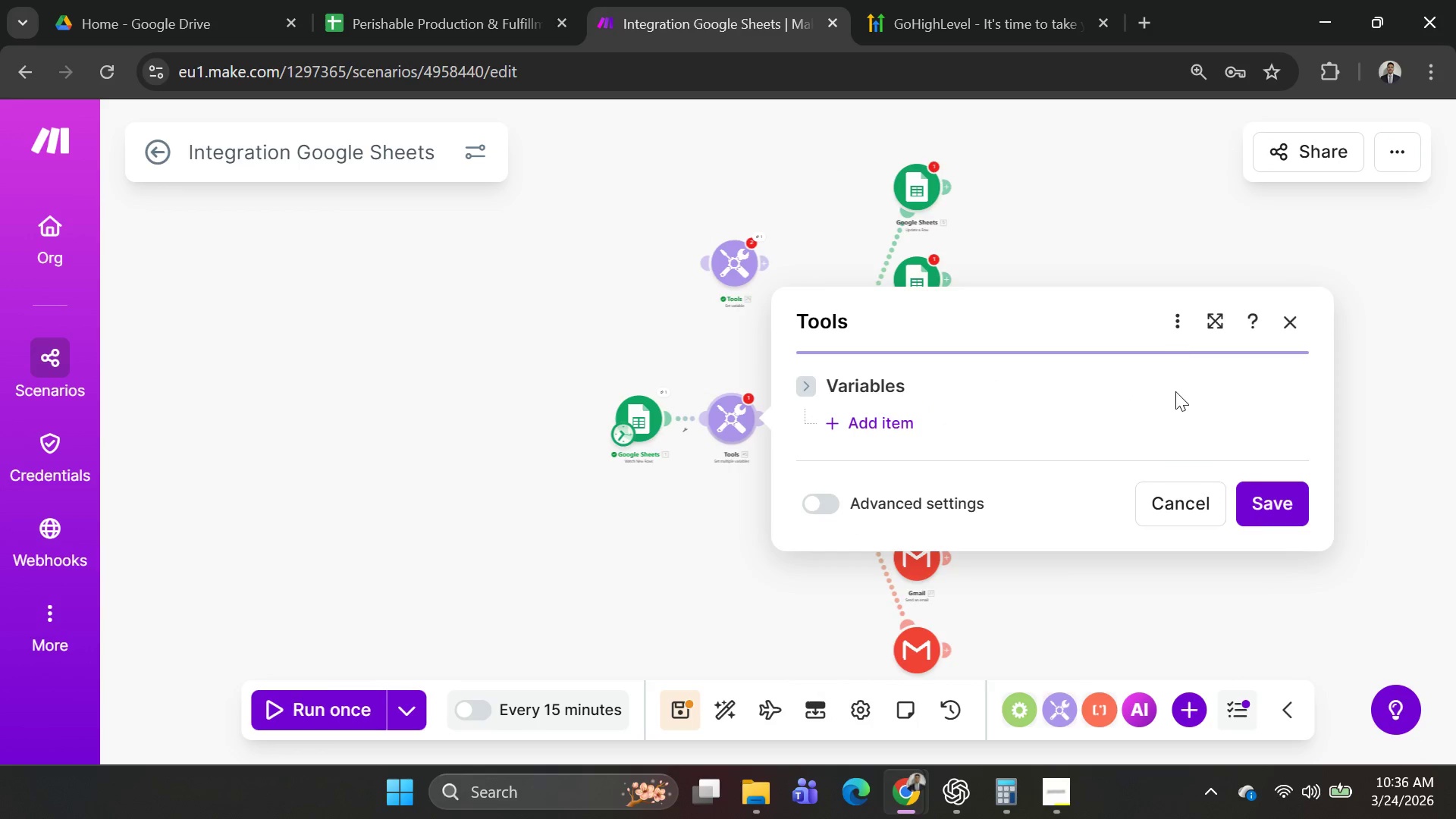 
left_click([1279, 506])
 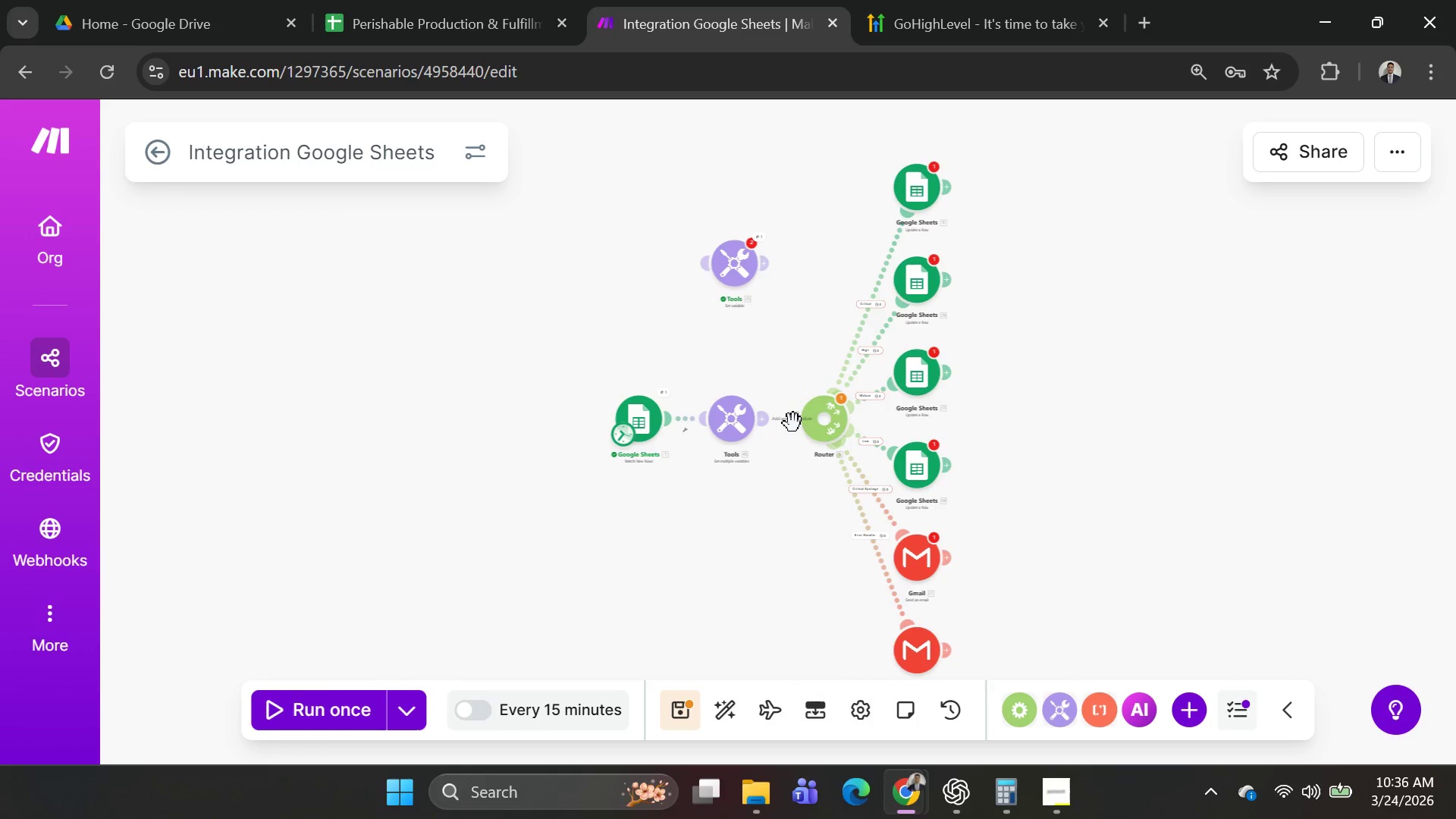 
left_click_drag(start_coordinate=[794, 423], to_coordinate=[775, 428])
 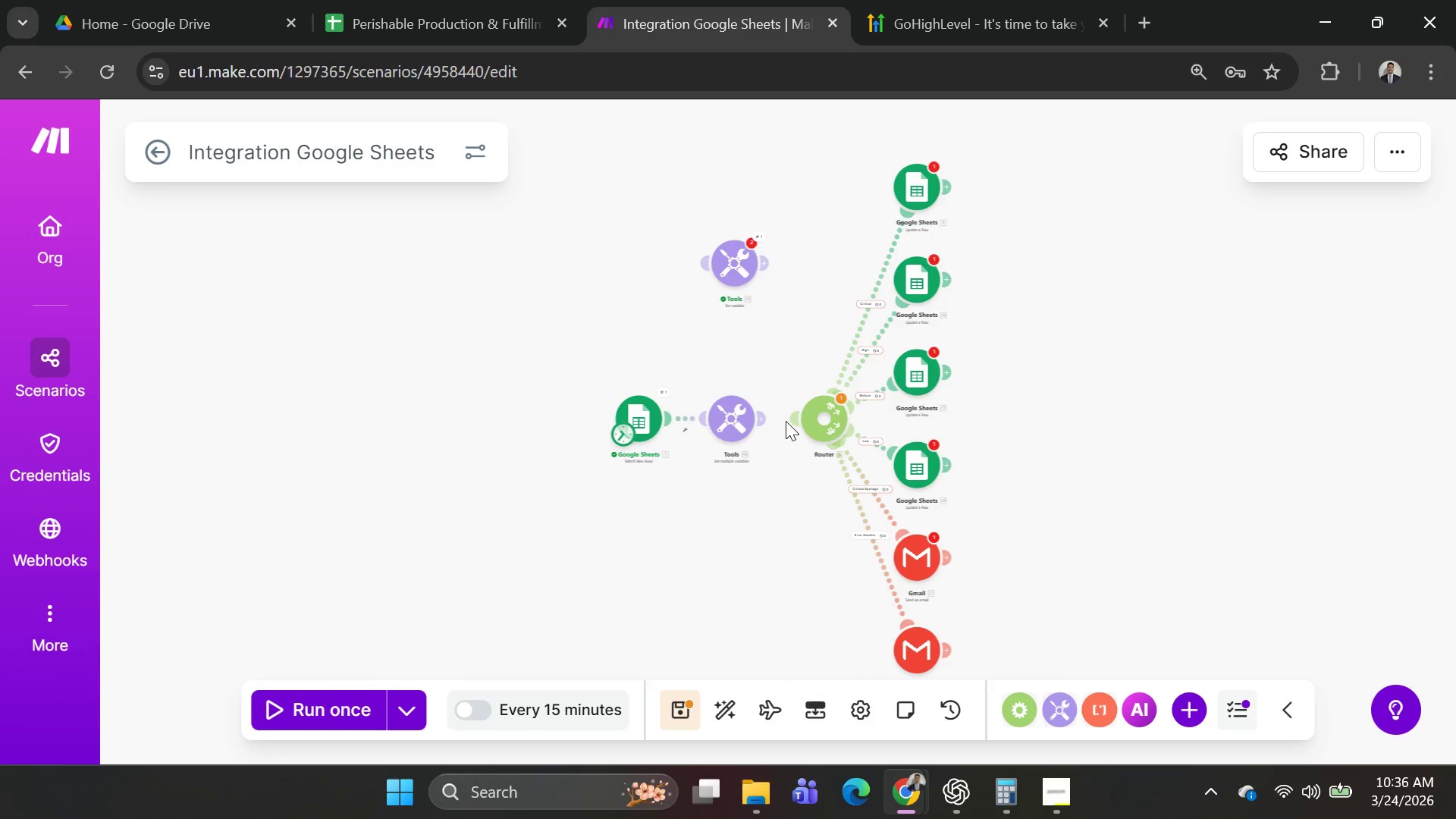 
left_click_drag(start_coordinate=[792, 420], to_coordinate=[759, 419])
 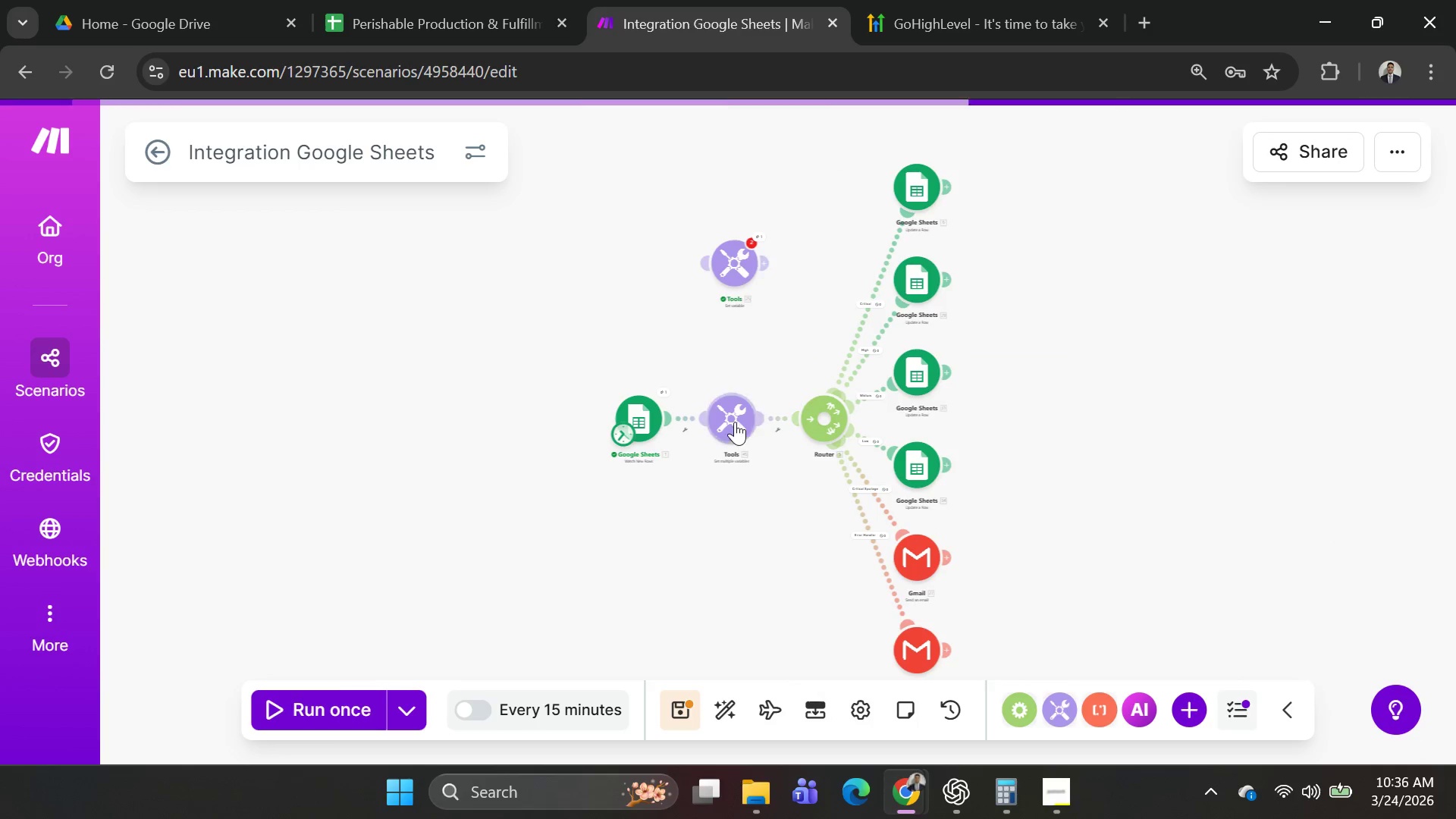 
left_click([734, 421])
 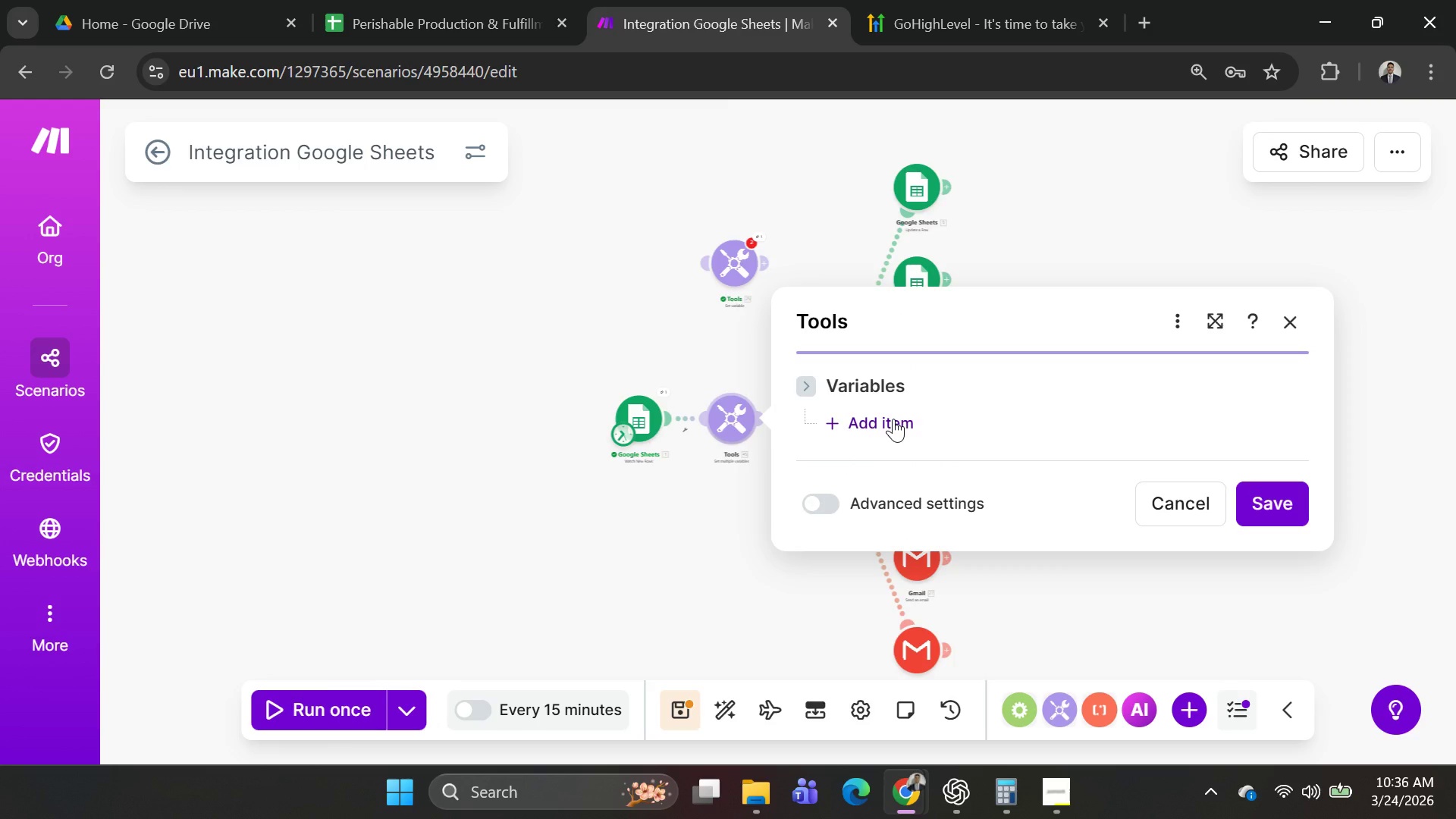 
scroll: coordinate [719, 419], scroll_direction: up, amount: 7.0
 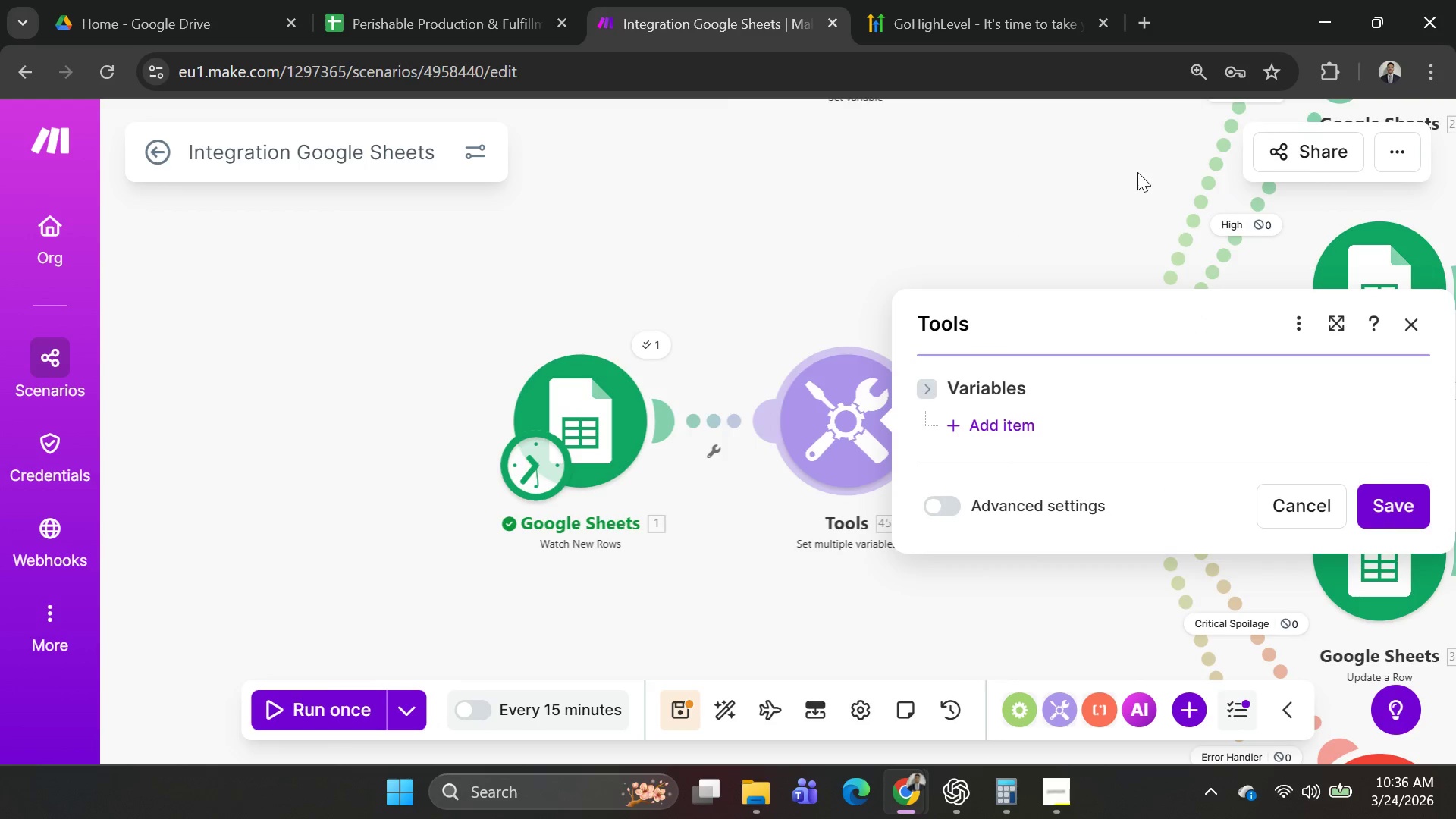 
left_click([1087, 215])
 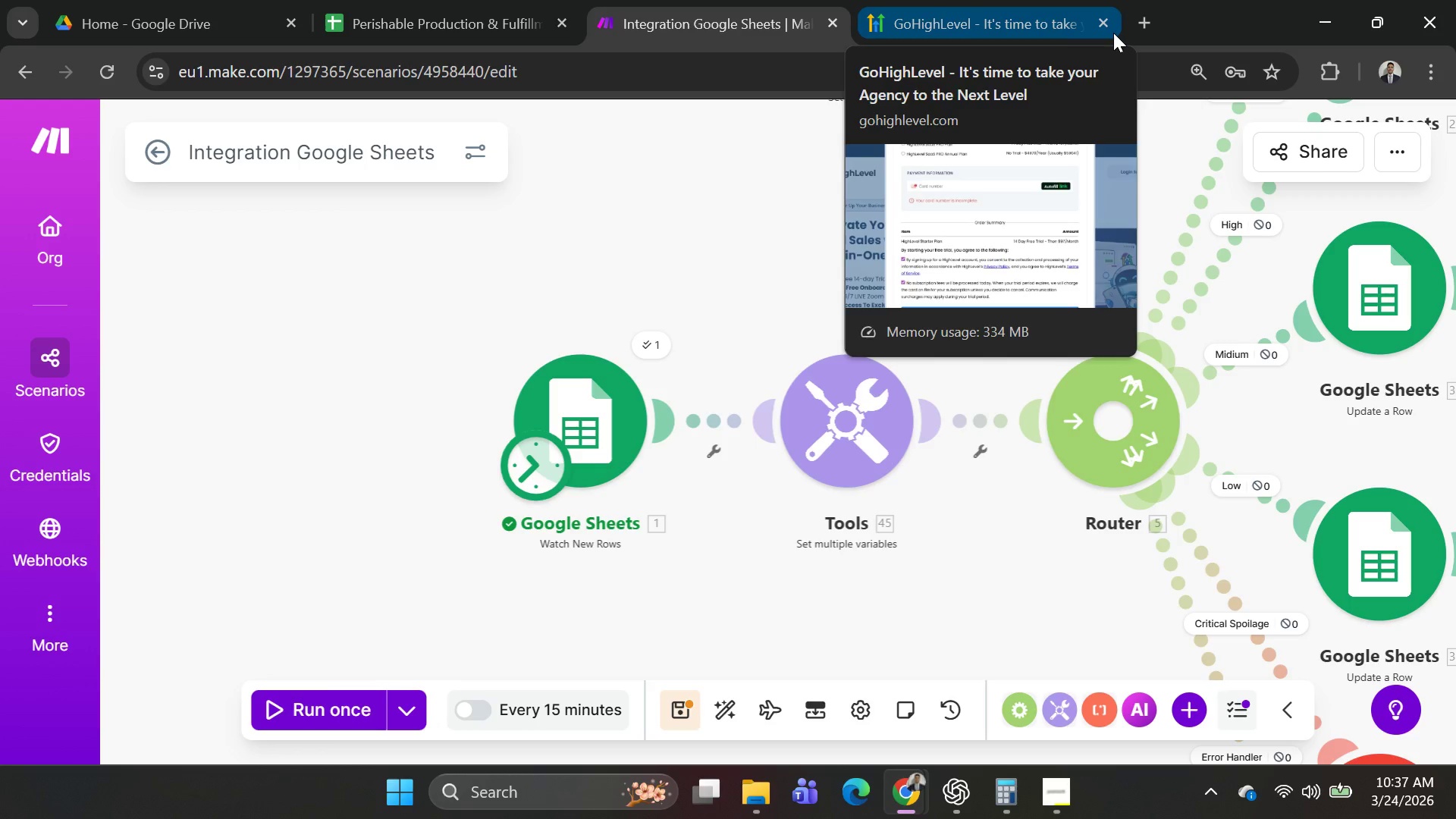 
wait(72.52)
 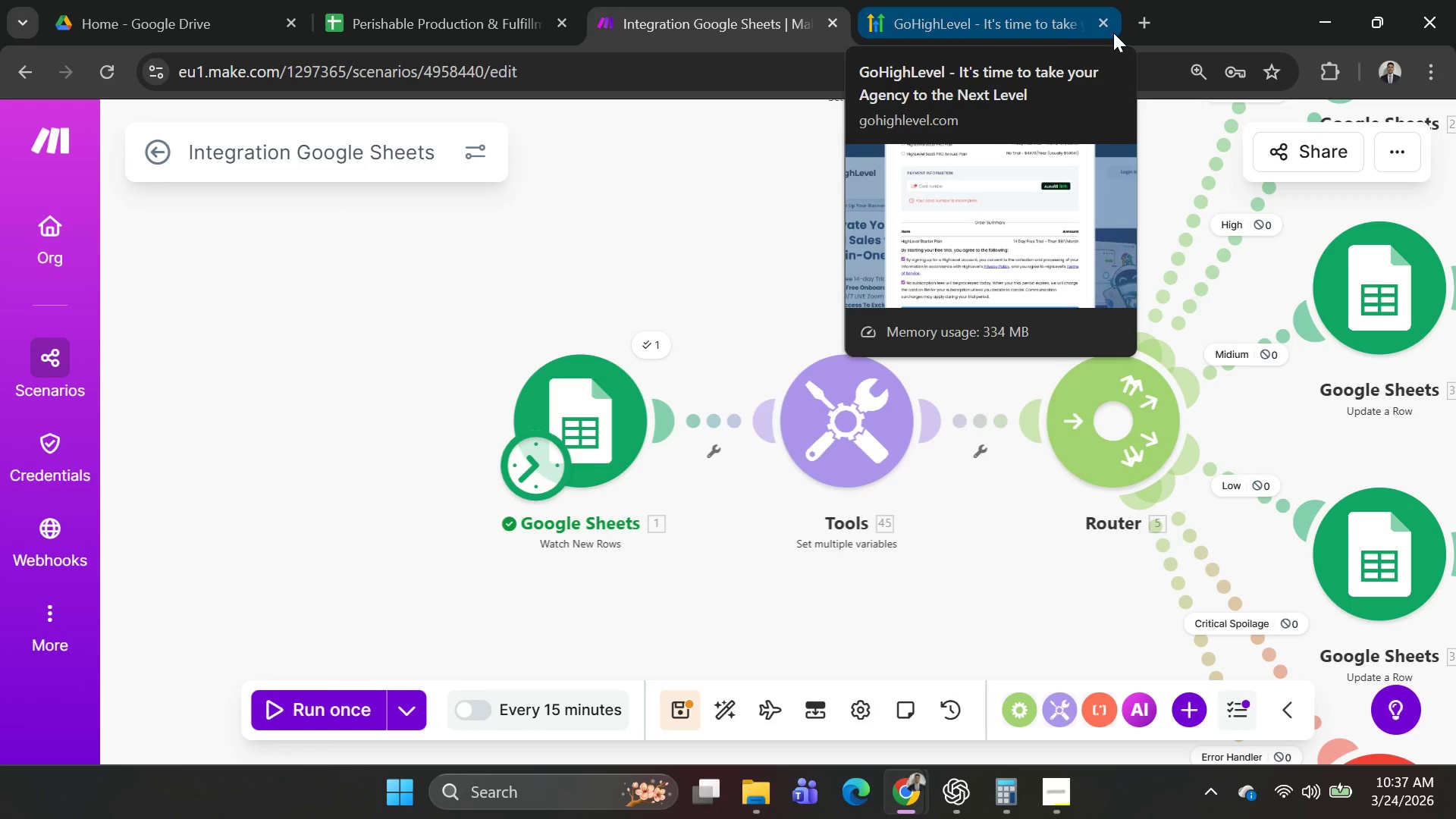 
left_click([795, 413])
 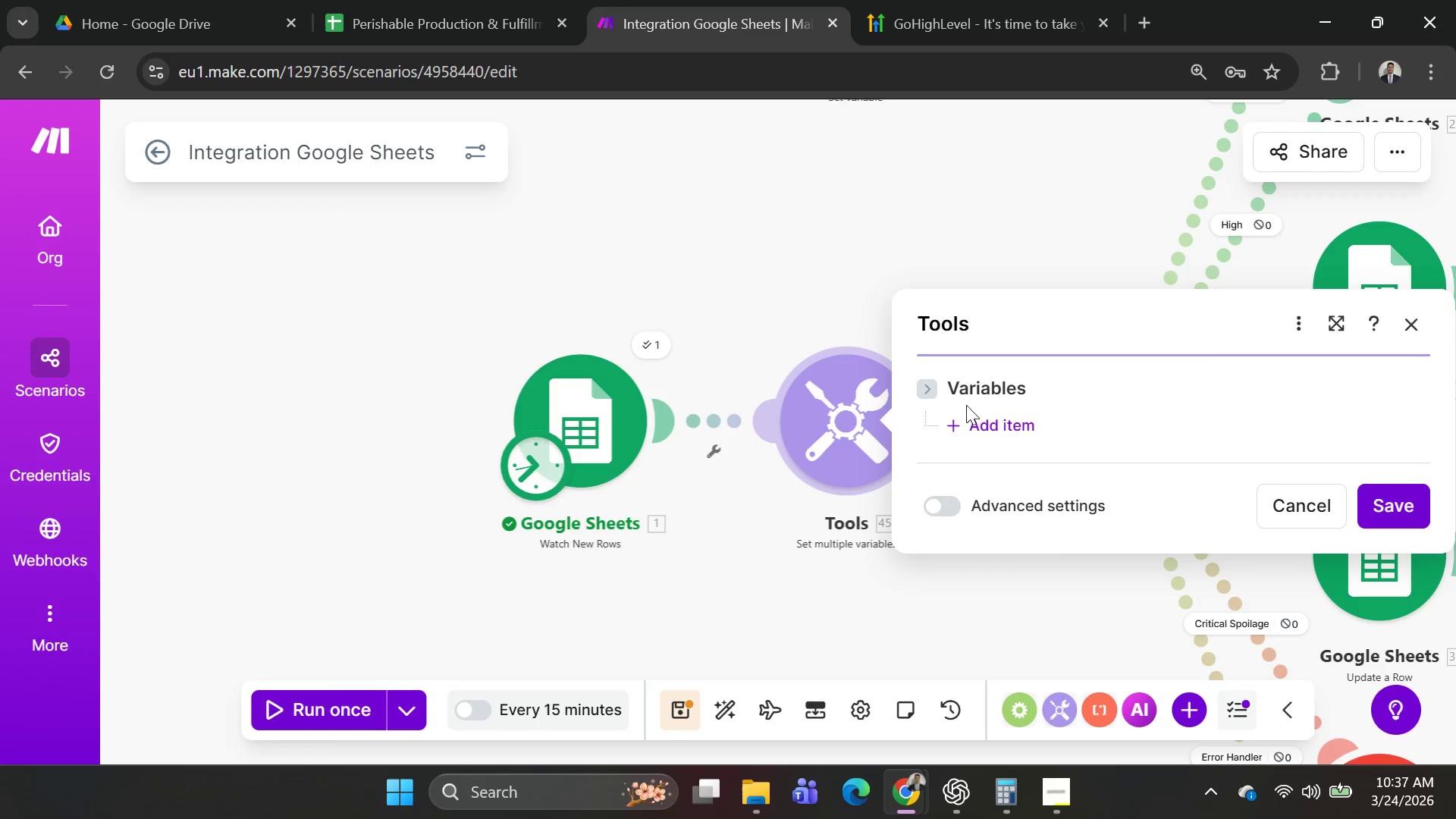 
left_click([973, 421])
 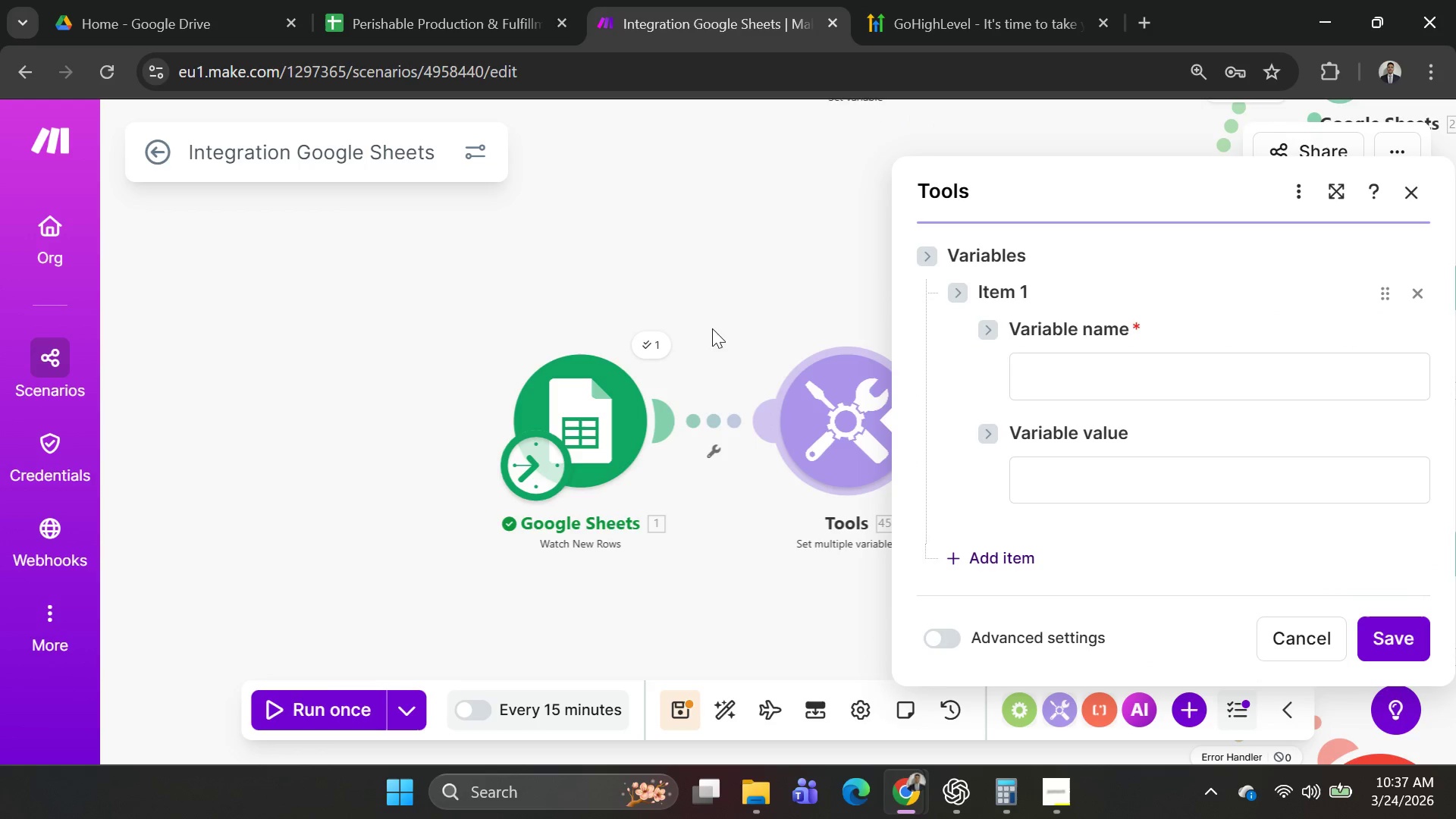 
left_click_drag(start_coordinate=[657, 285], to_coordinate=[476, 259])
 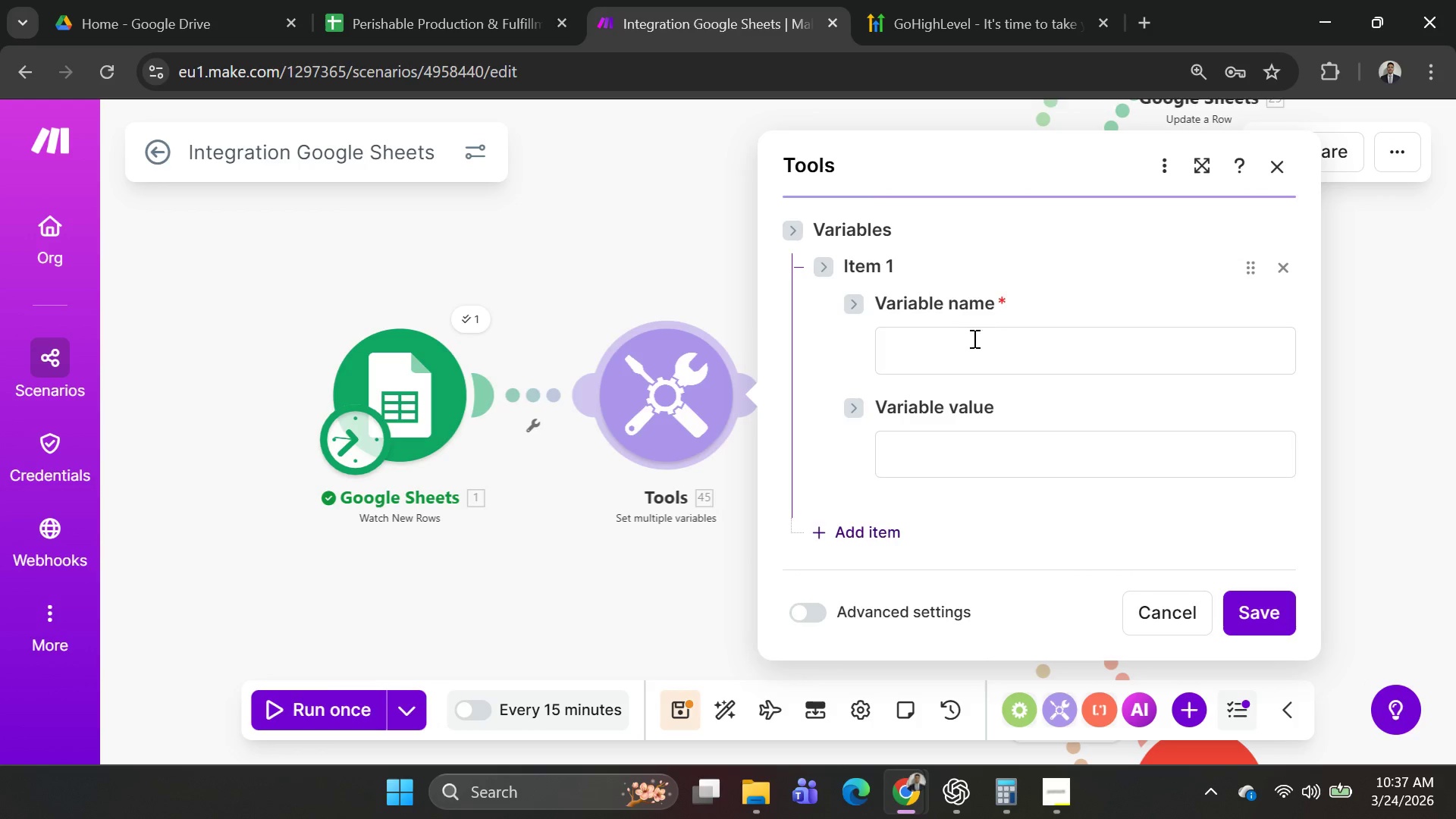 
left_click([970, 341])
 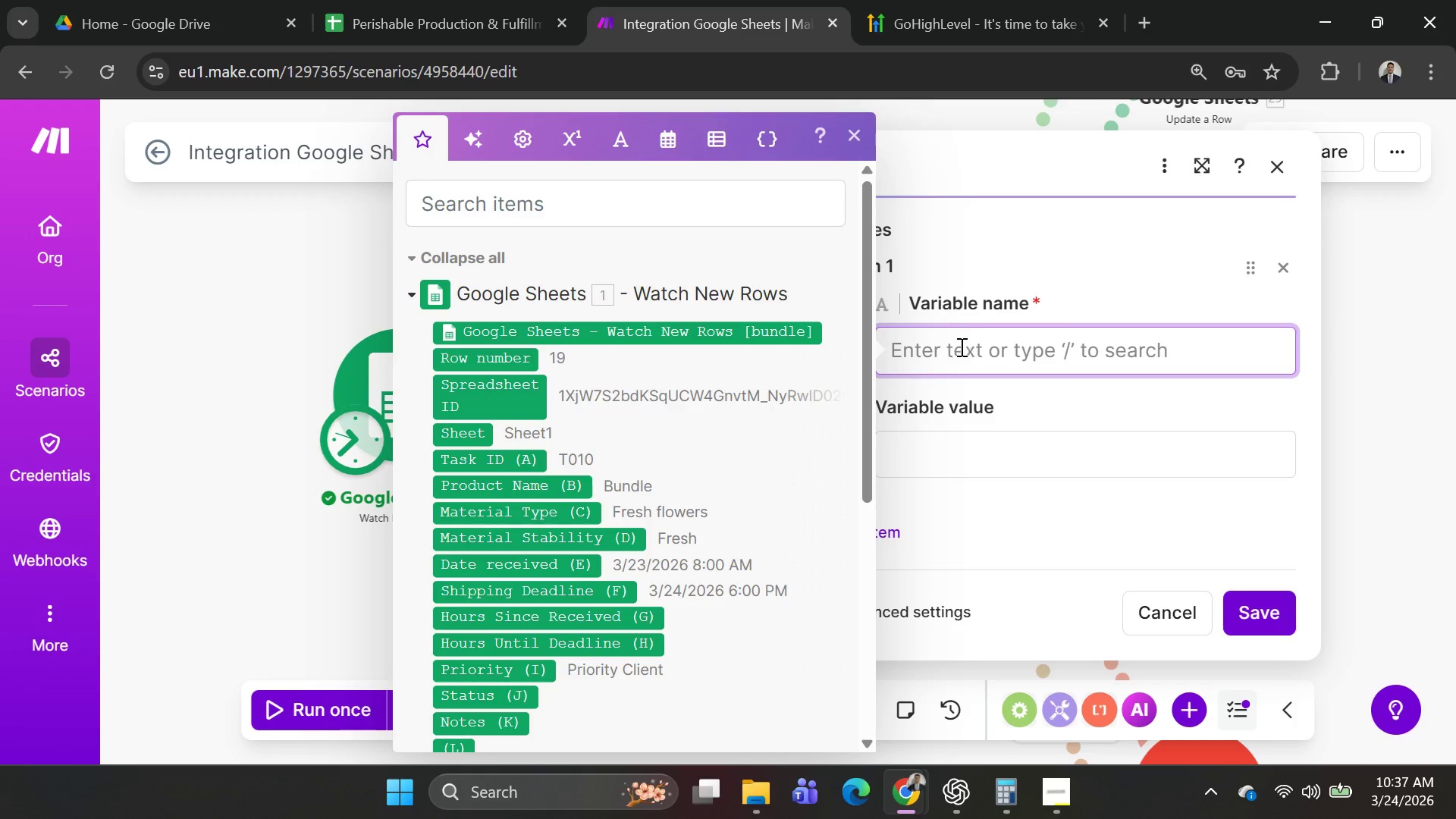 
key(Shift+ShiftLeft)
 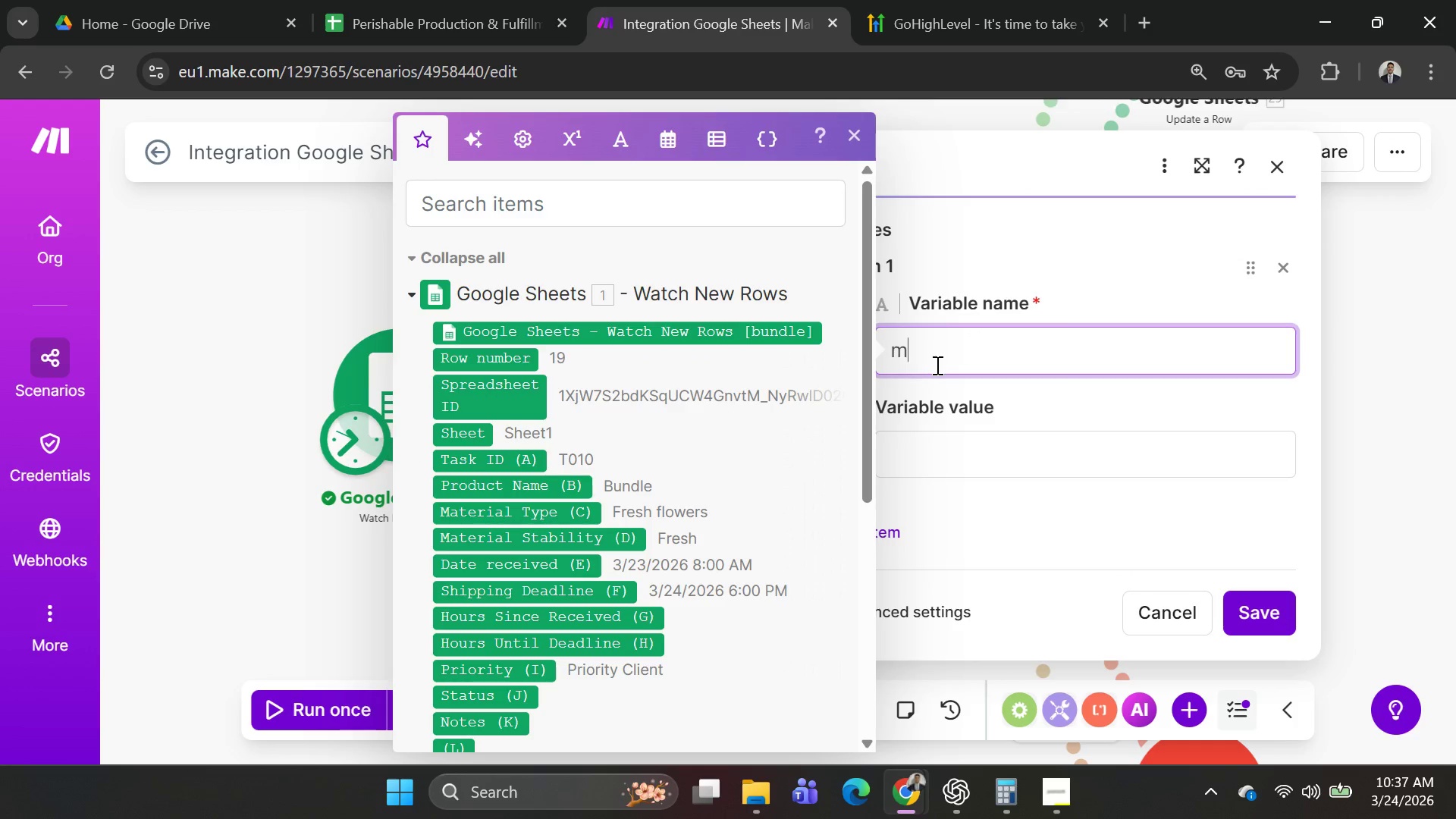 
key(M)
 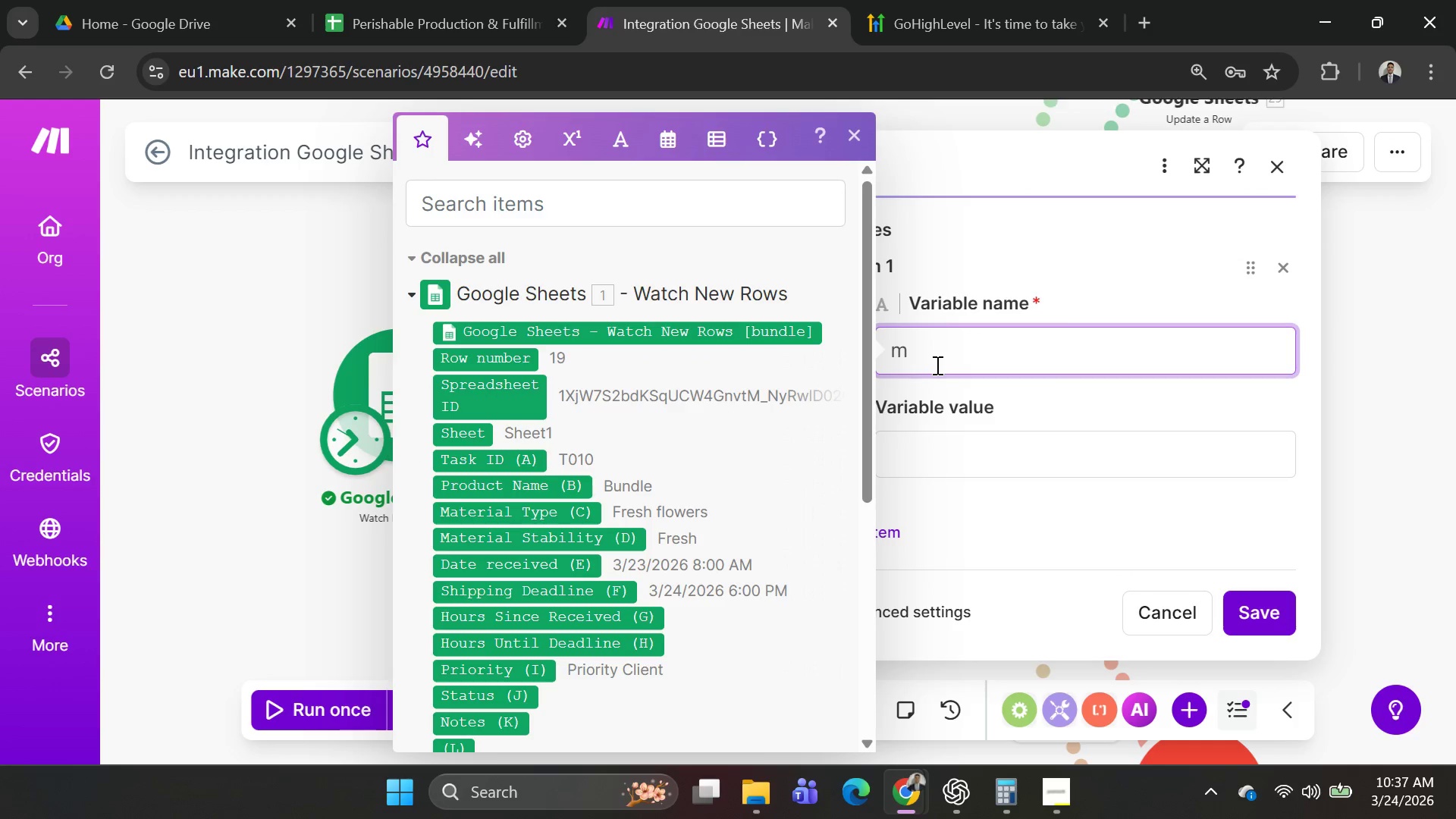 
key(Backspace)
type(Material Sta)
key(Backspace)
key(Backspace)
key(Backspace)
key(Backspace)
key(Backspace)
key(Backspace)
type(ak_)
key(Backspace)
key(Backspace)
type(l_stability)
 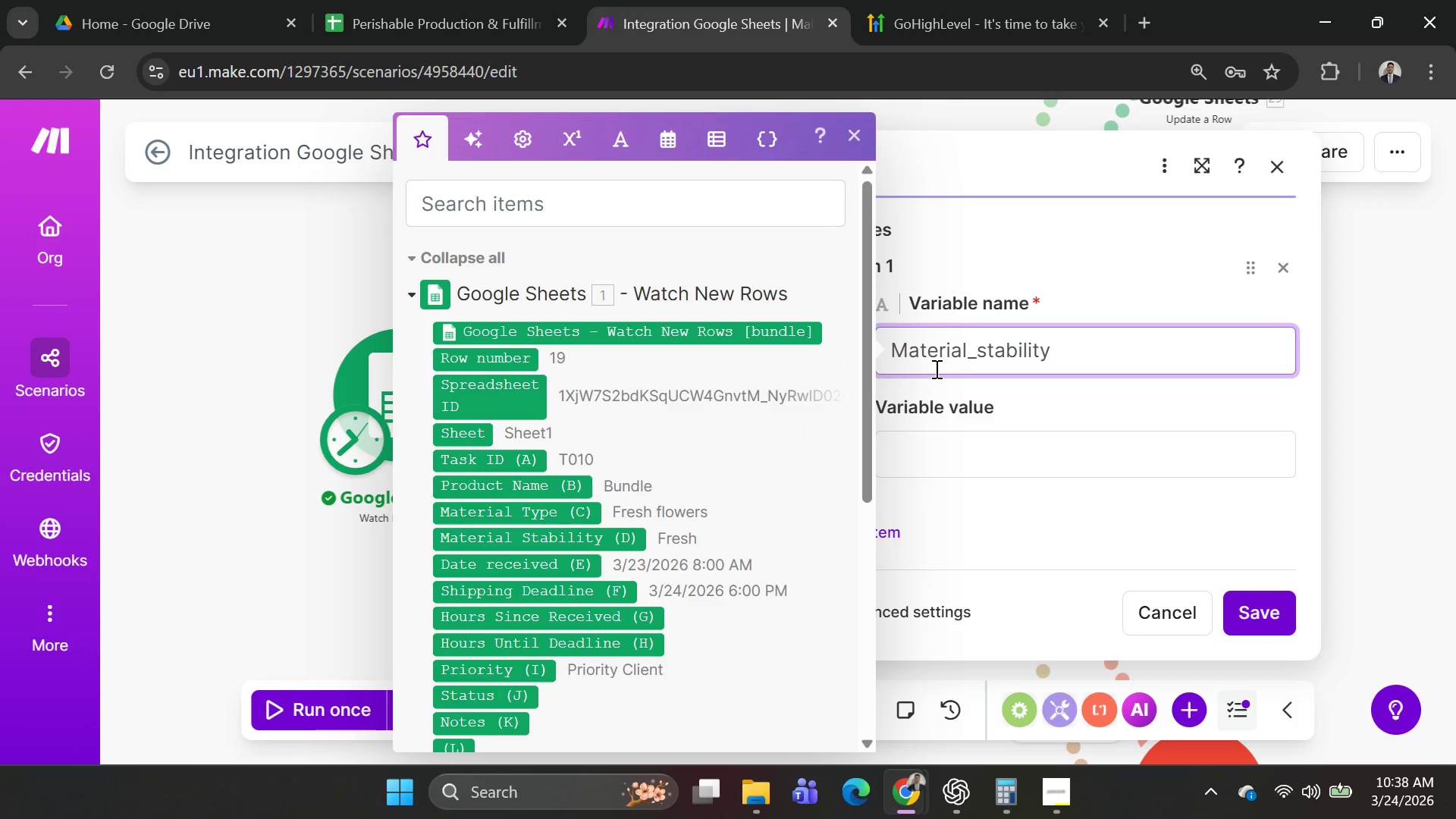 
wait(5.77)
 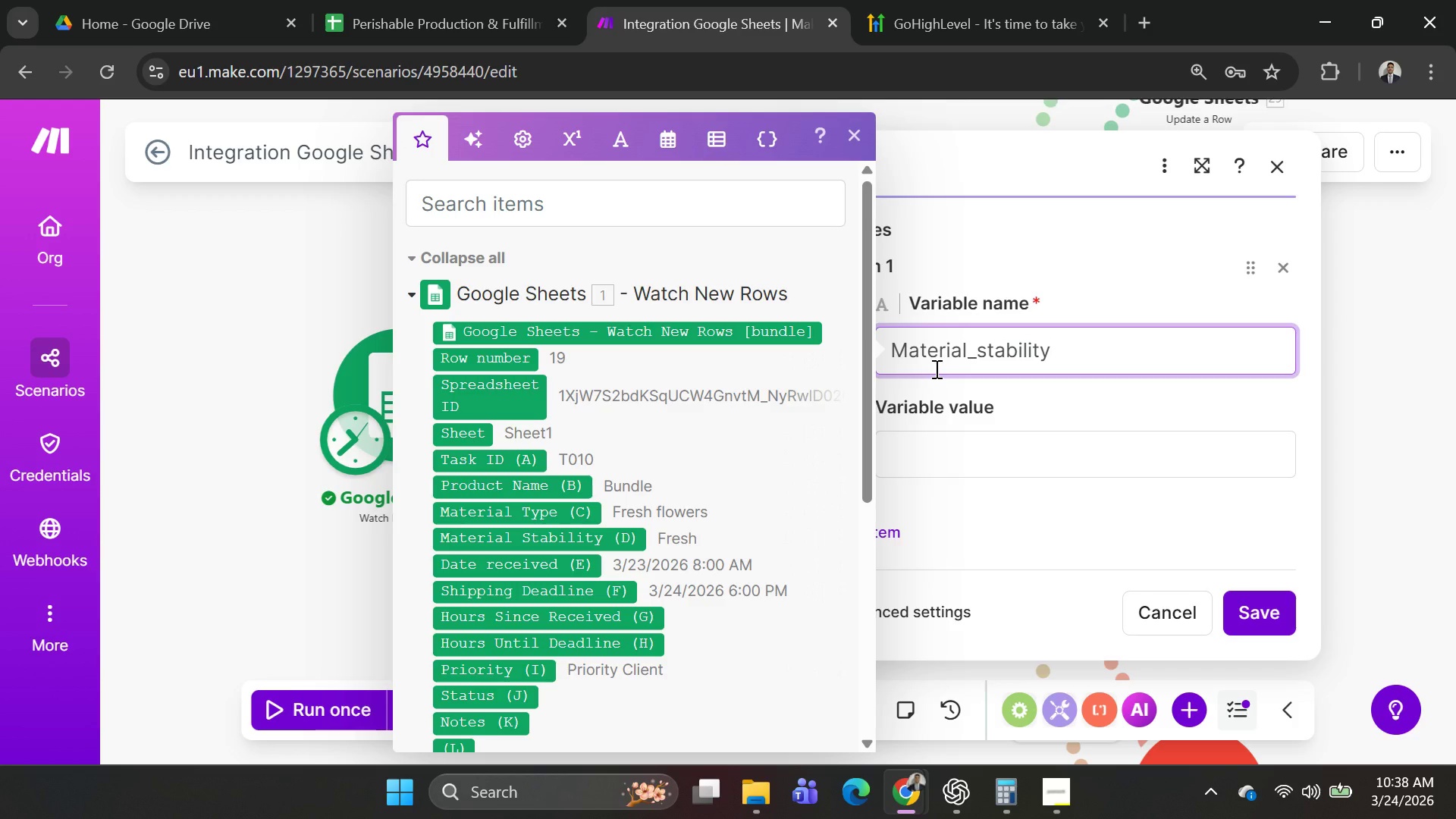 
double_click([998, 460])
 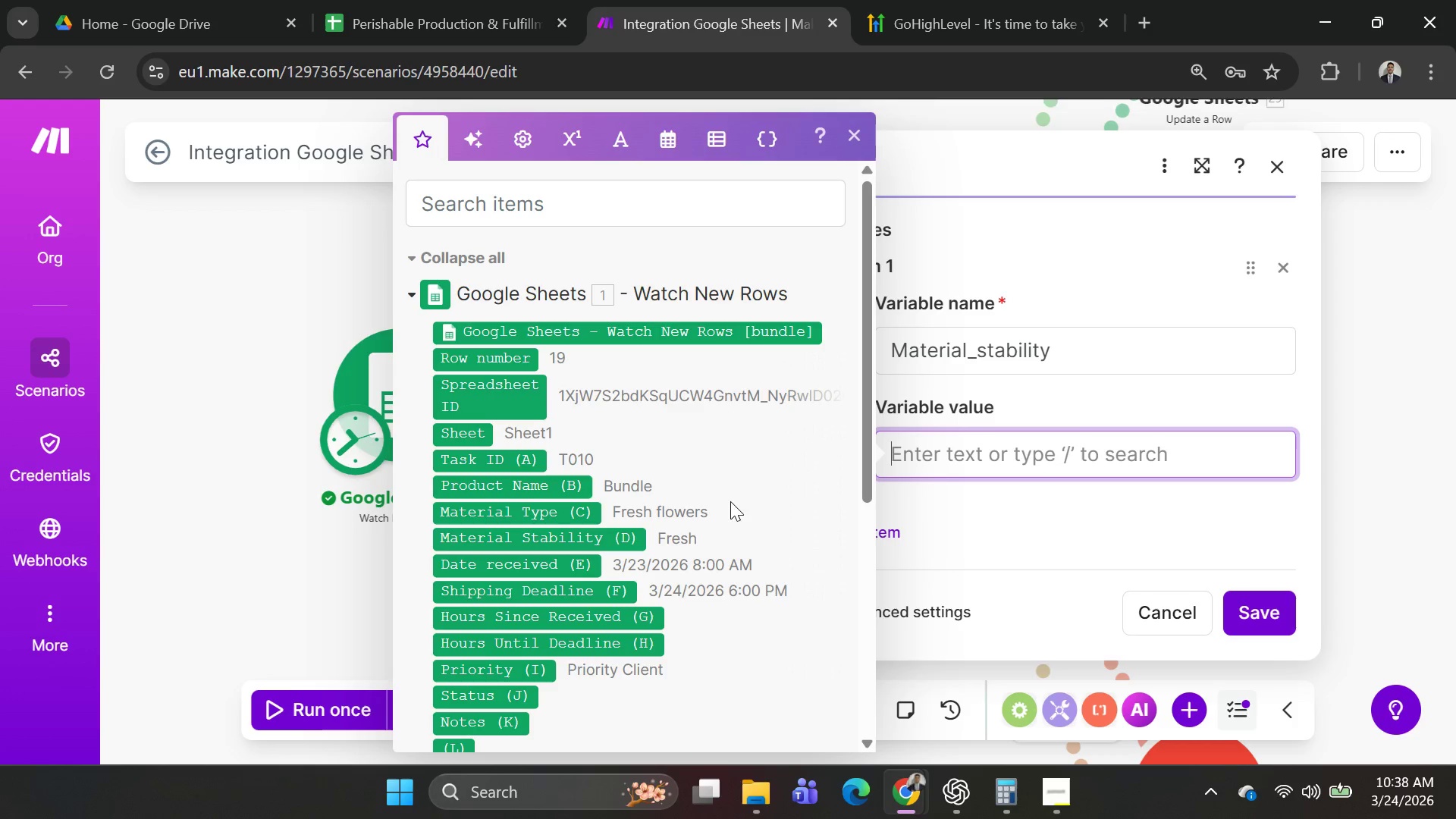 
mouse_move([518, 528])
 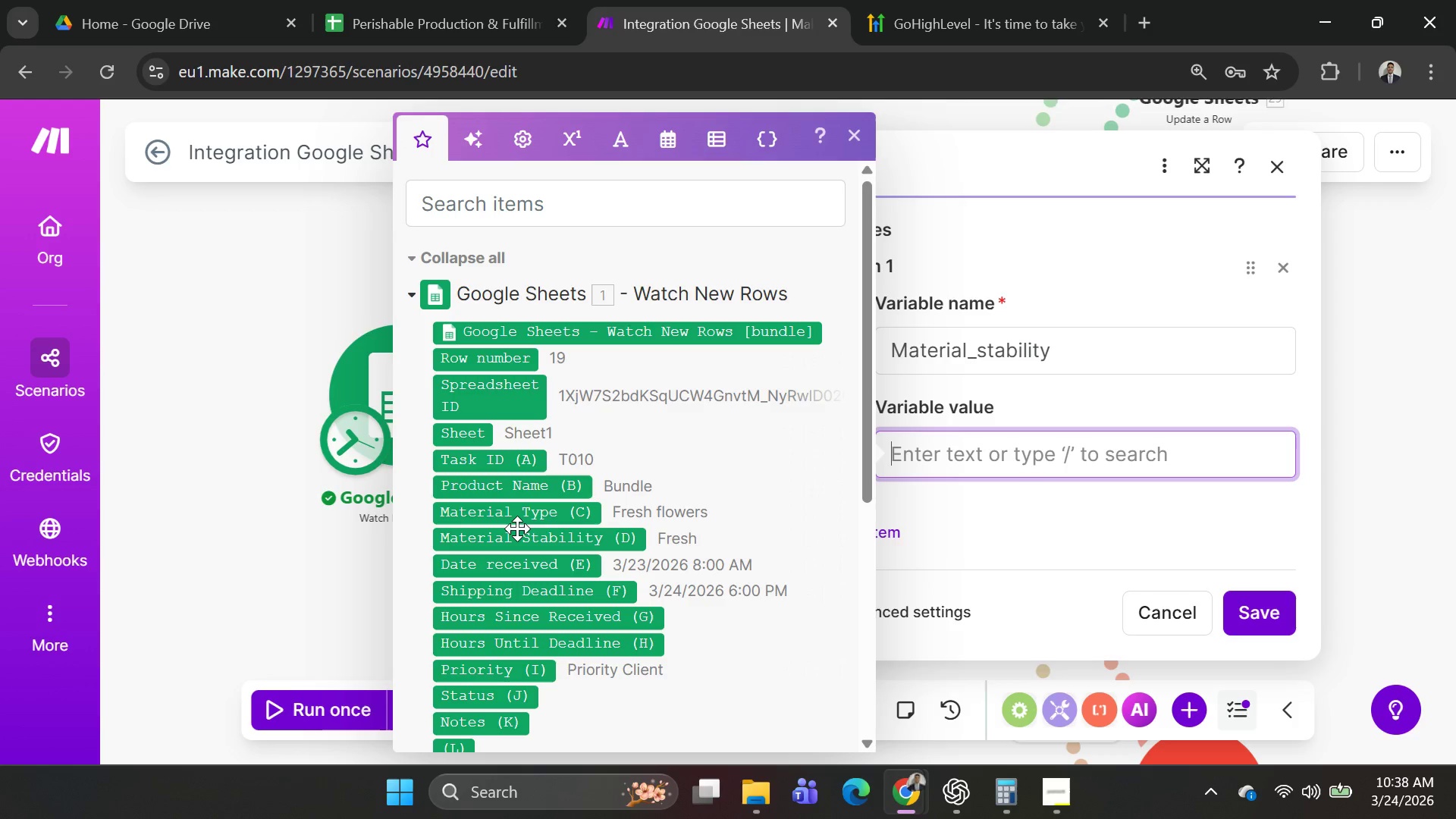 
mouse_move([527, 544])
 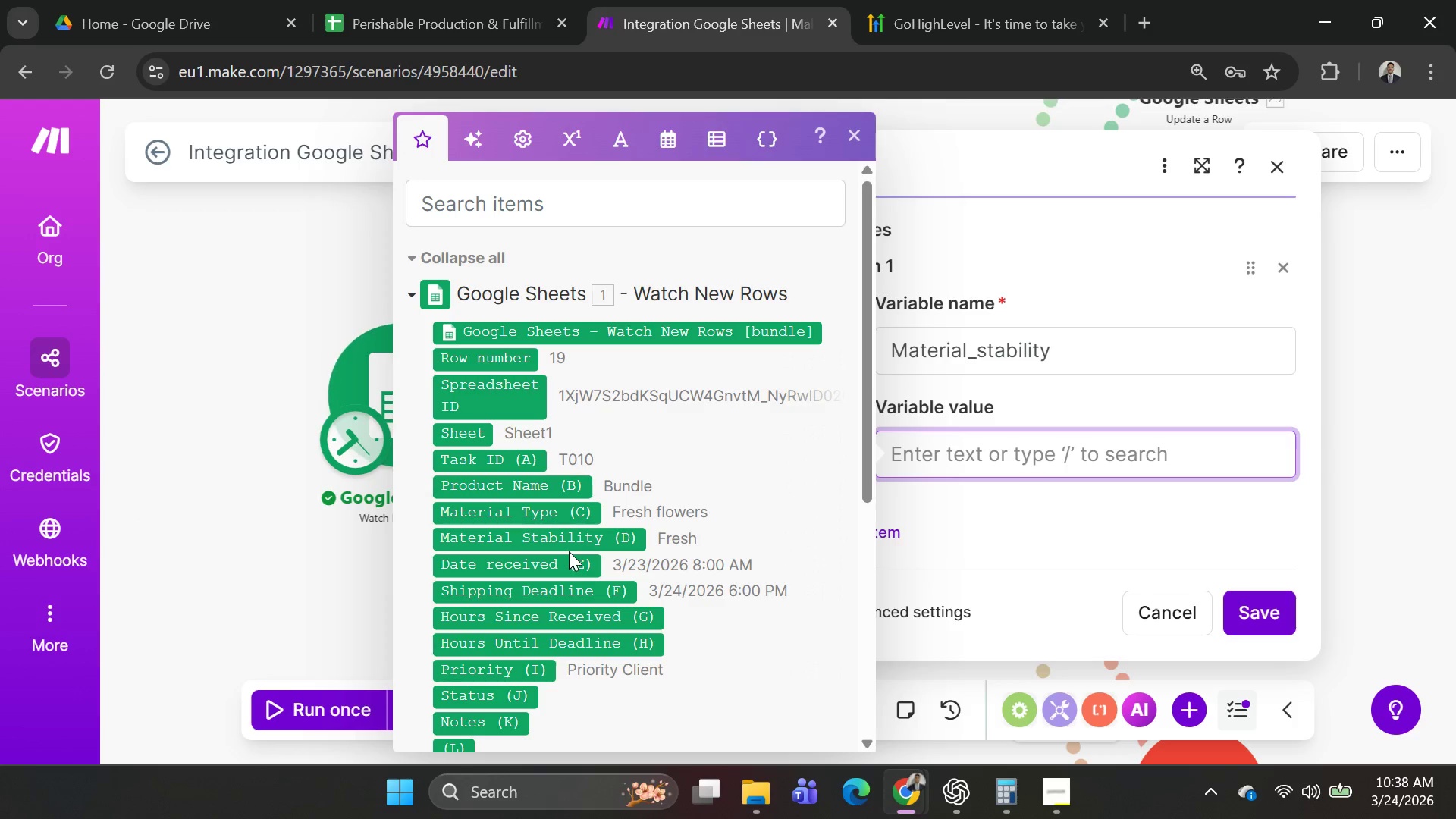 
left_click([570, 539])
 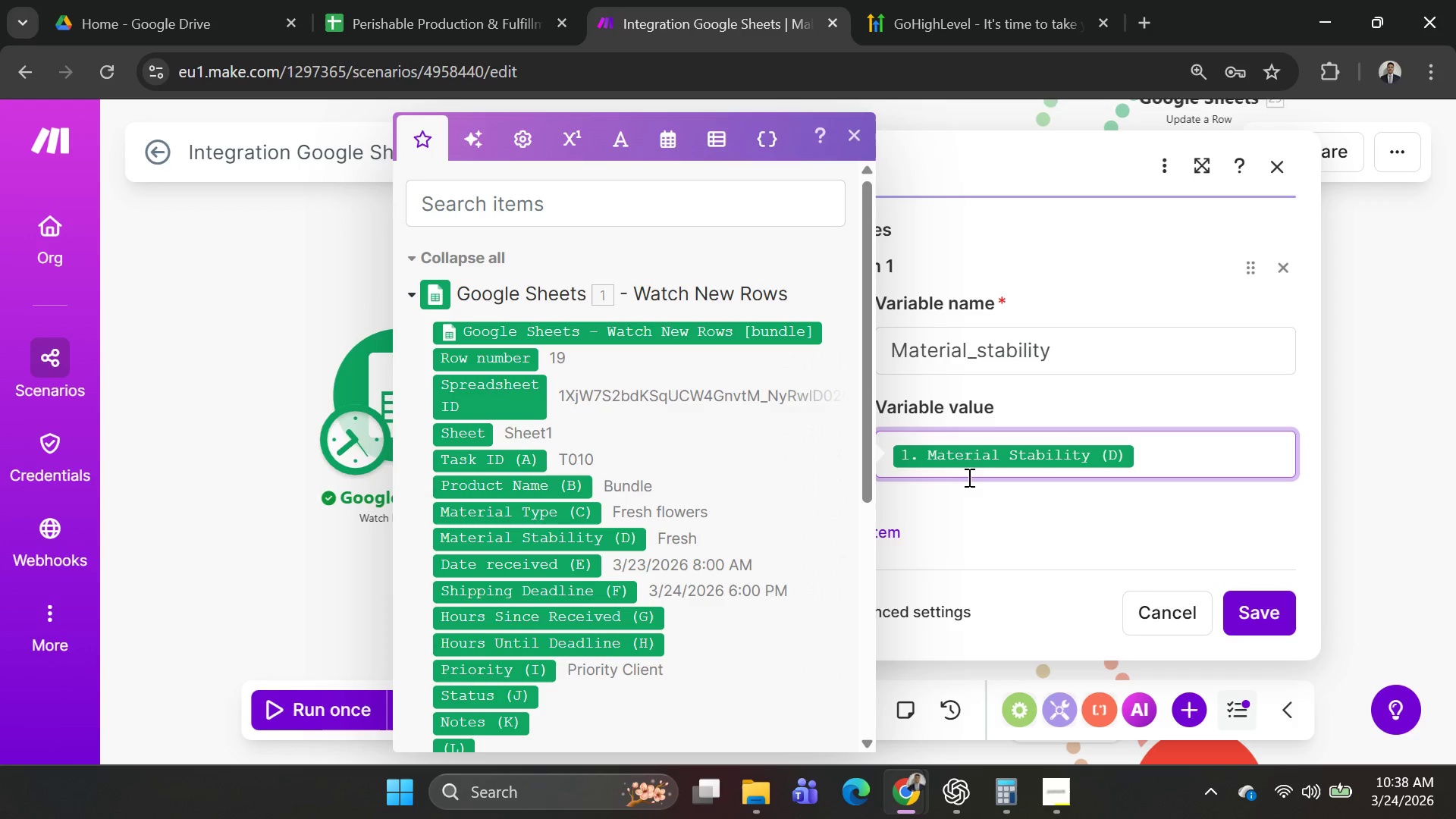 
scroll: coordinate [977, 471], scroll_direction: down, amount: 2.0
 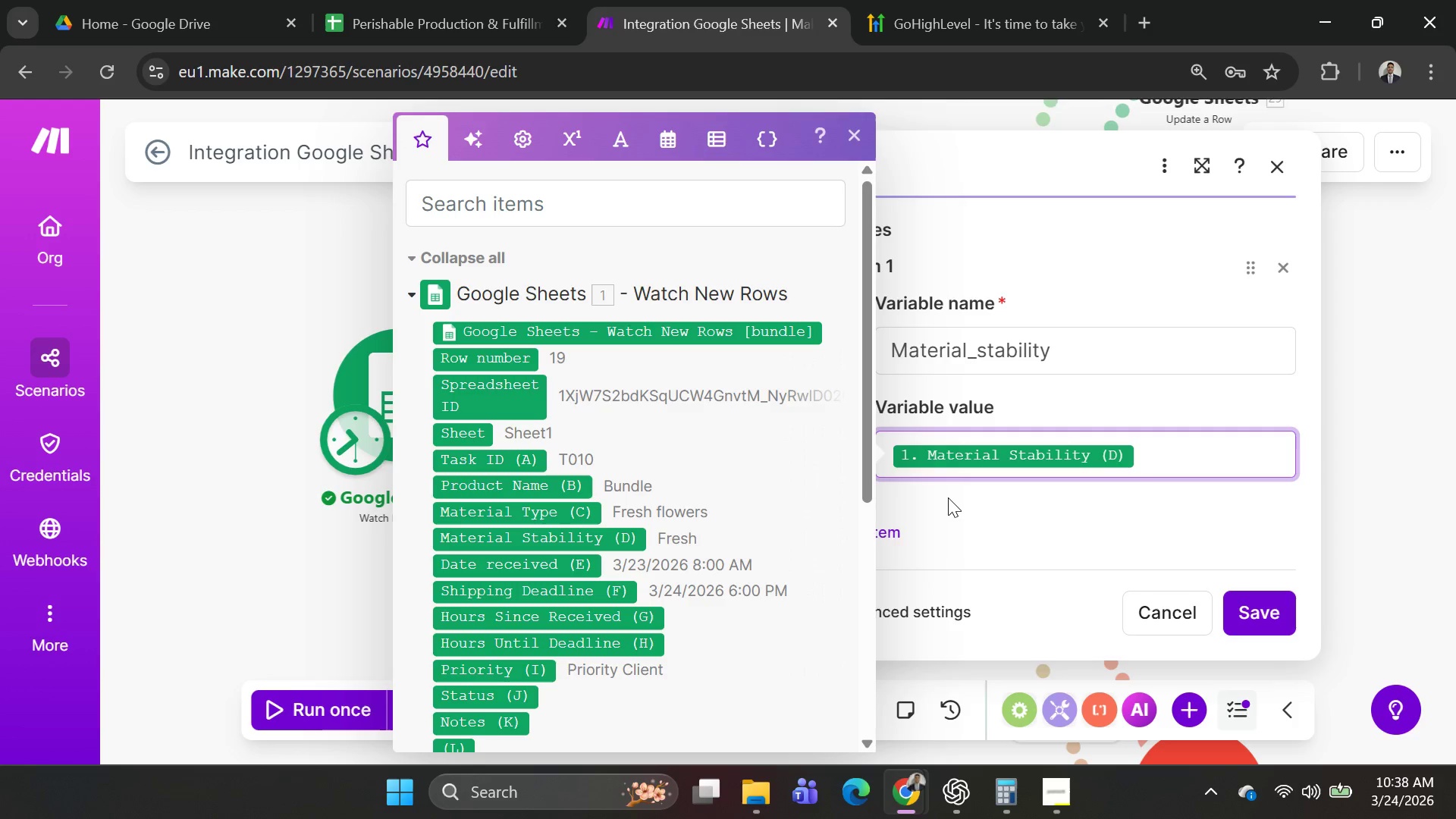 
wait(7.33)
 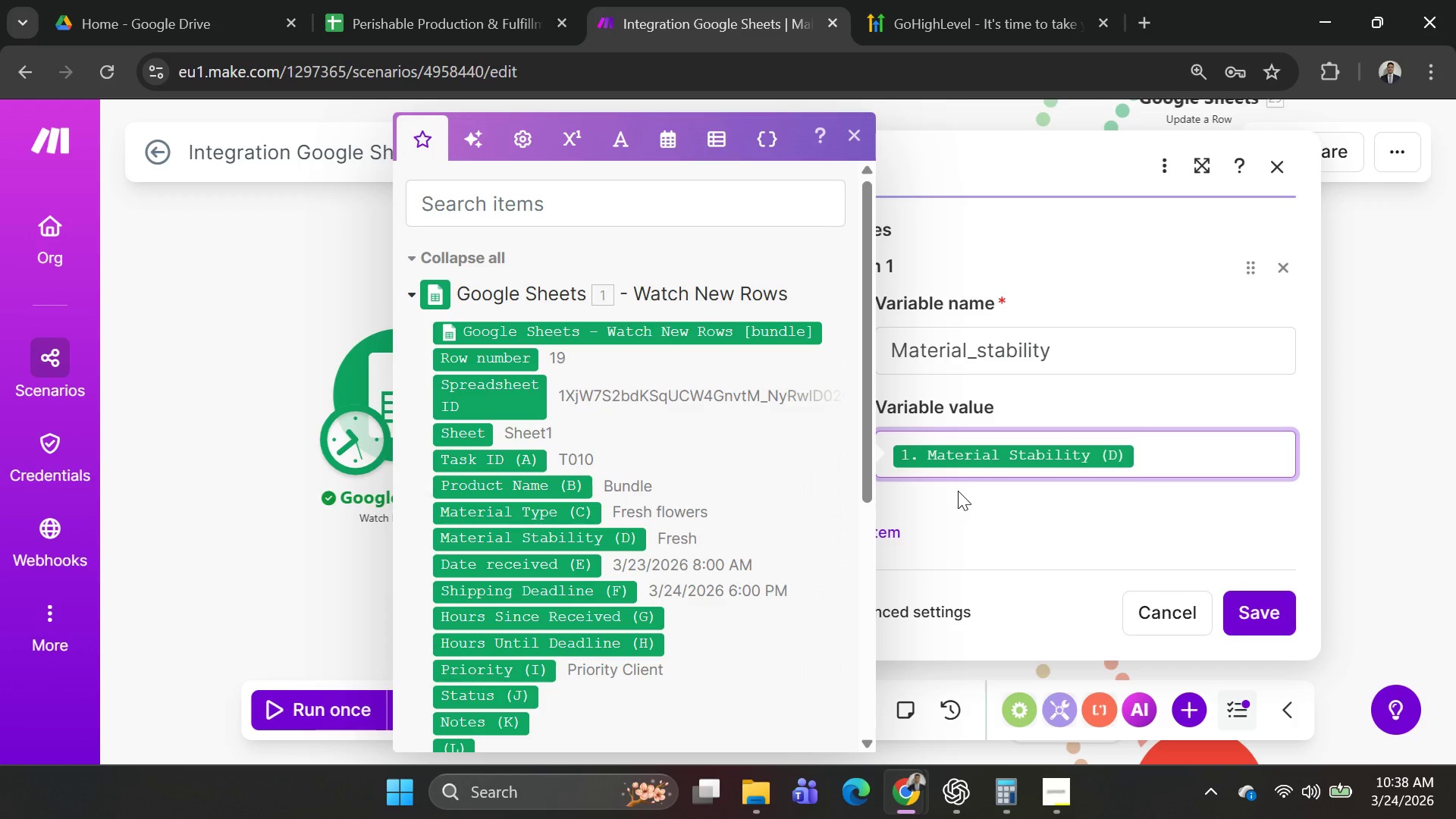 
left_click([1059, 504])
 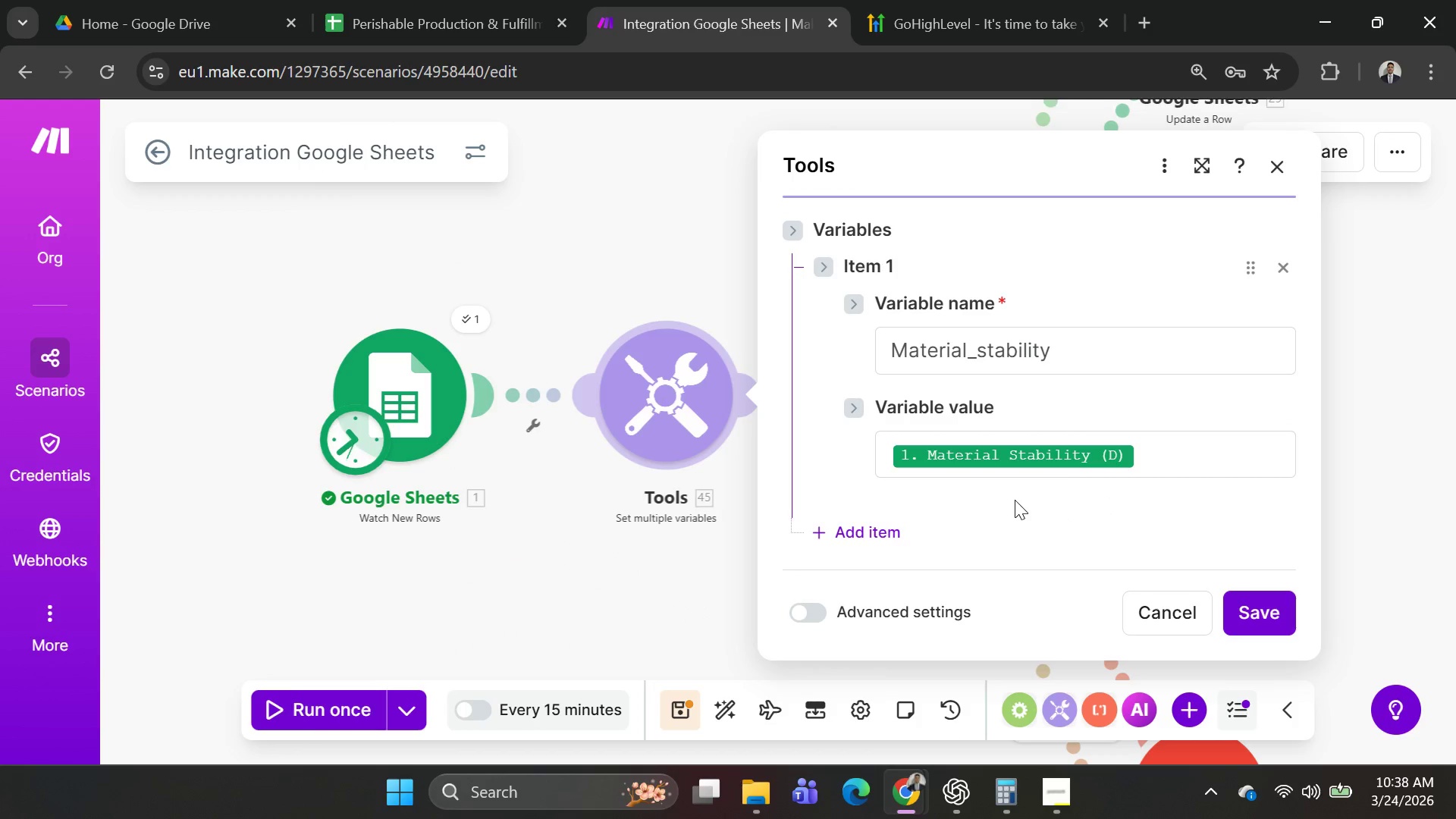 
scroll: coordinate [990, 495], scroll_direction: down, amount: 5.0
 